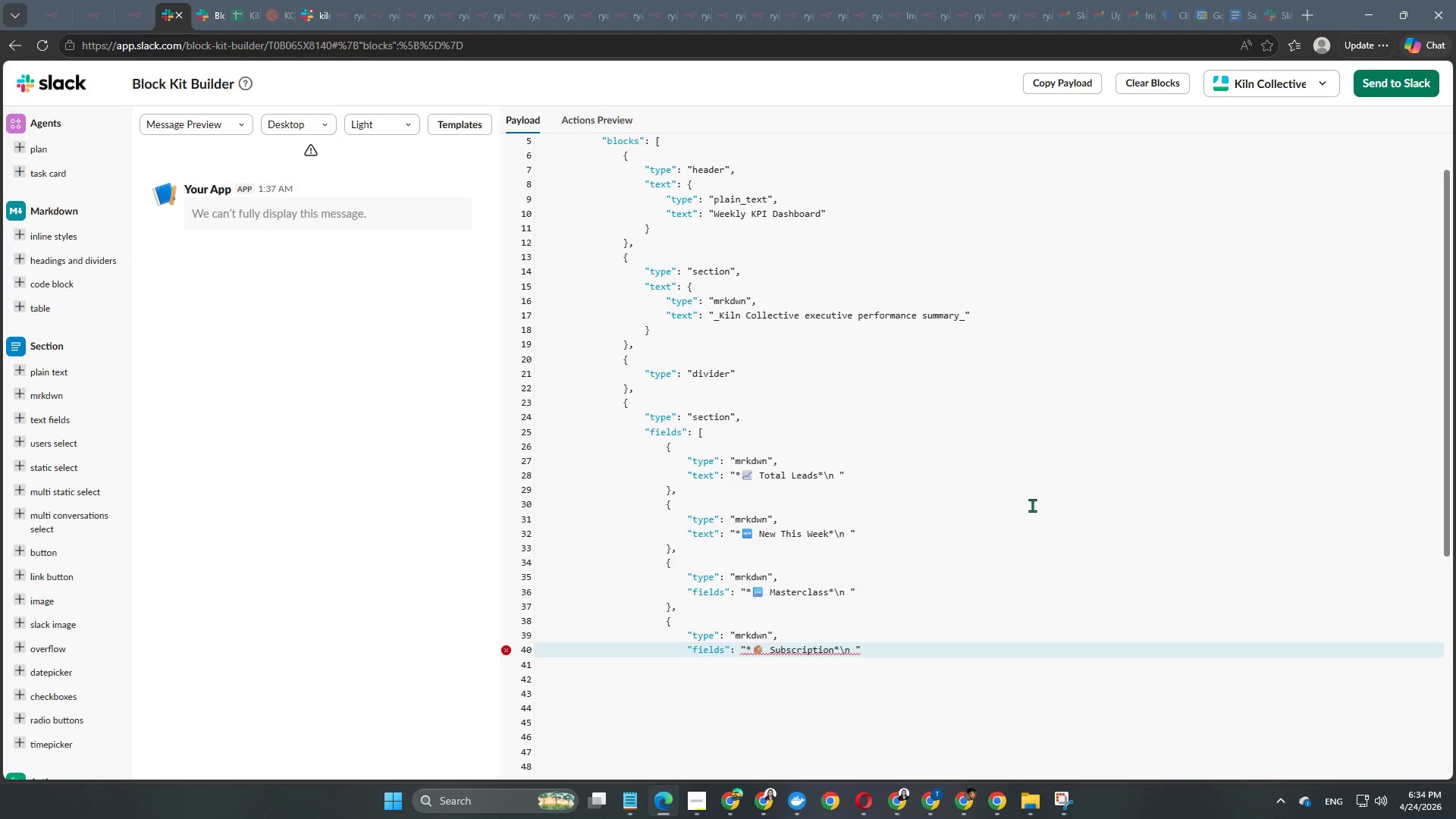 
key(Enter)
 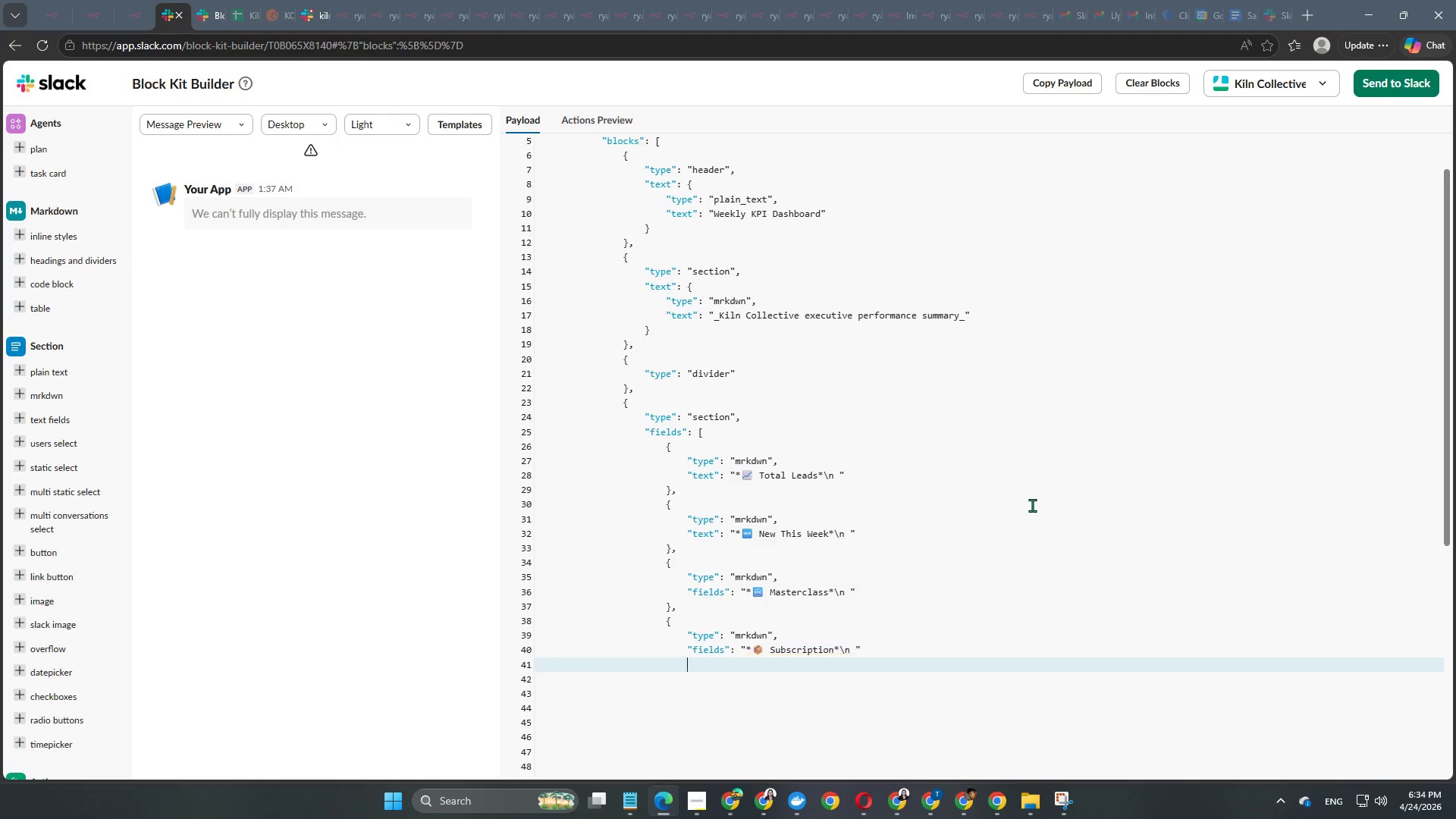 
key(Enter)
 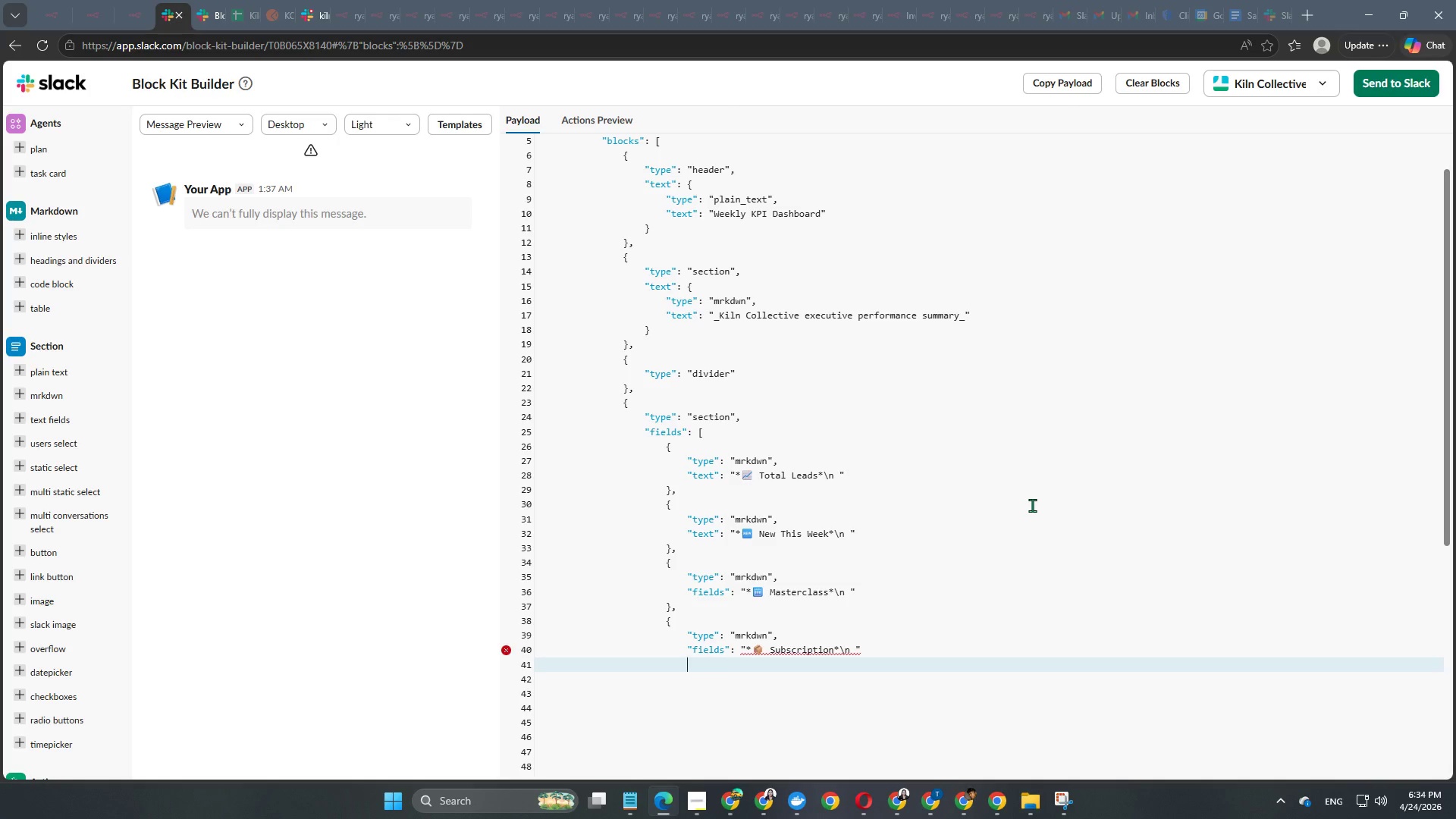 
key(Control+Z)
 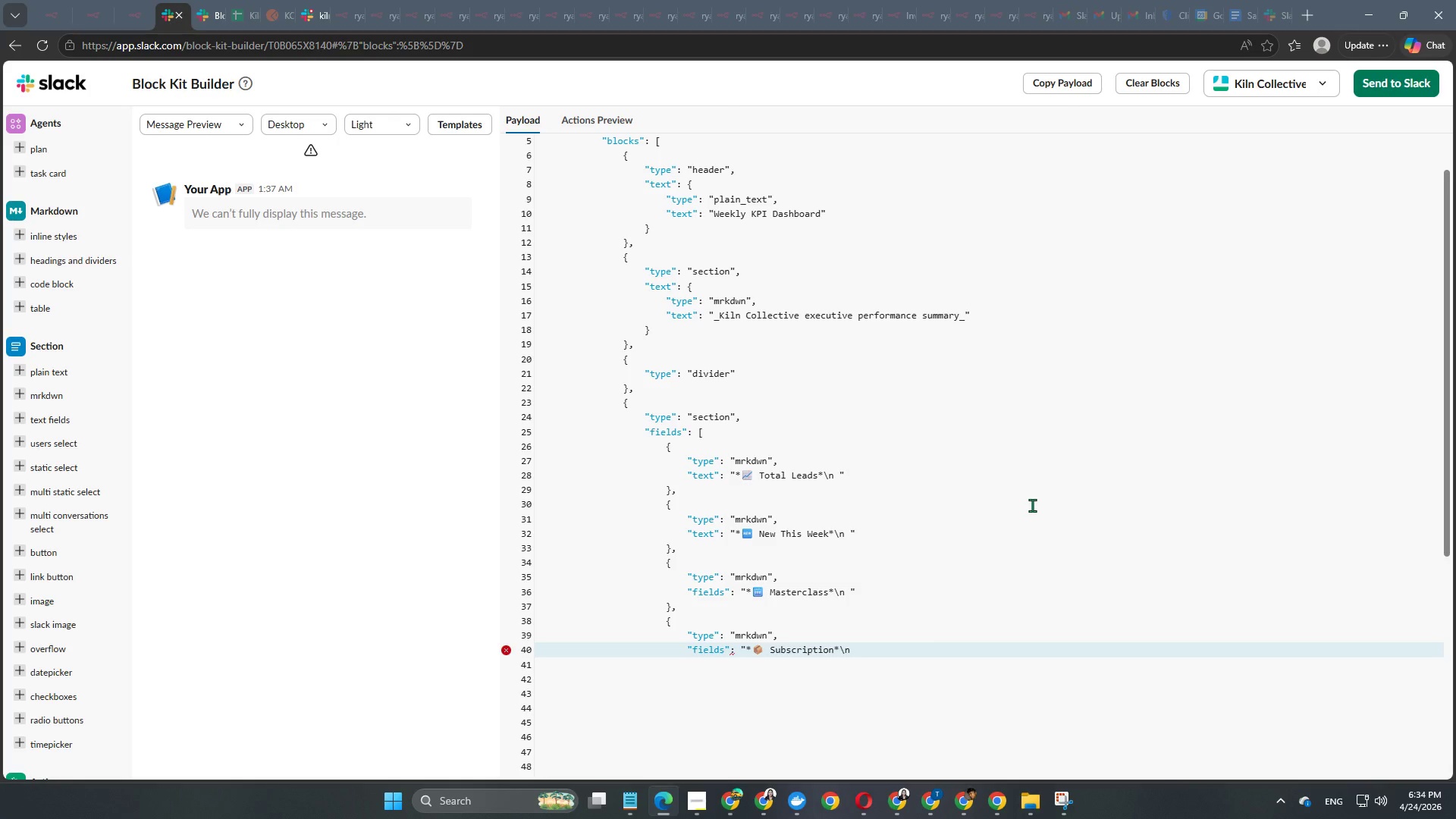 
key(Enter)
 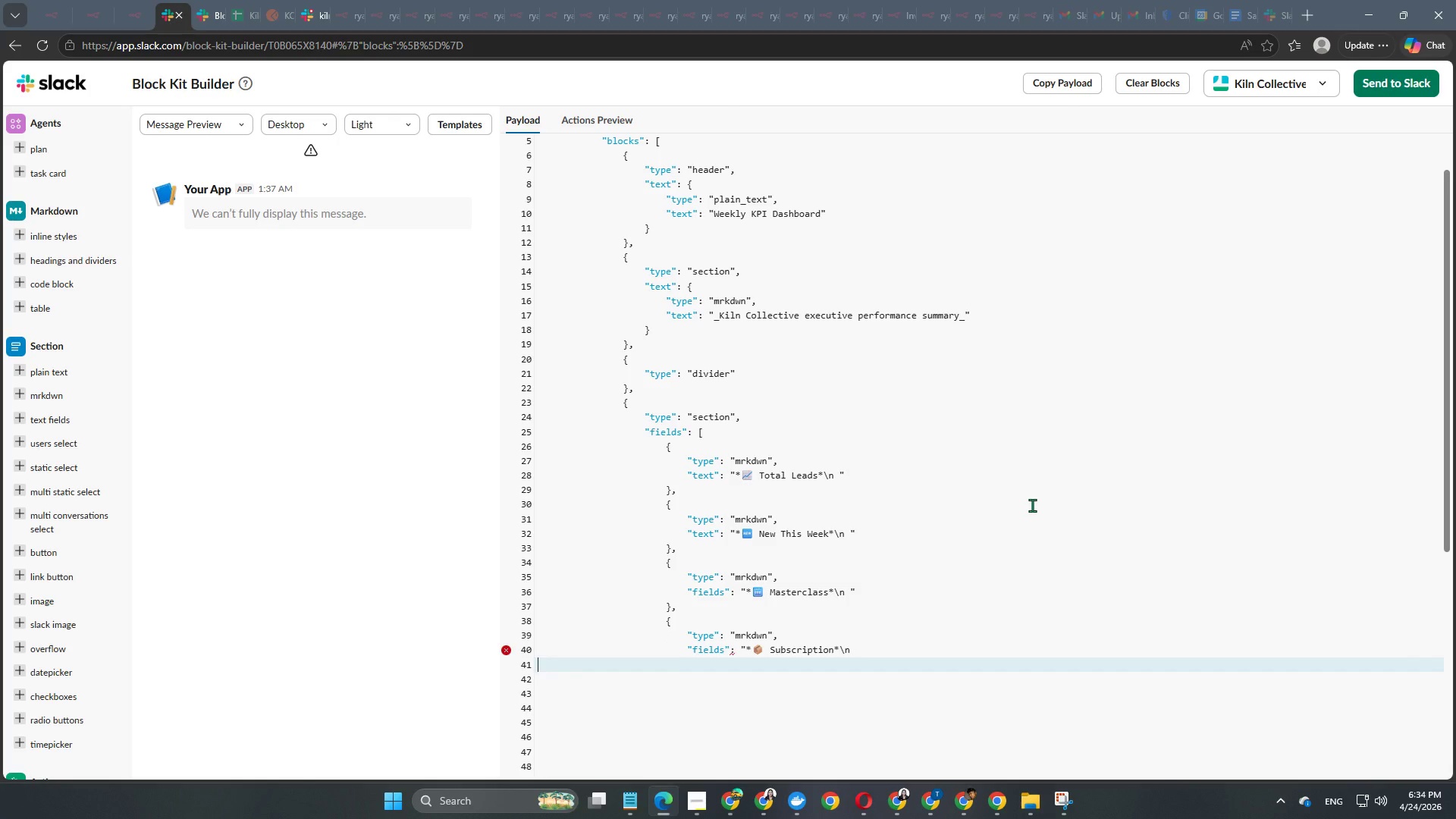 
key(Control+Z)
 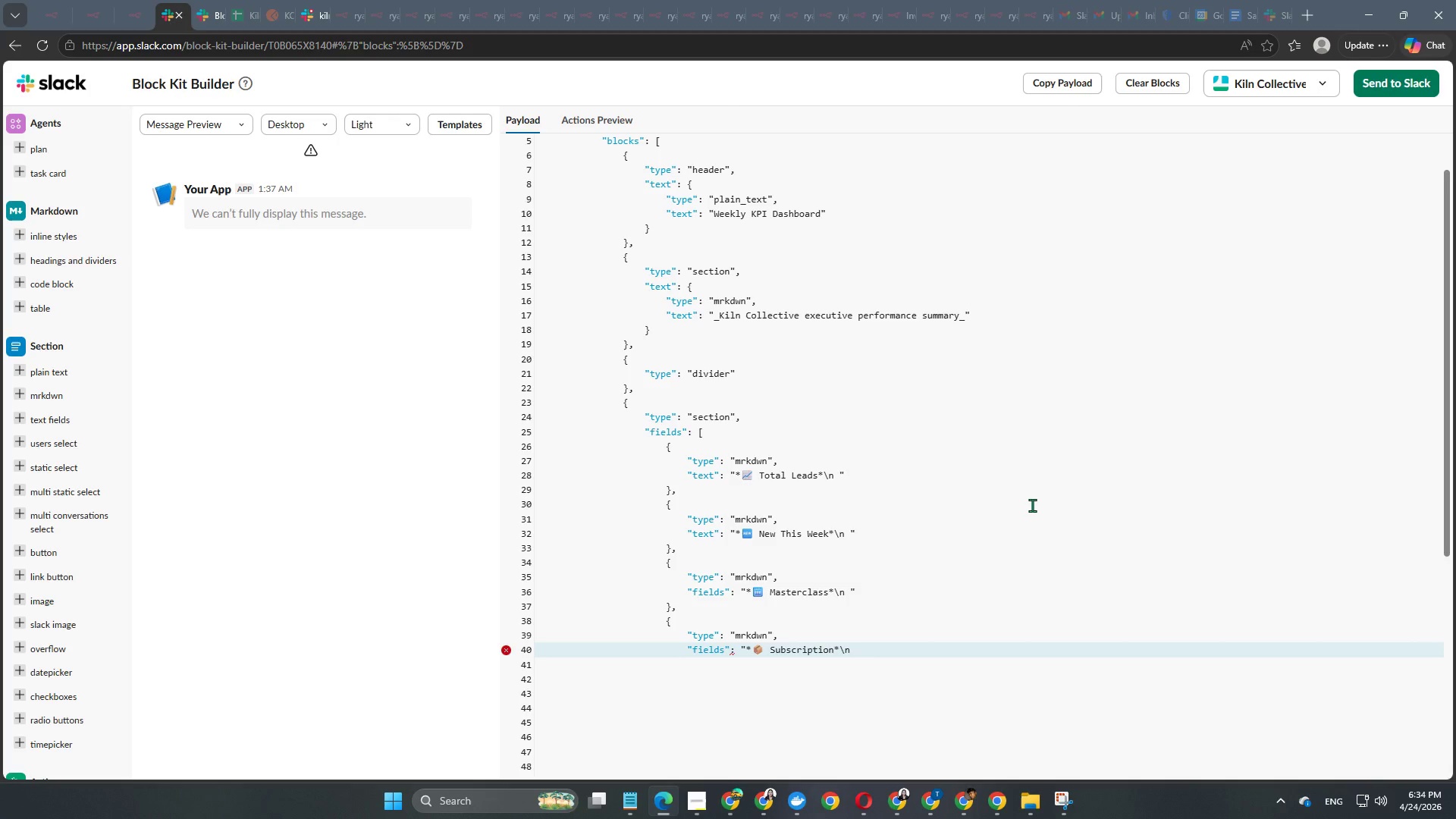 
key(Space)
 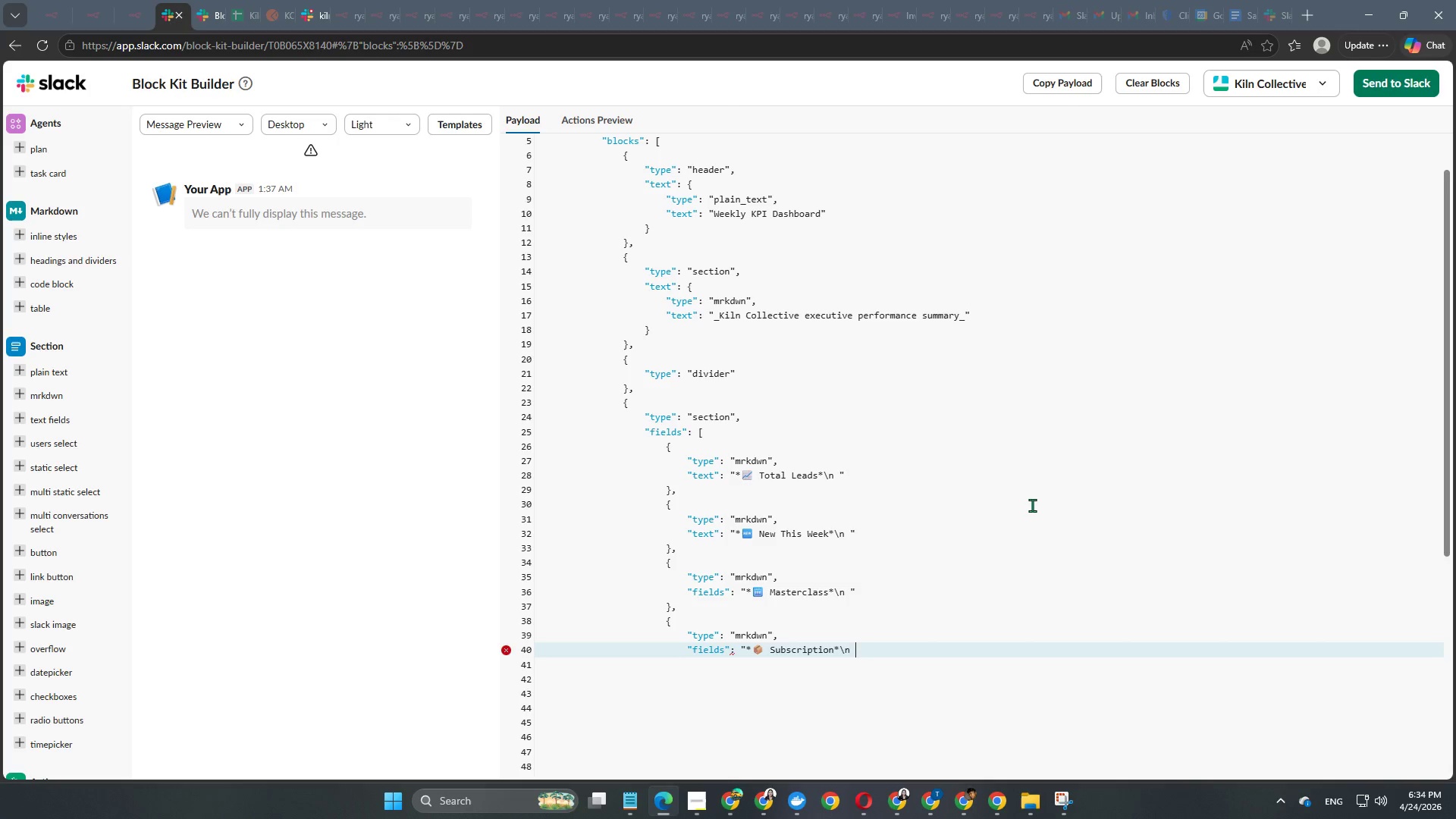 
key(Shift+ShiftRight)
 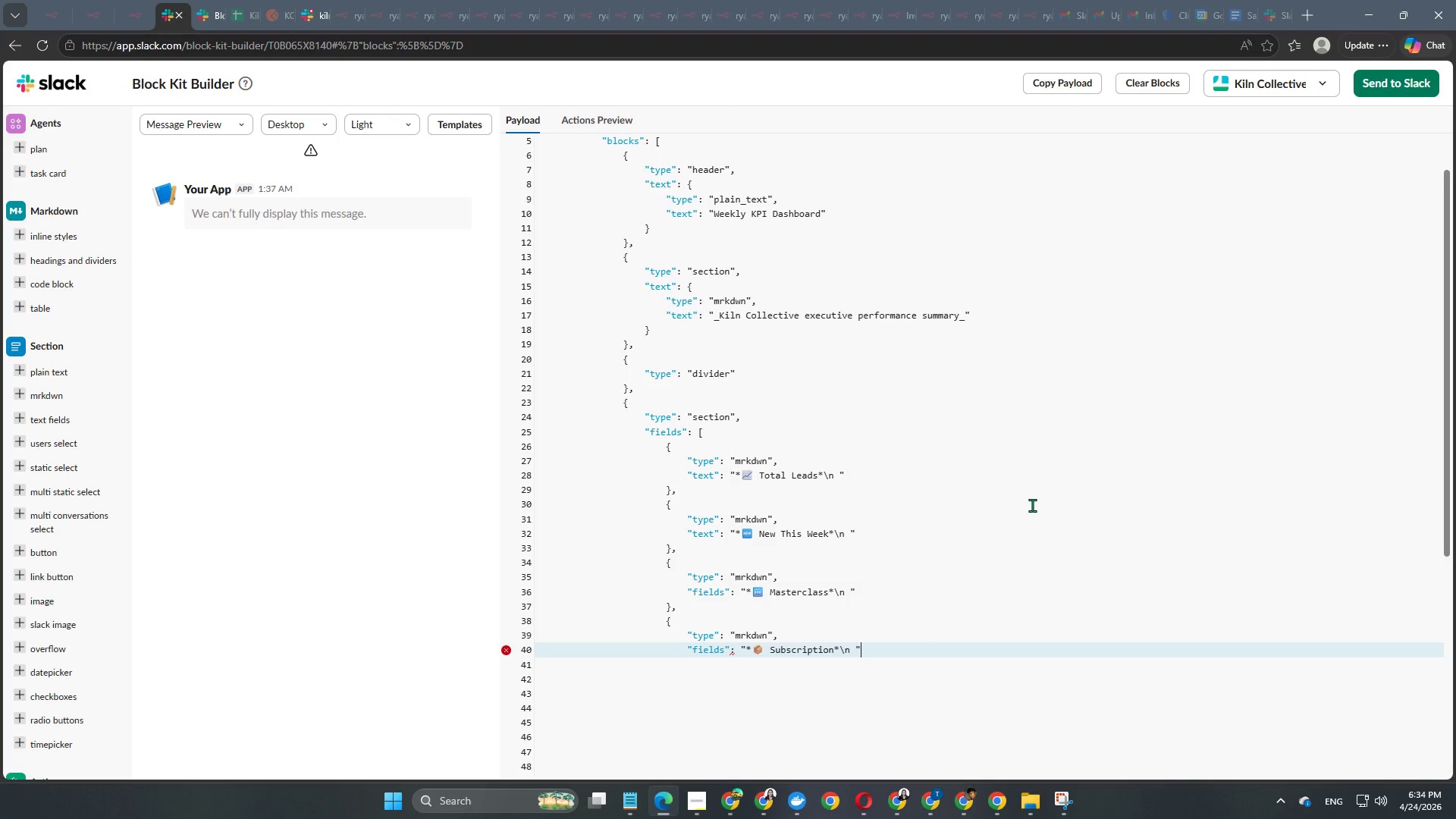 
key(Shift+Quote)
 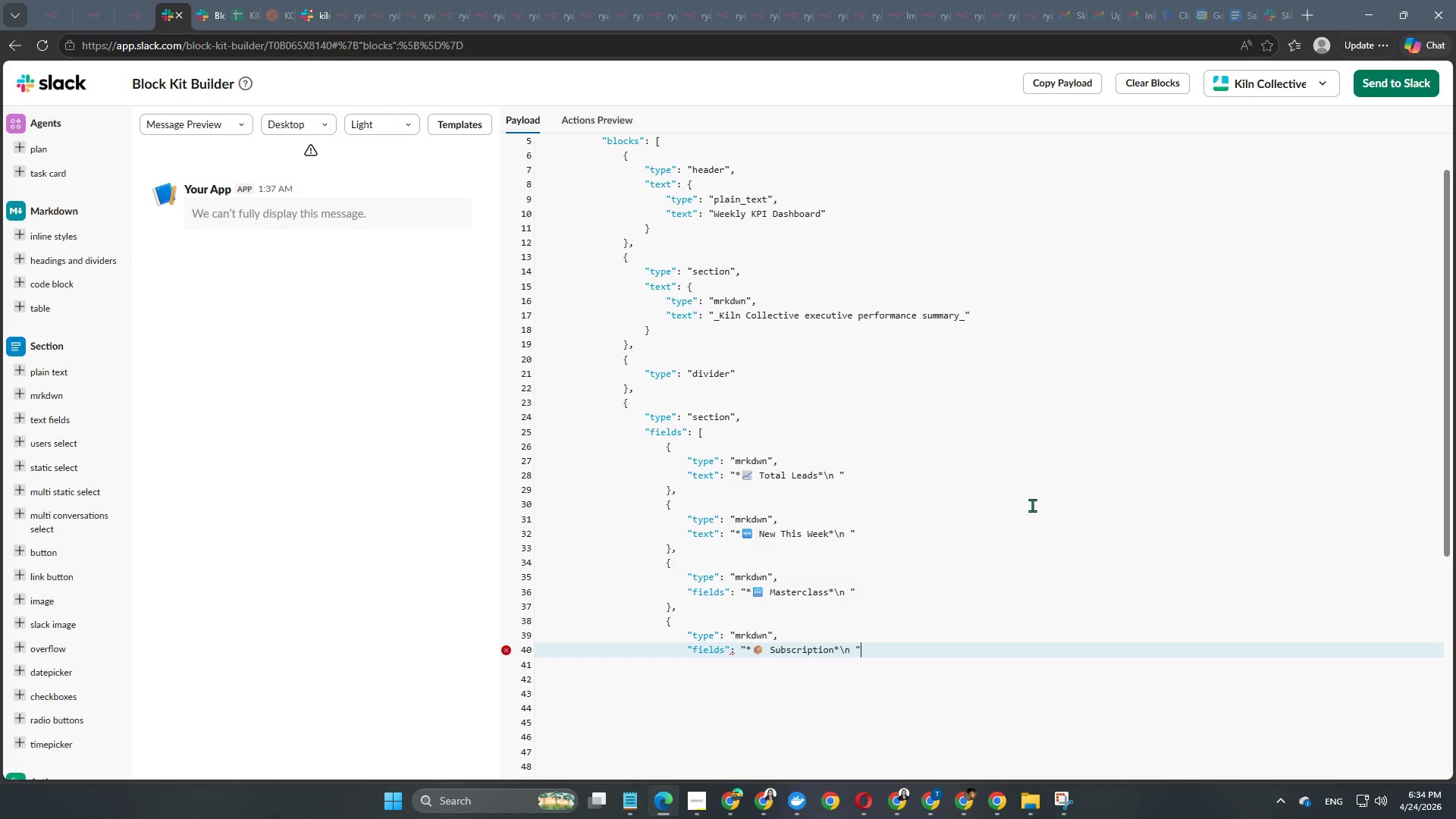 
key(Enter)
 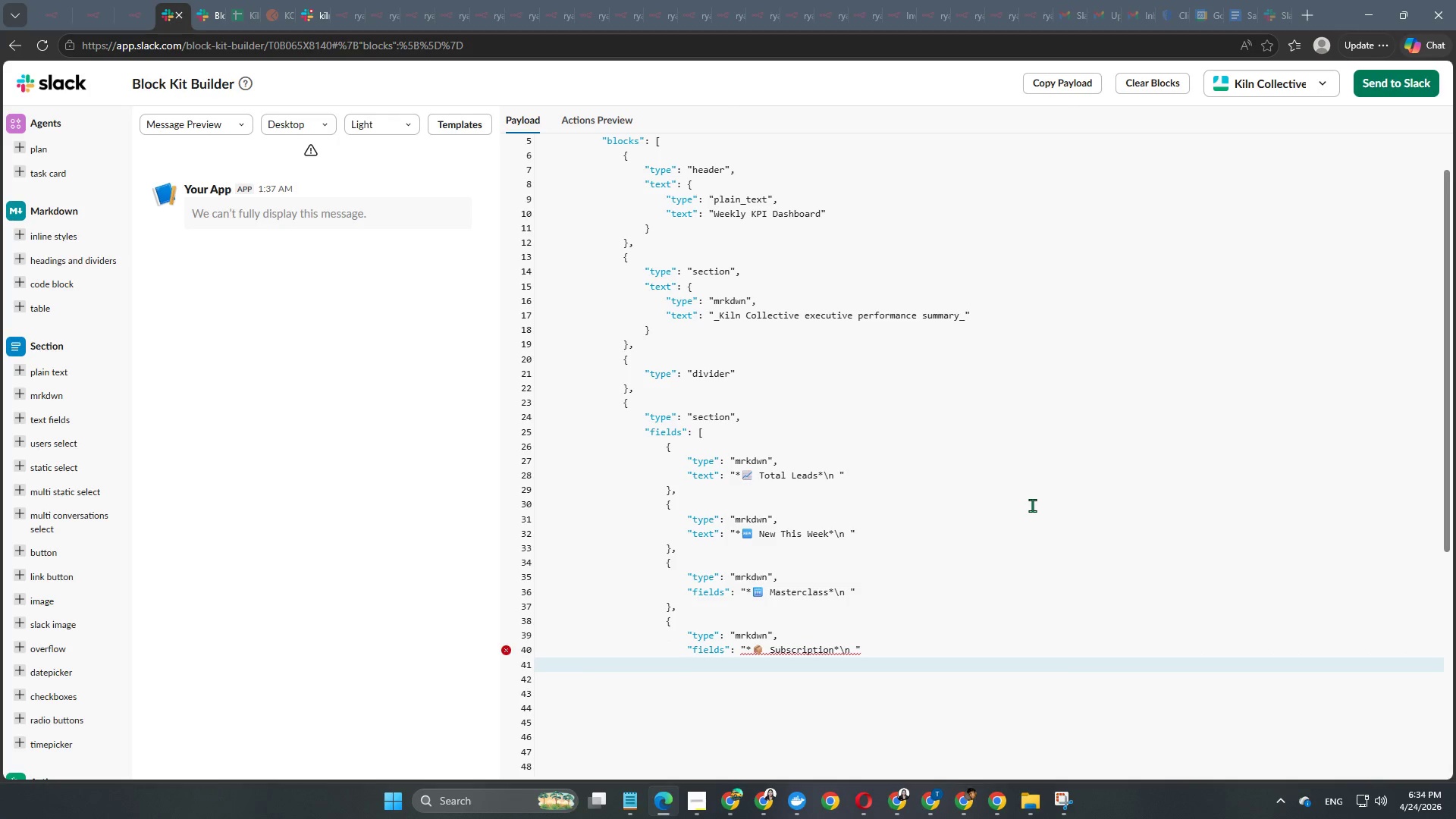 
key(Tab)
 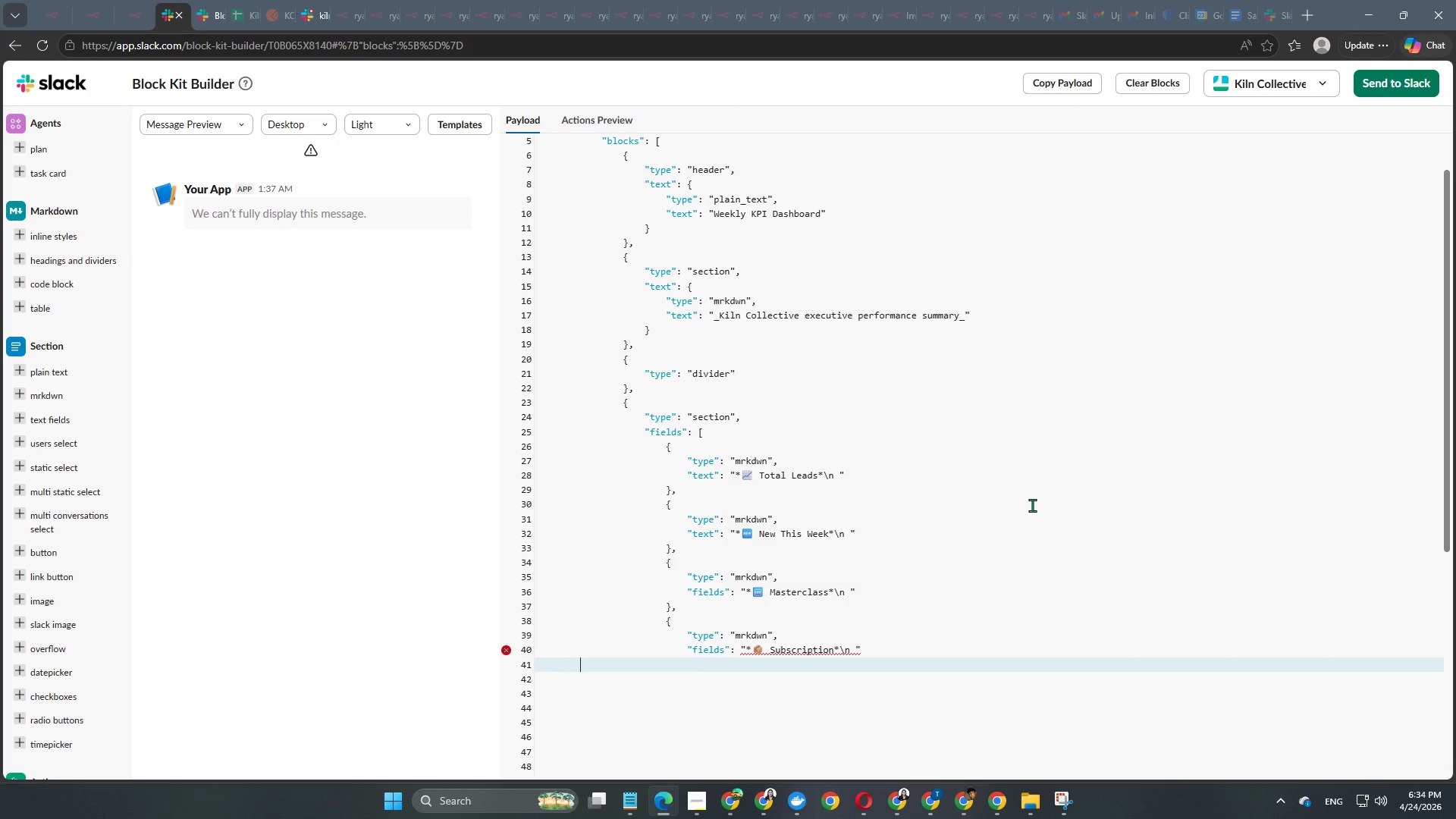 
key(Tab)
 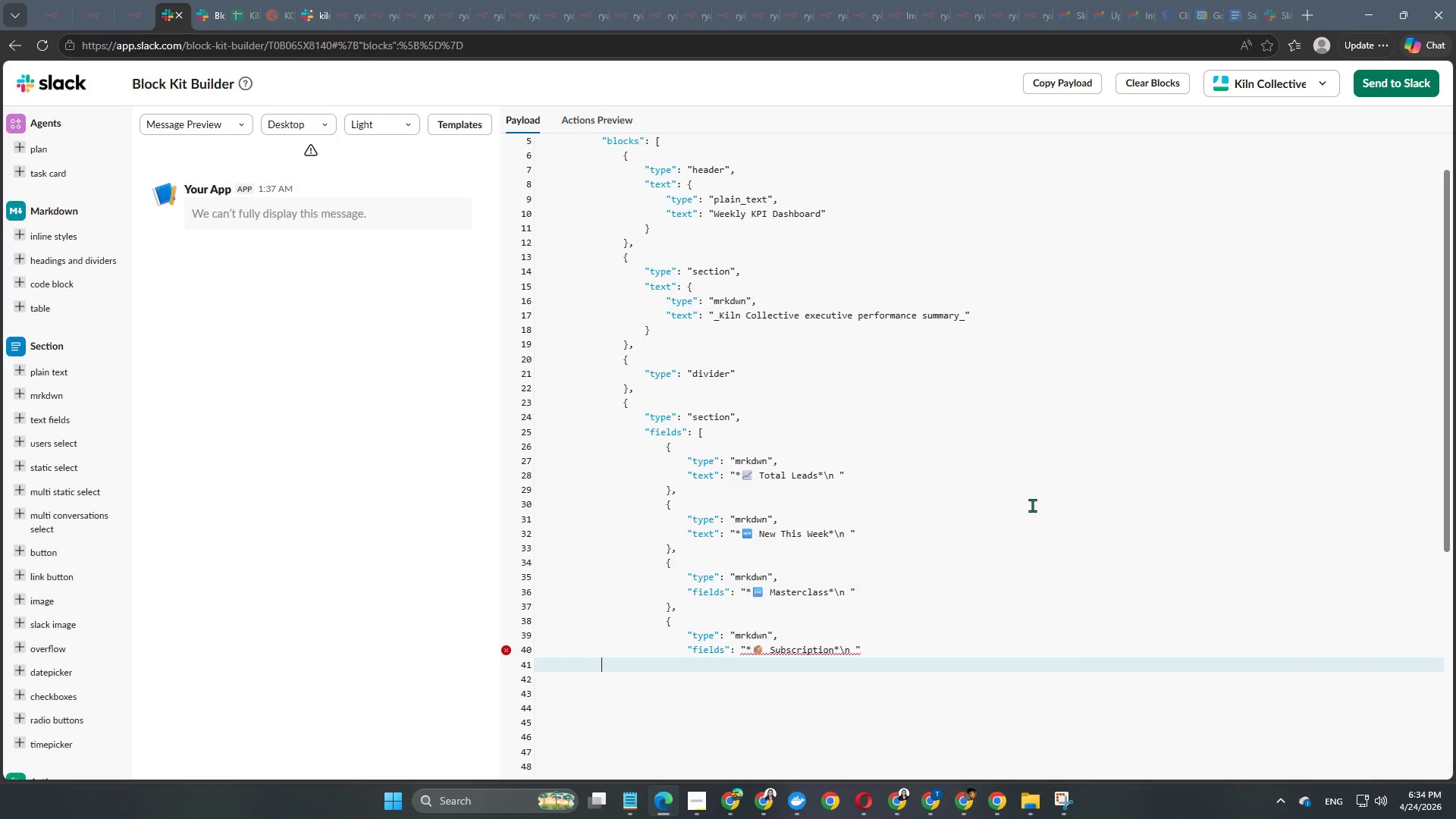 
key(Tab)
 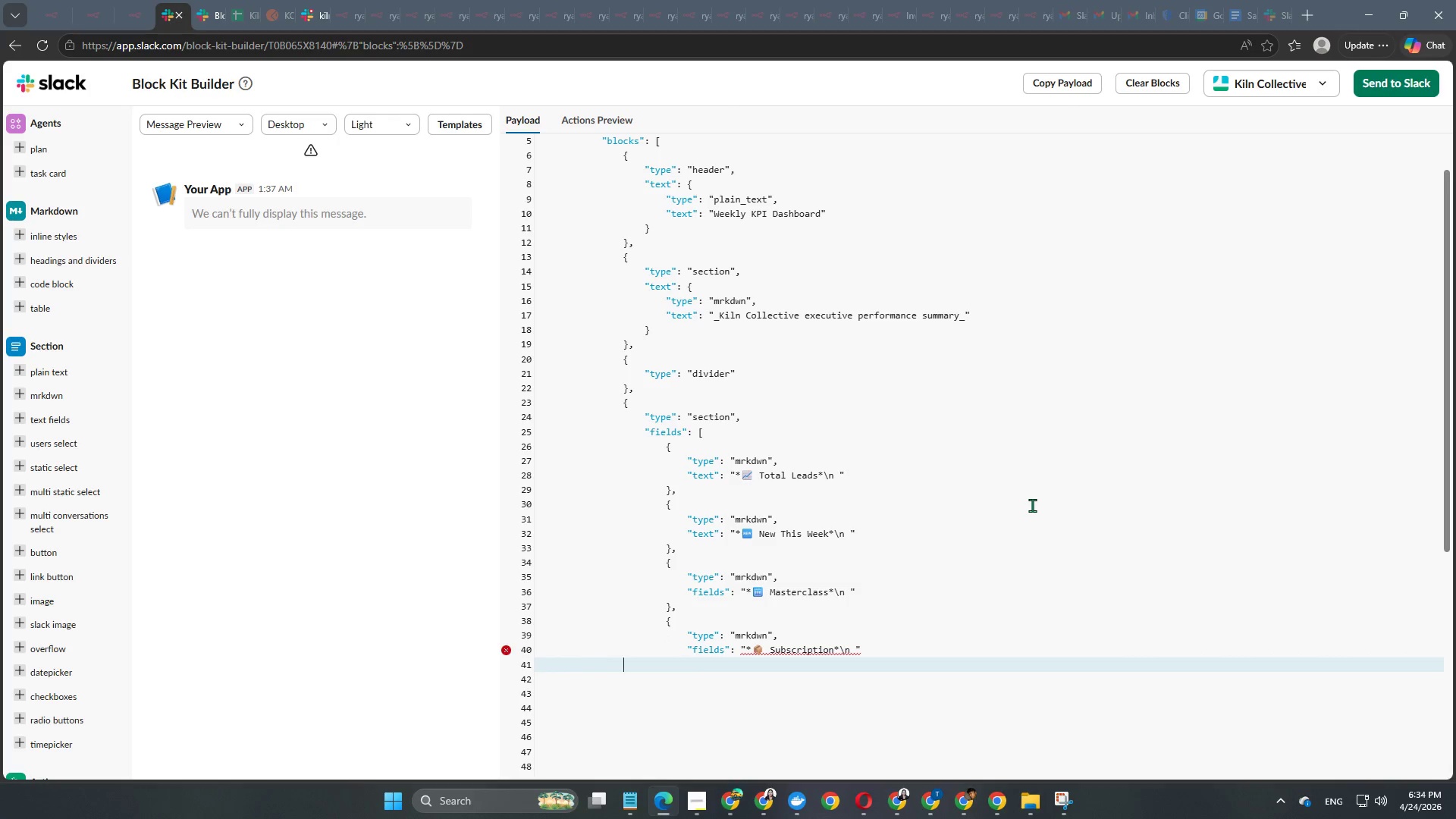 
key(Tab)
 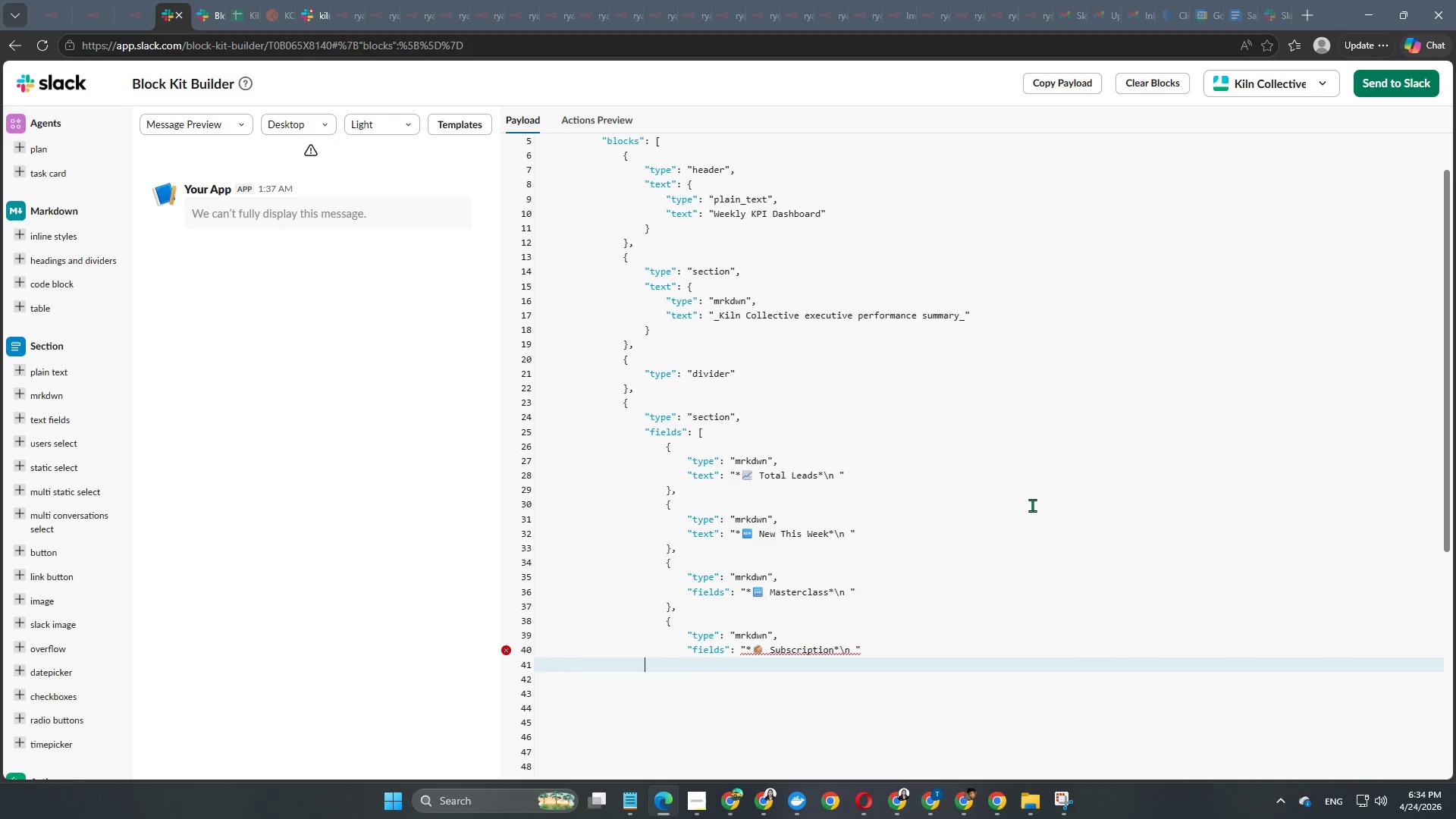 
key(Tab)
 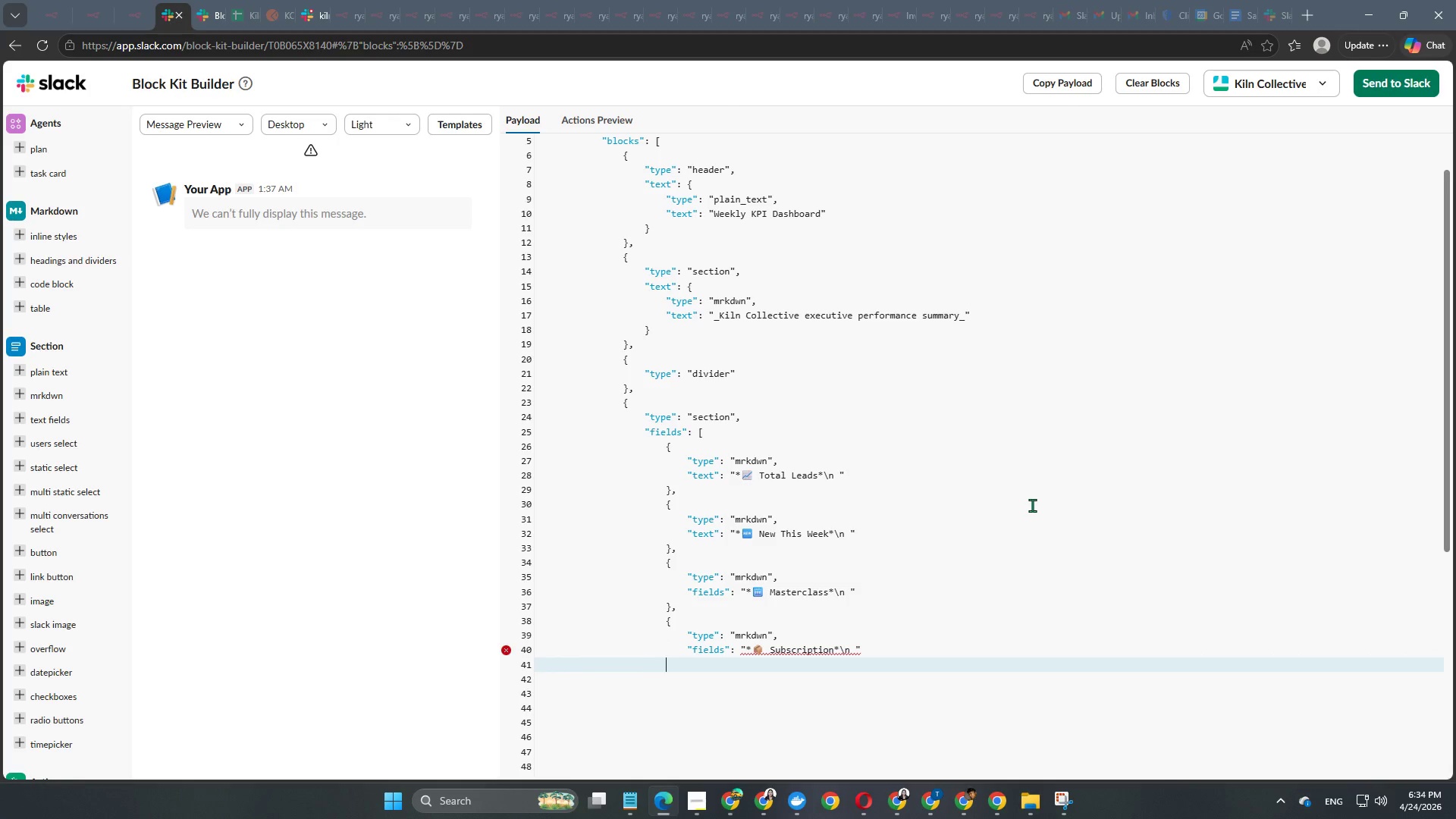 
key(Tab)
 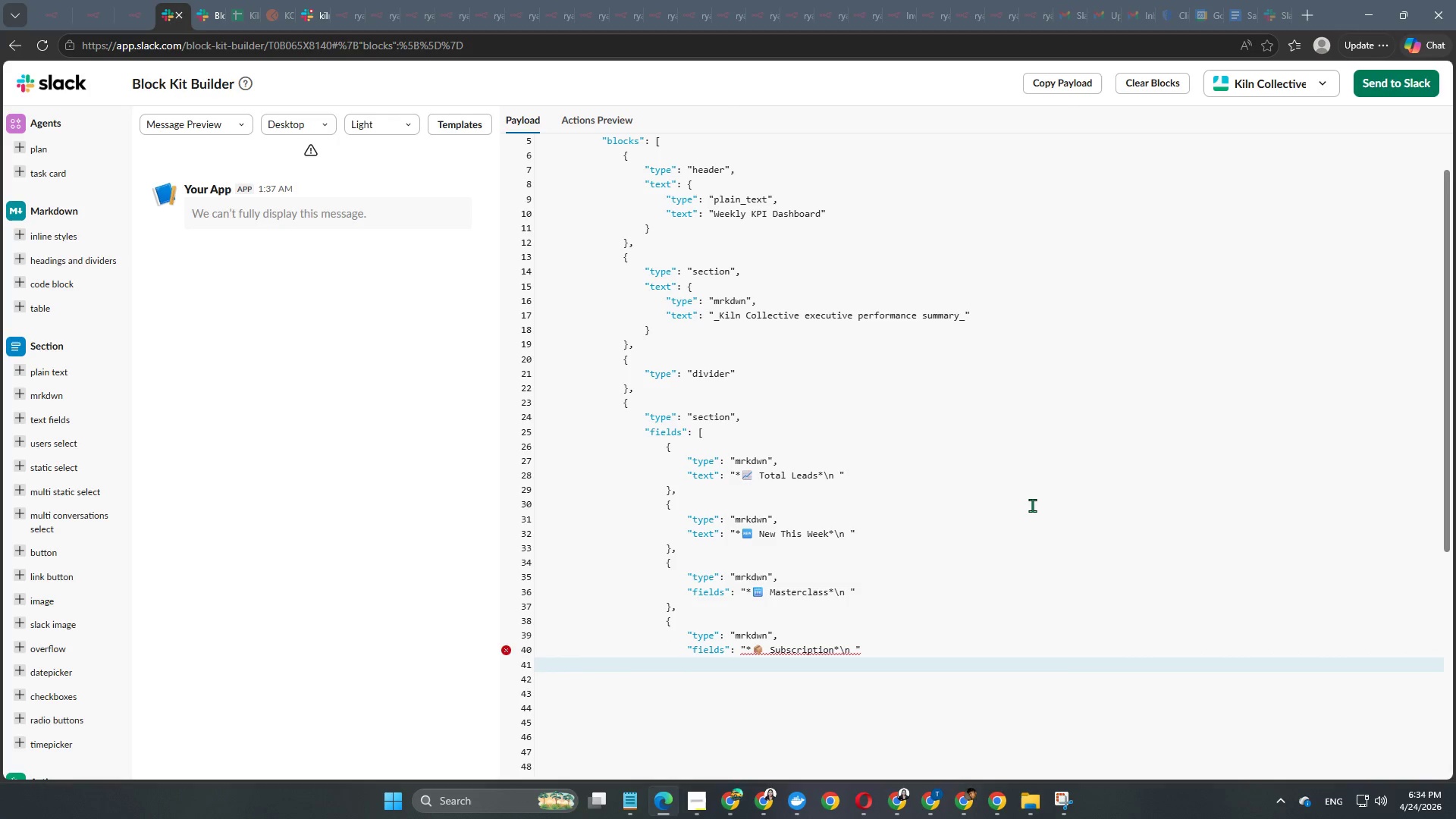 
key(Shift+ShiftRight)
 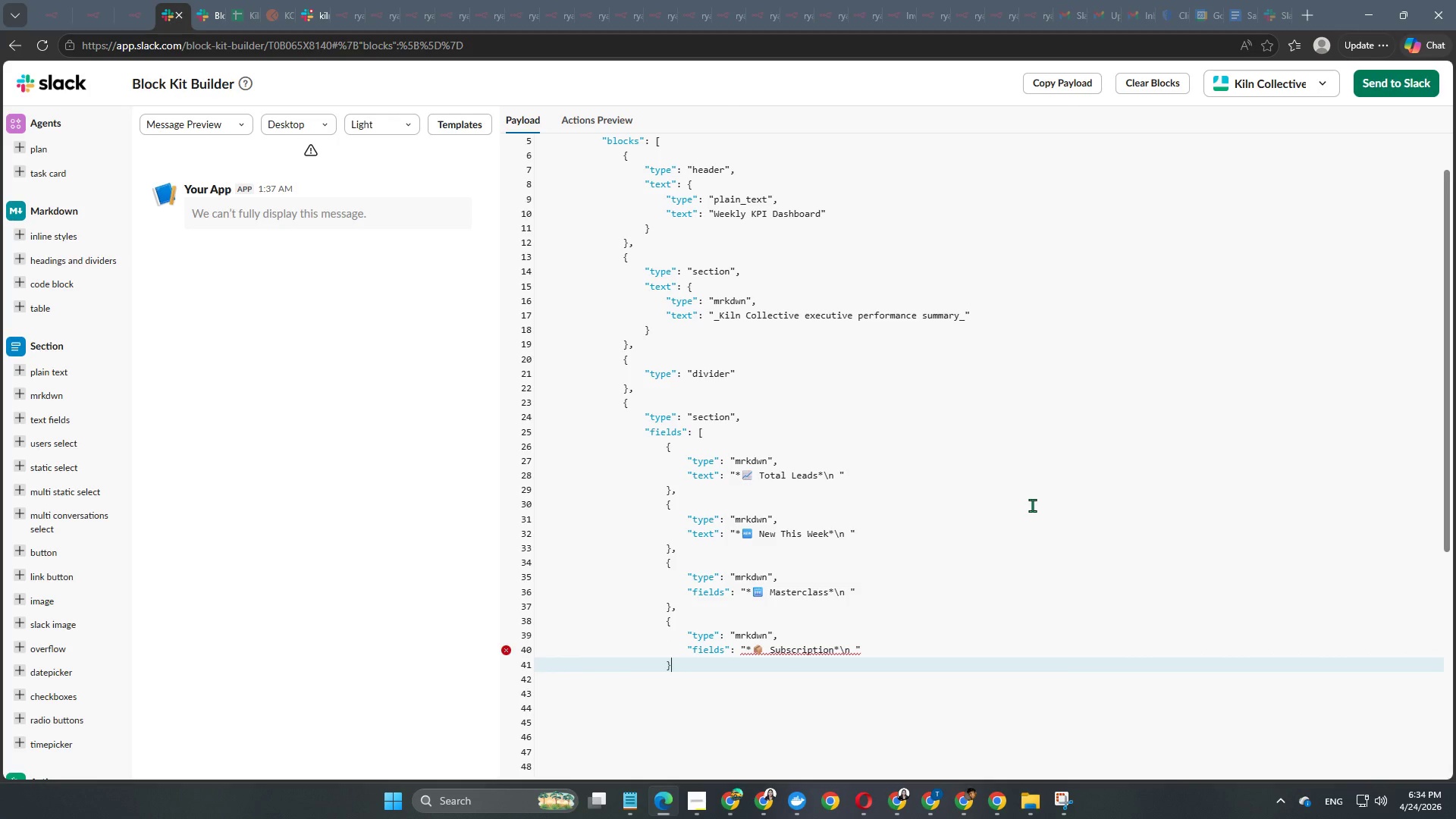 
key(Shift+BracketRight)
 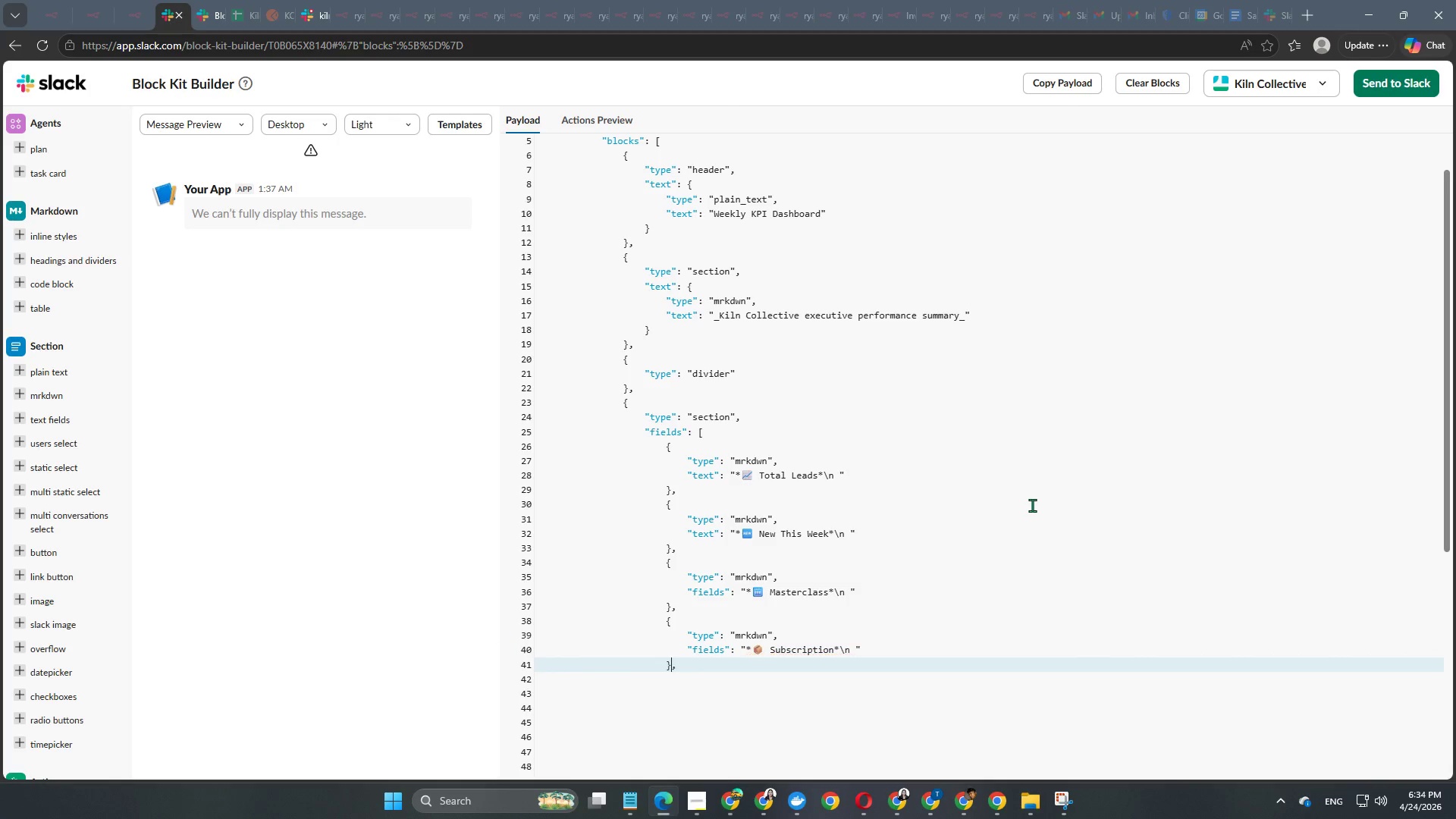 
key(Comma)
 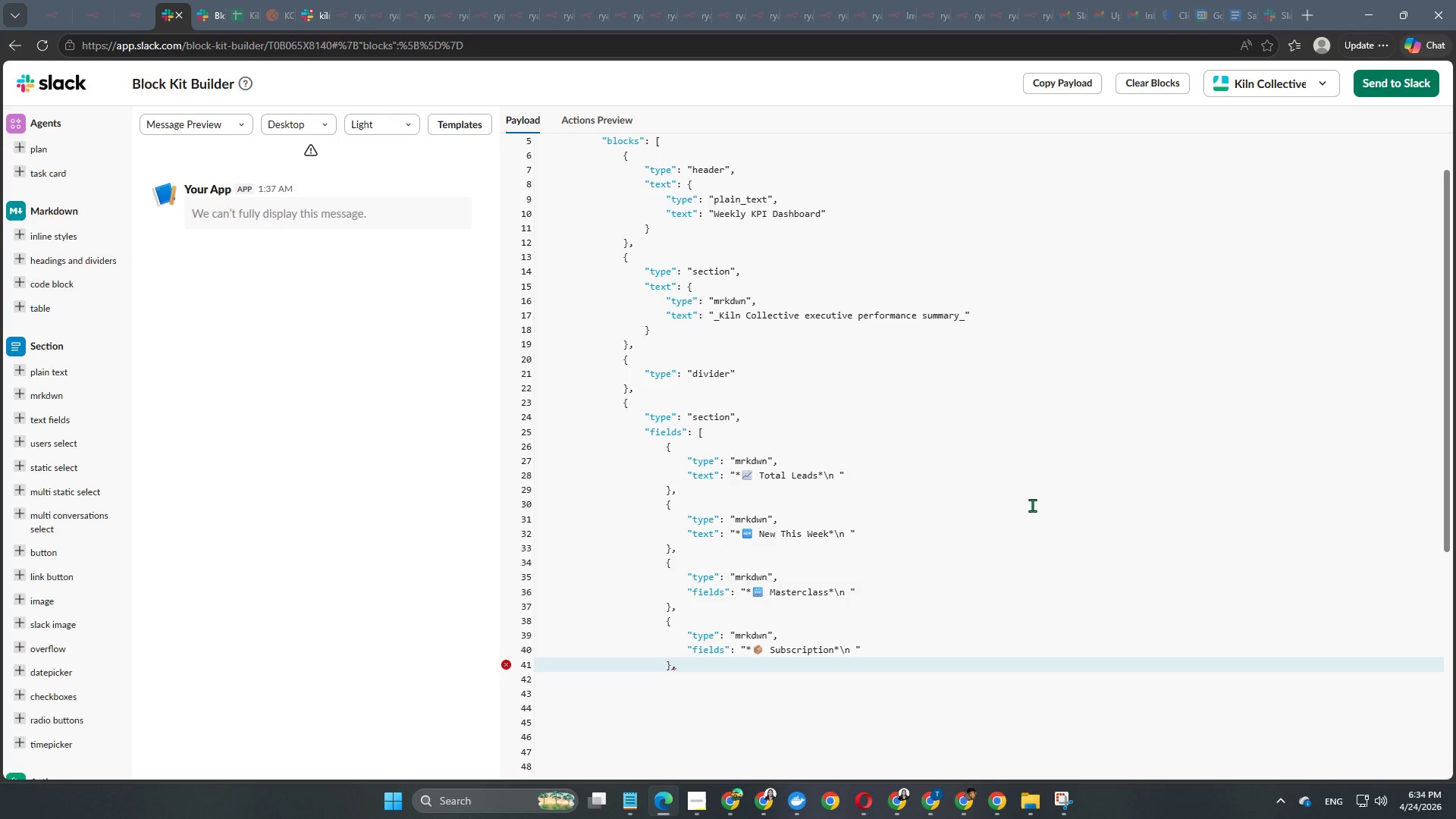 
key(ArrowRight)
 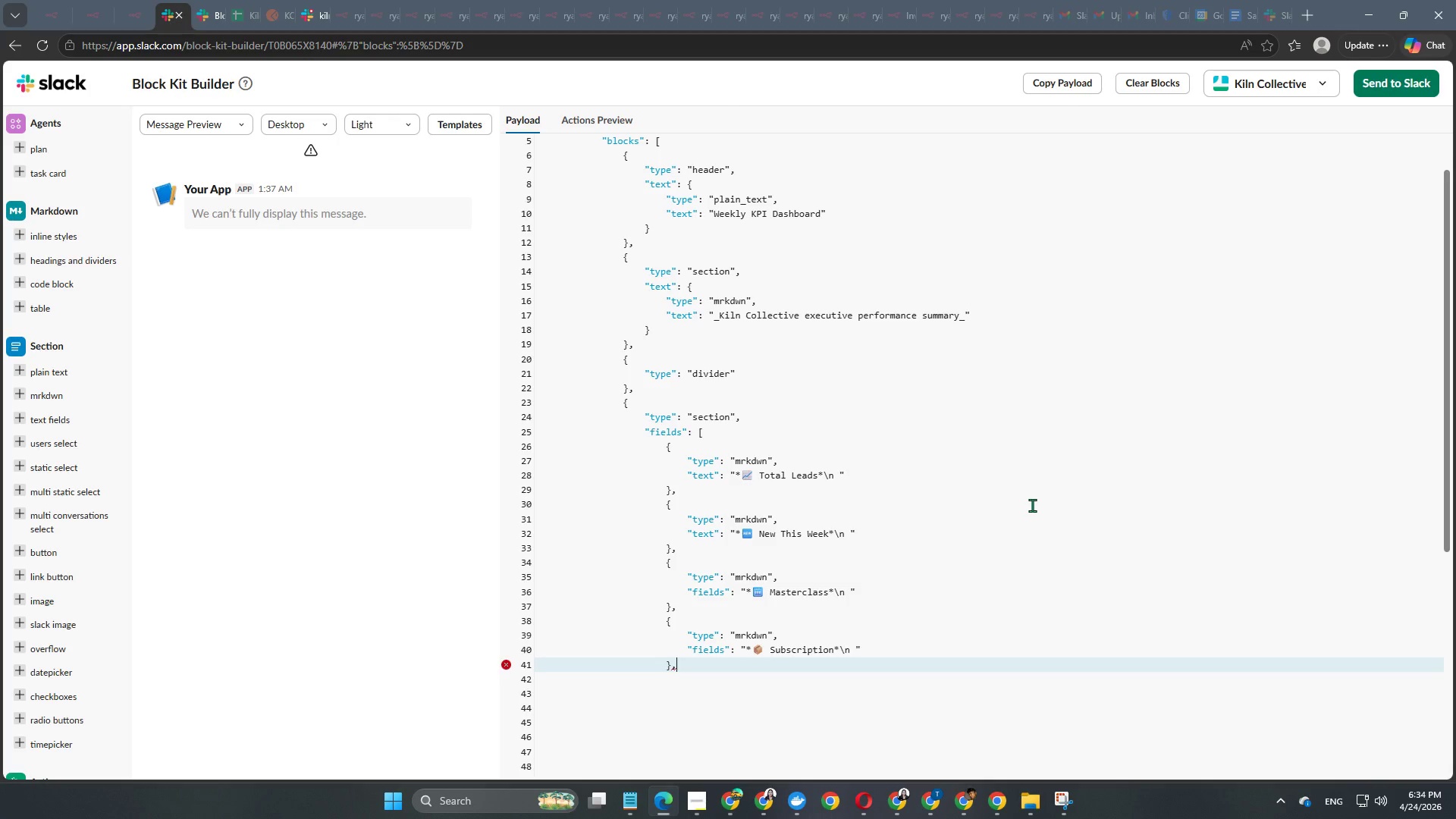 
key(Enter)
 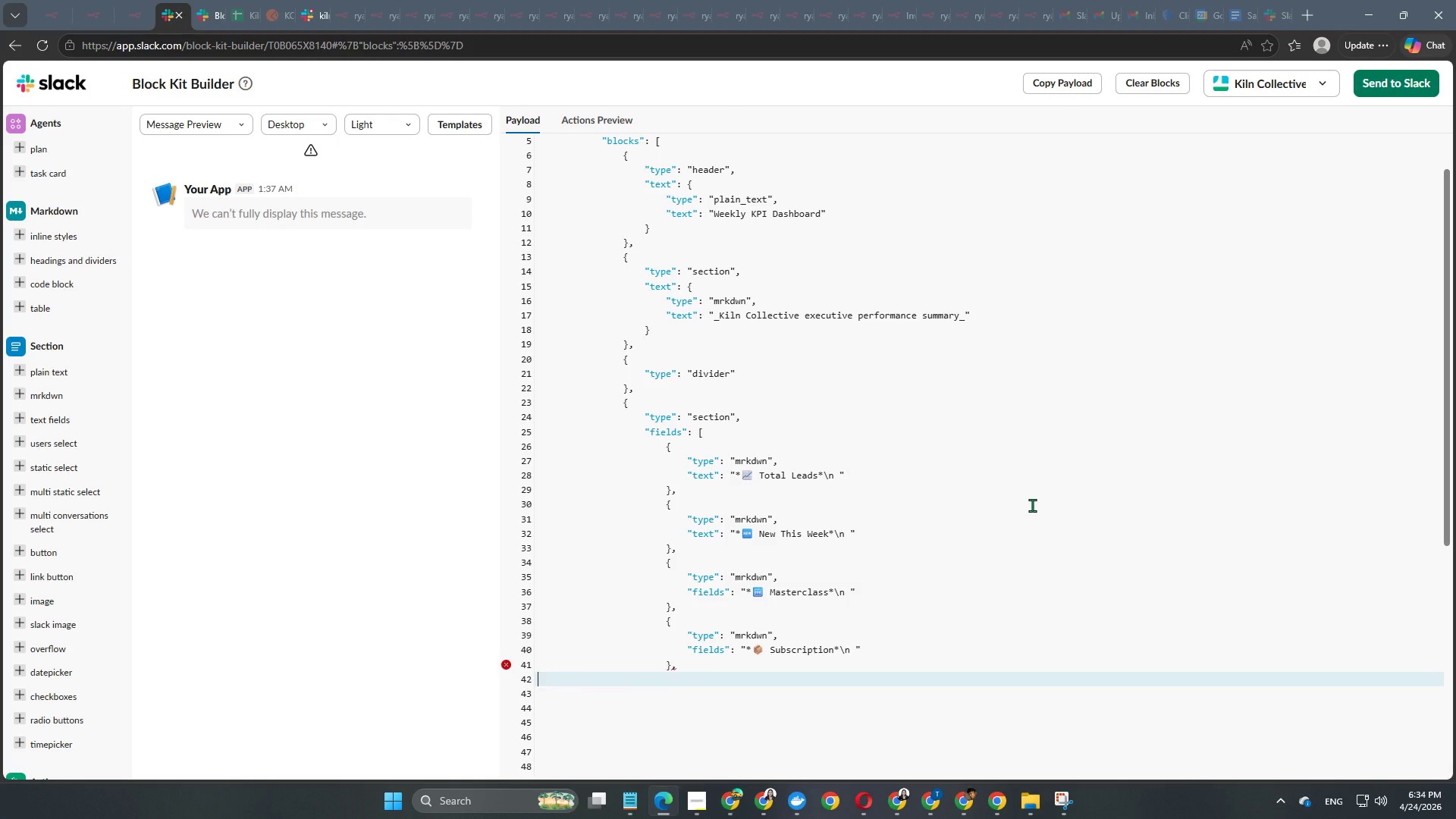 
key(Enter)
 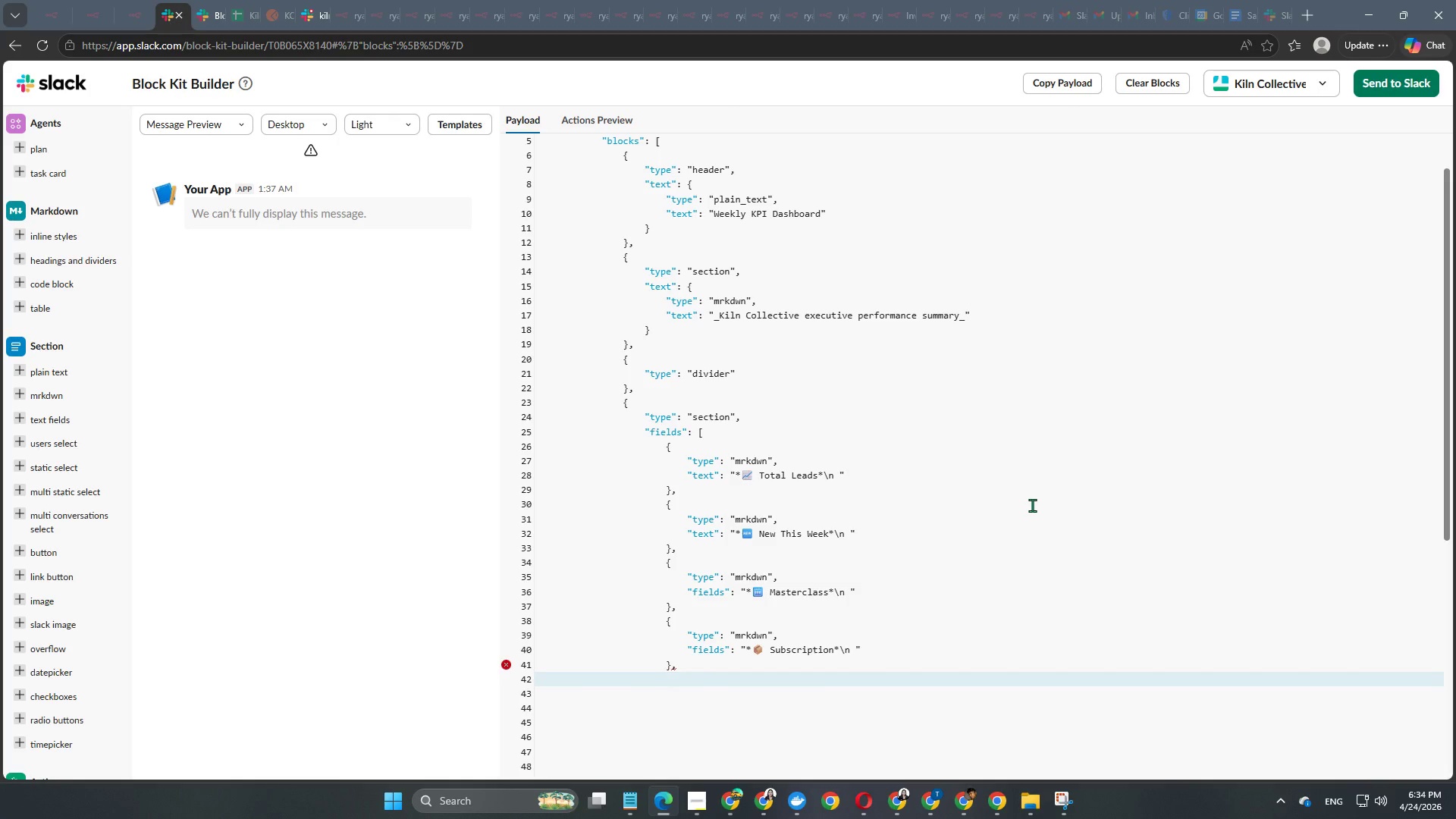 
key(Shift+ShiftRight)
 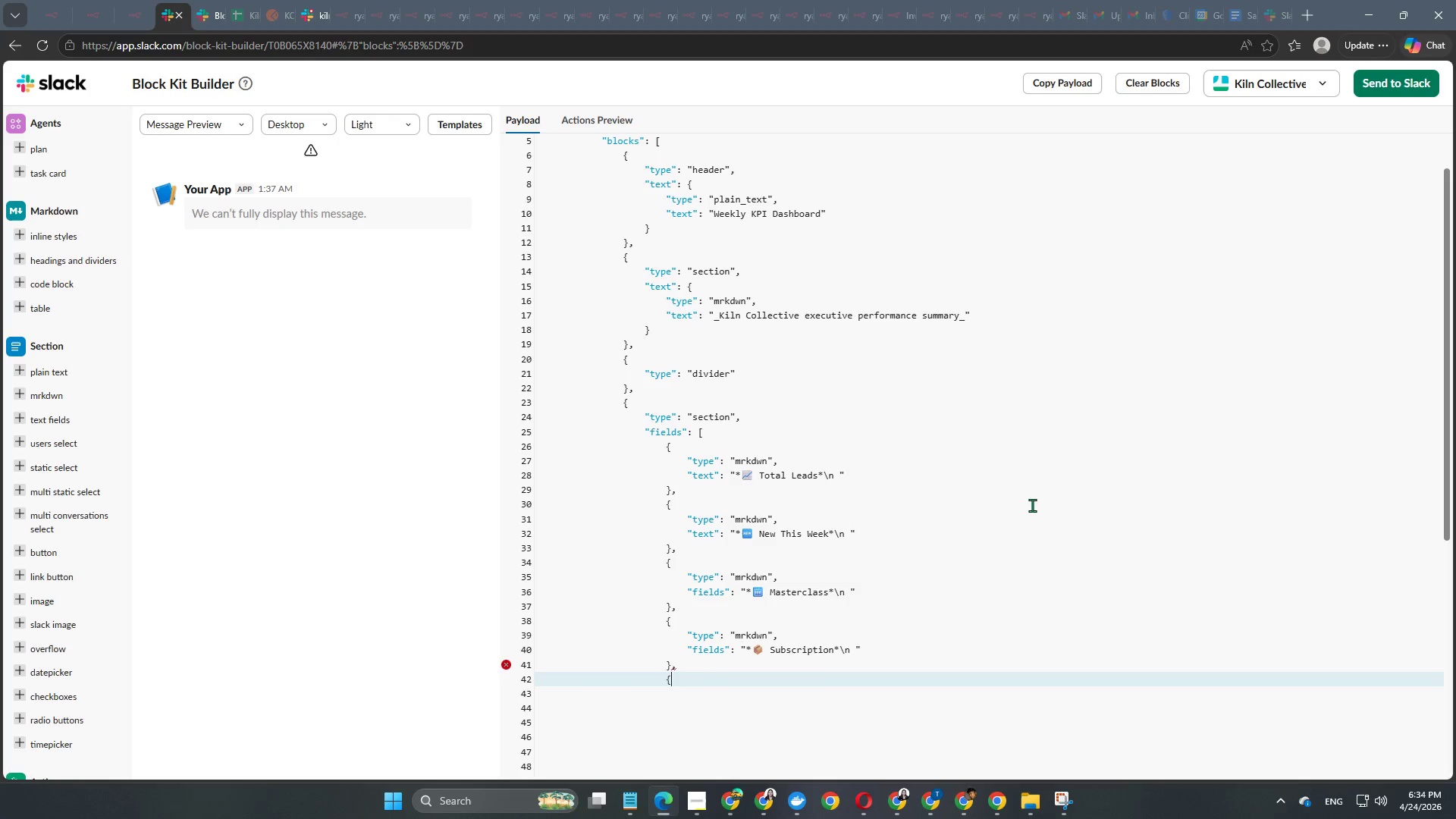 
key(Shift+BracketLeft)
 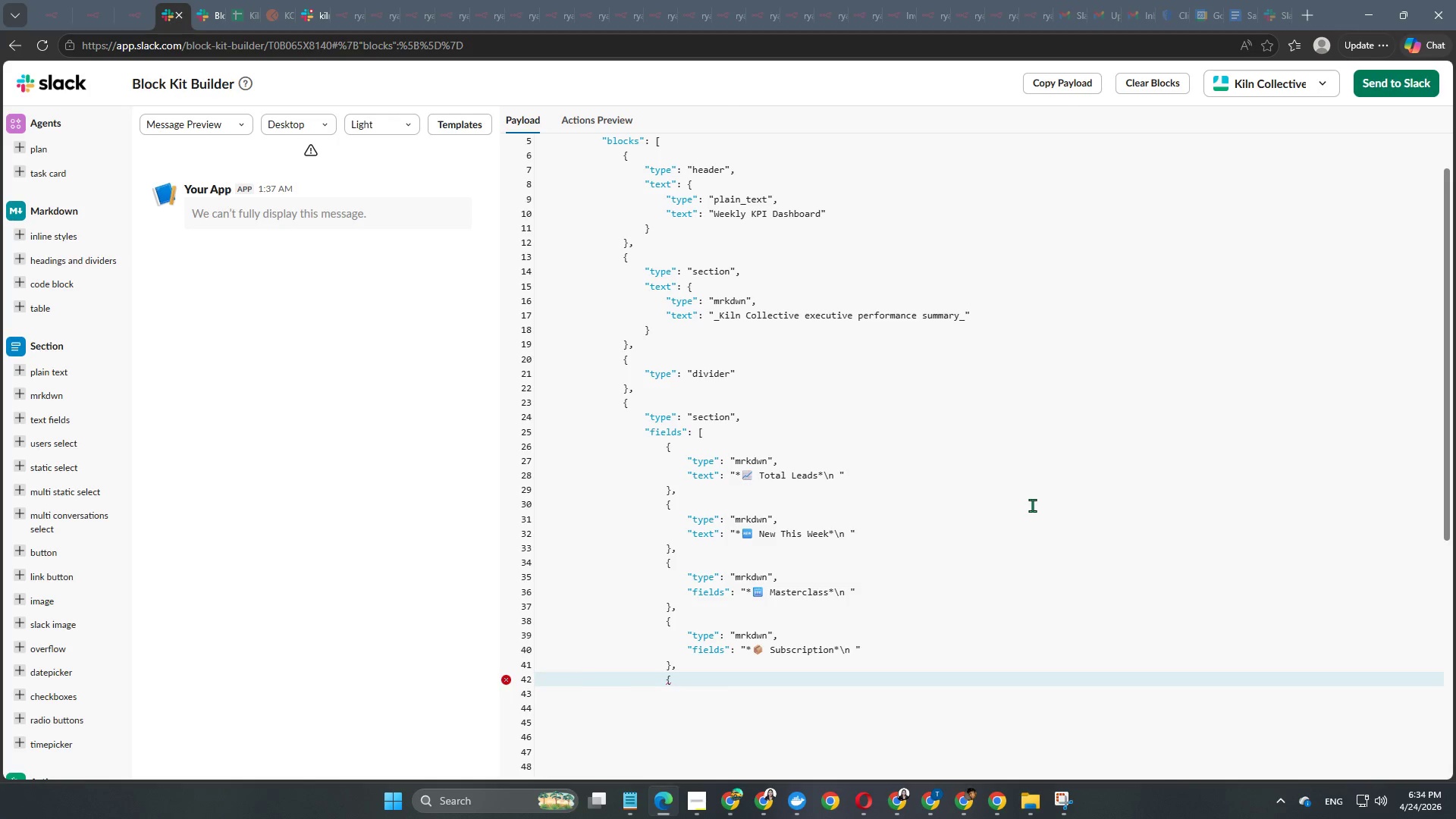 
key(Enter)
 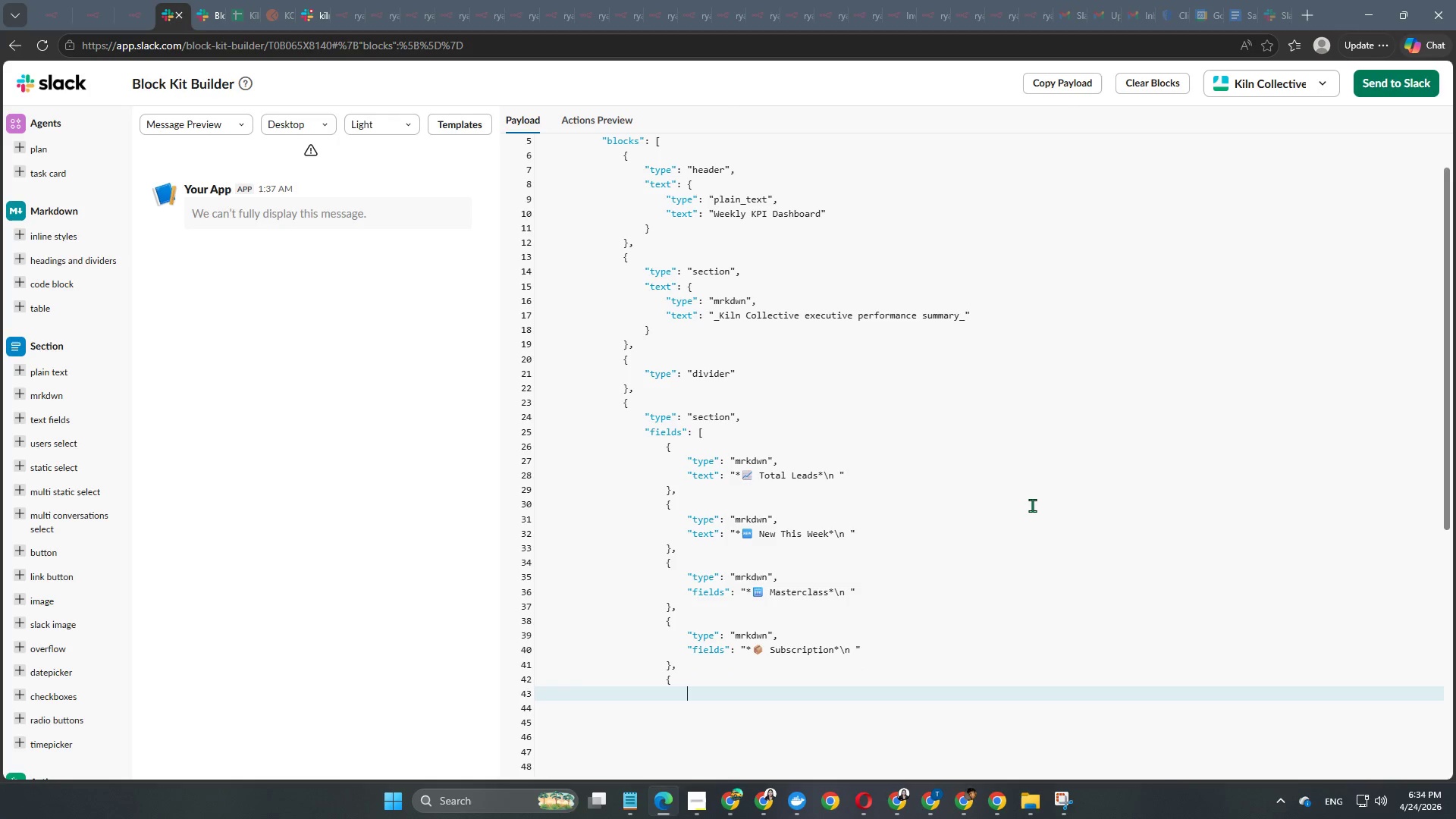 
key(Enter)
 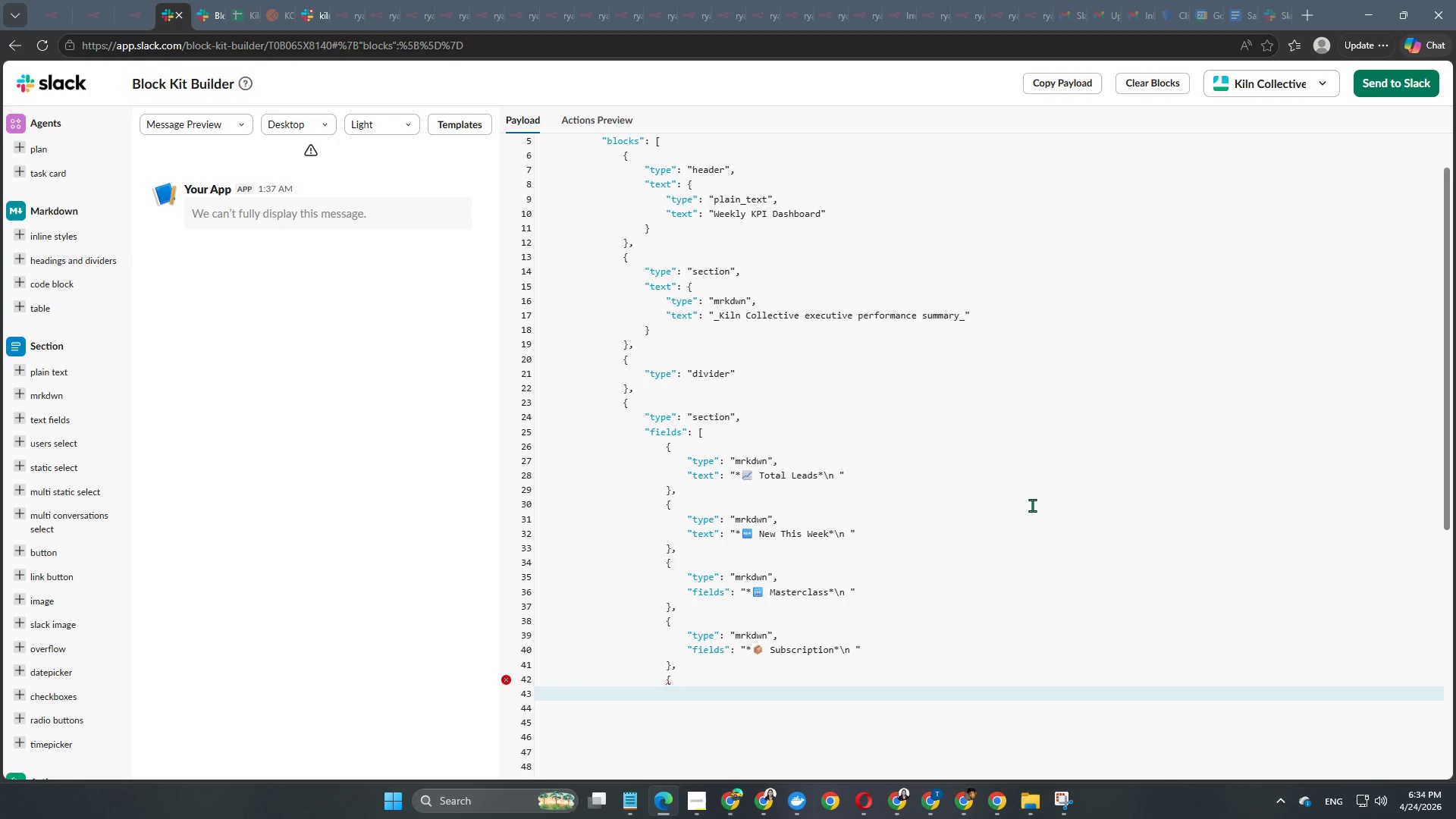 
key(Shift+Quote)
 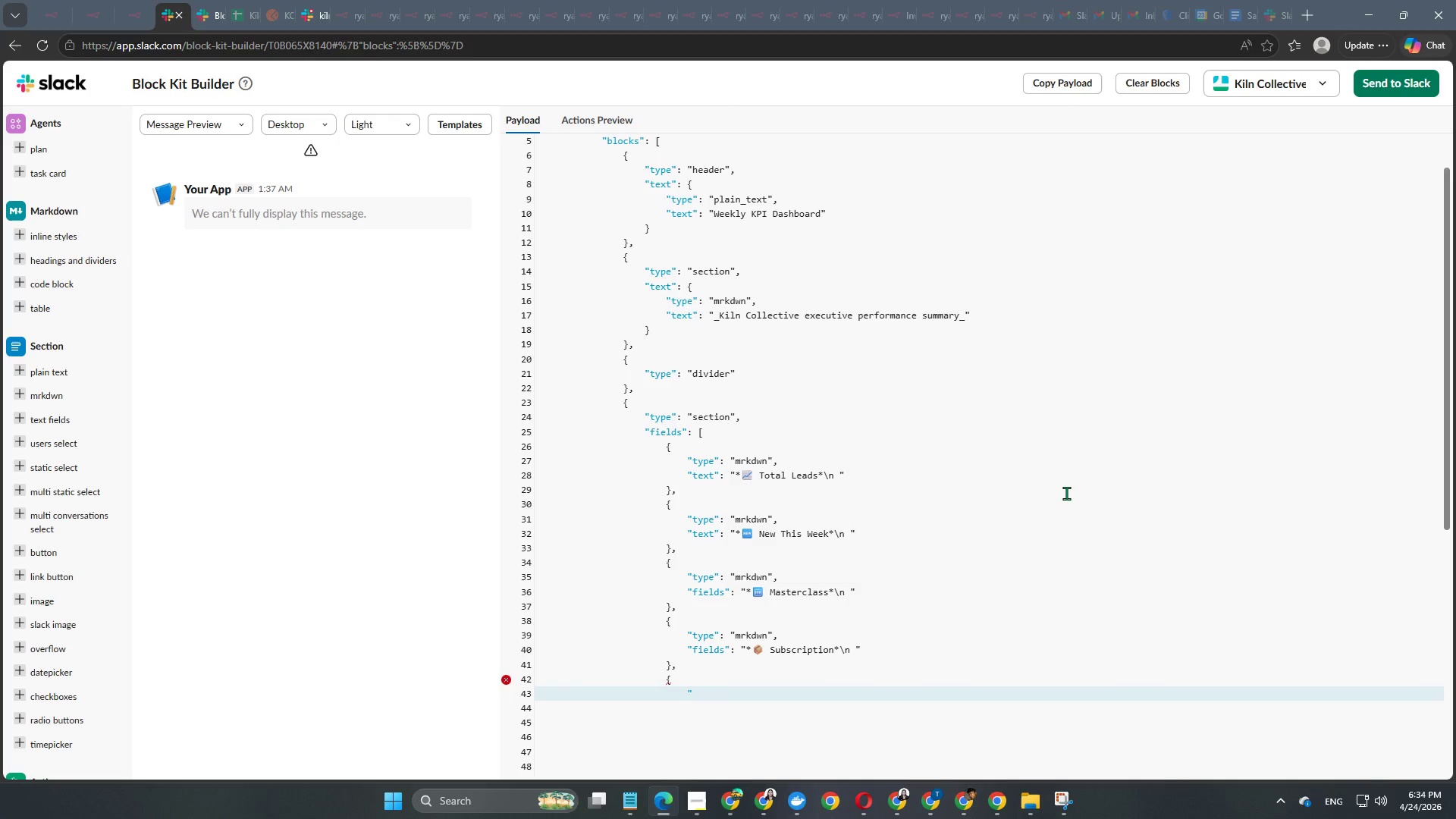 
type(type": "mrkdwn",)
 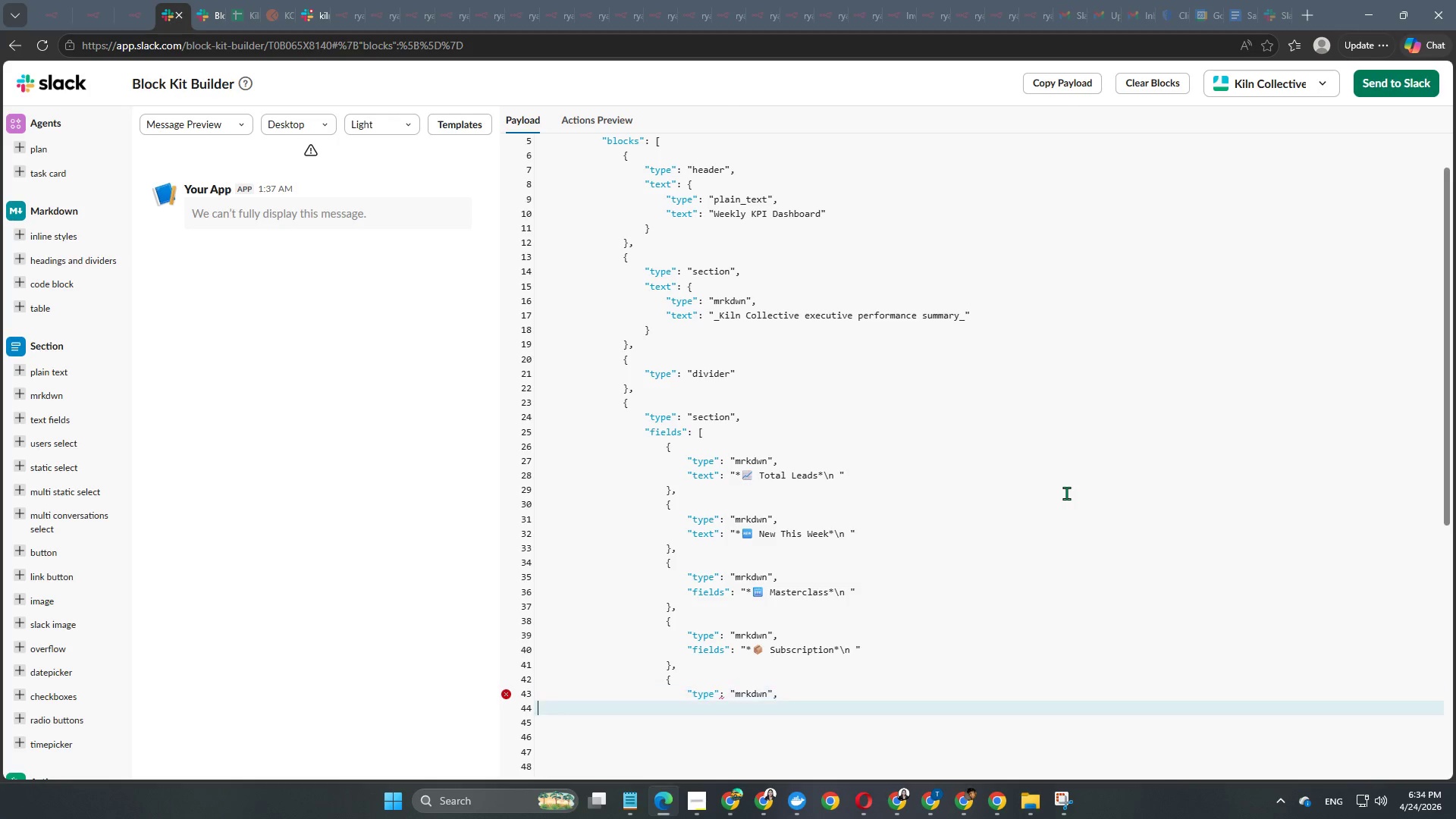 
key(Enter)
 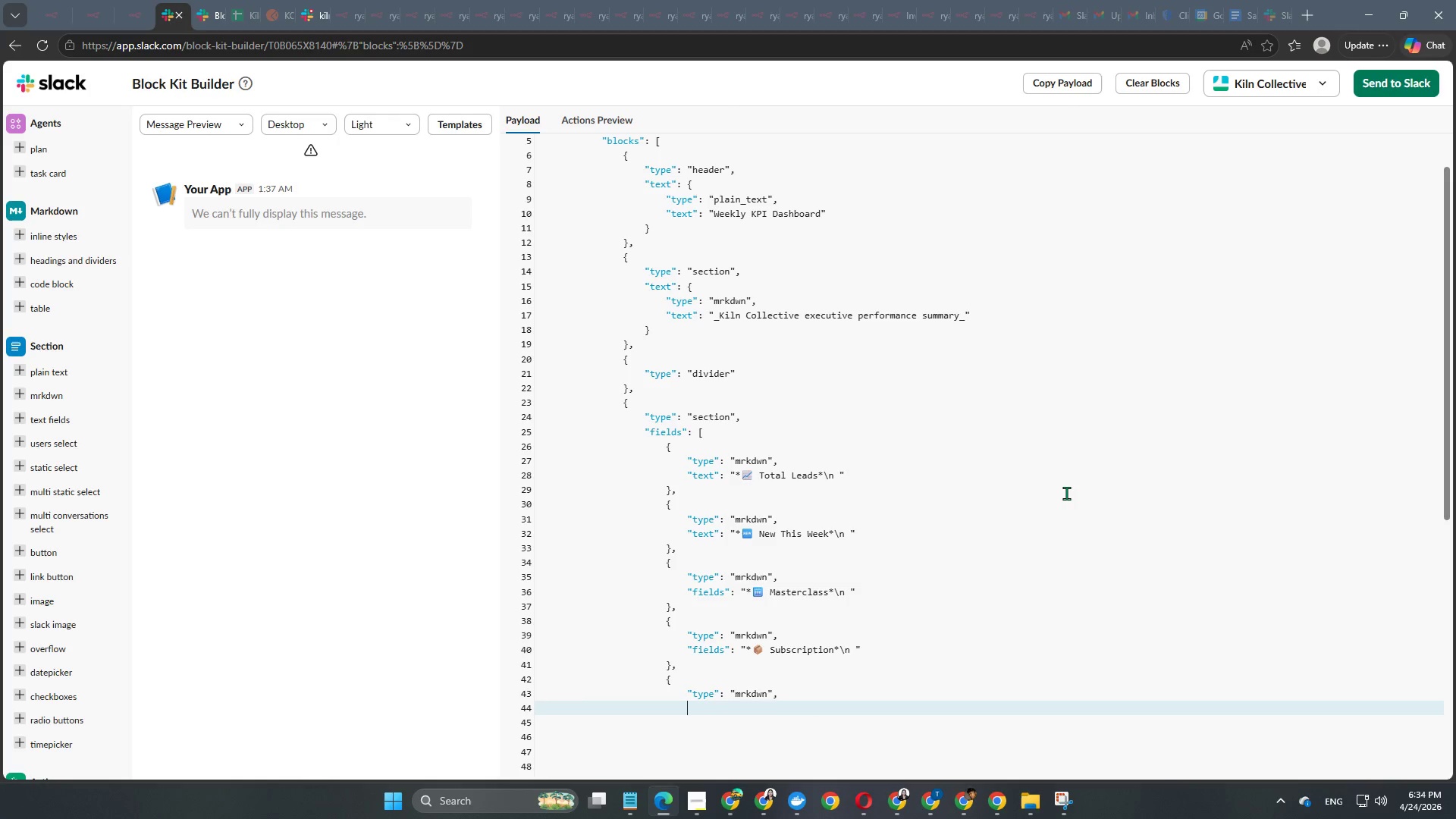 
key(Enter)
 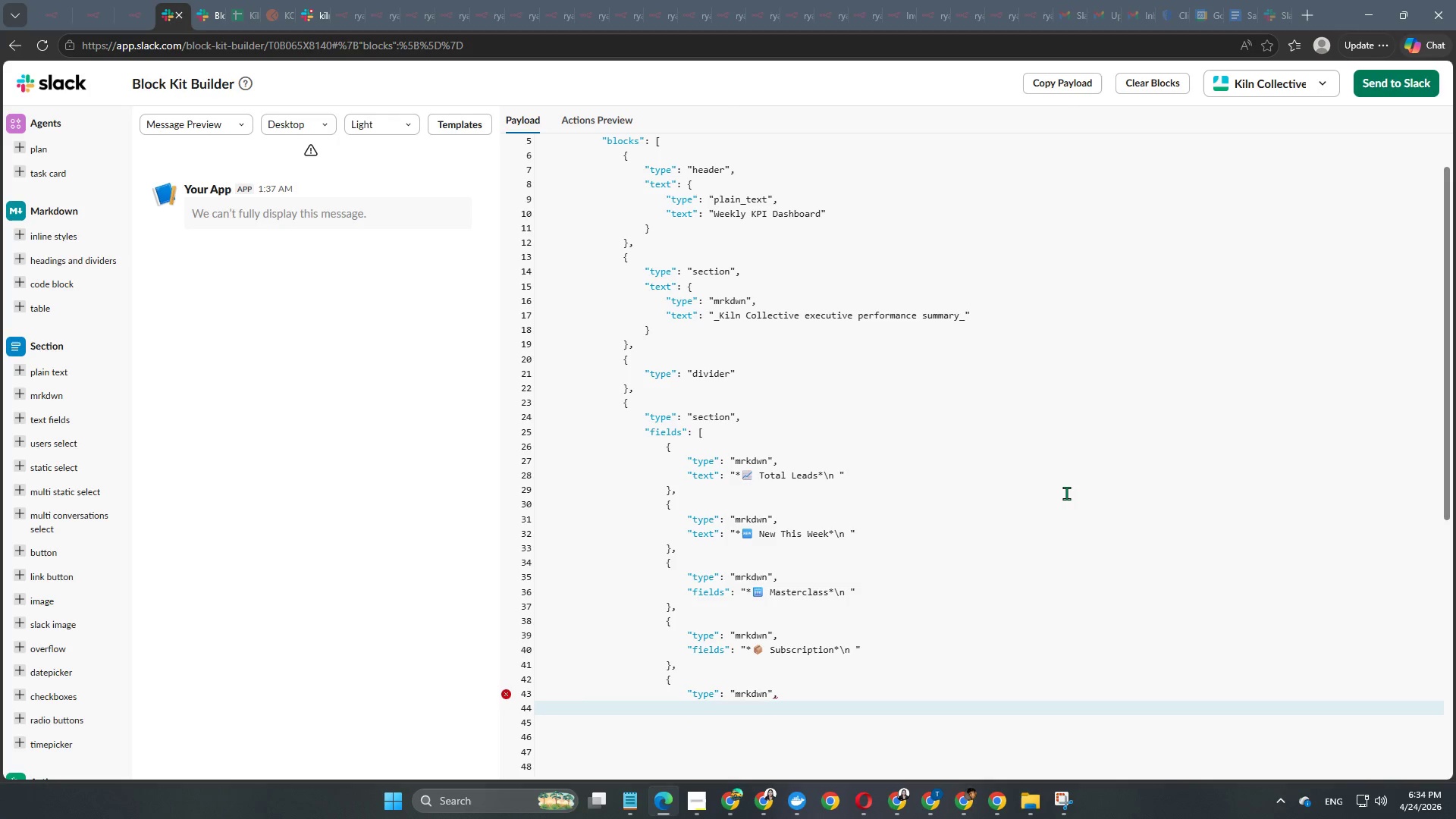 
type("fields": "*)
 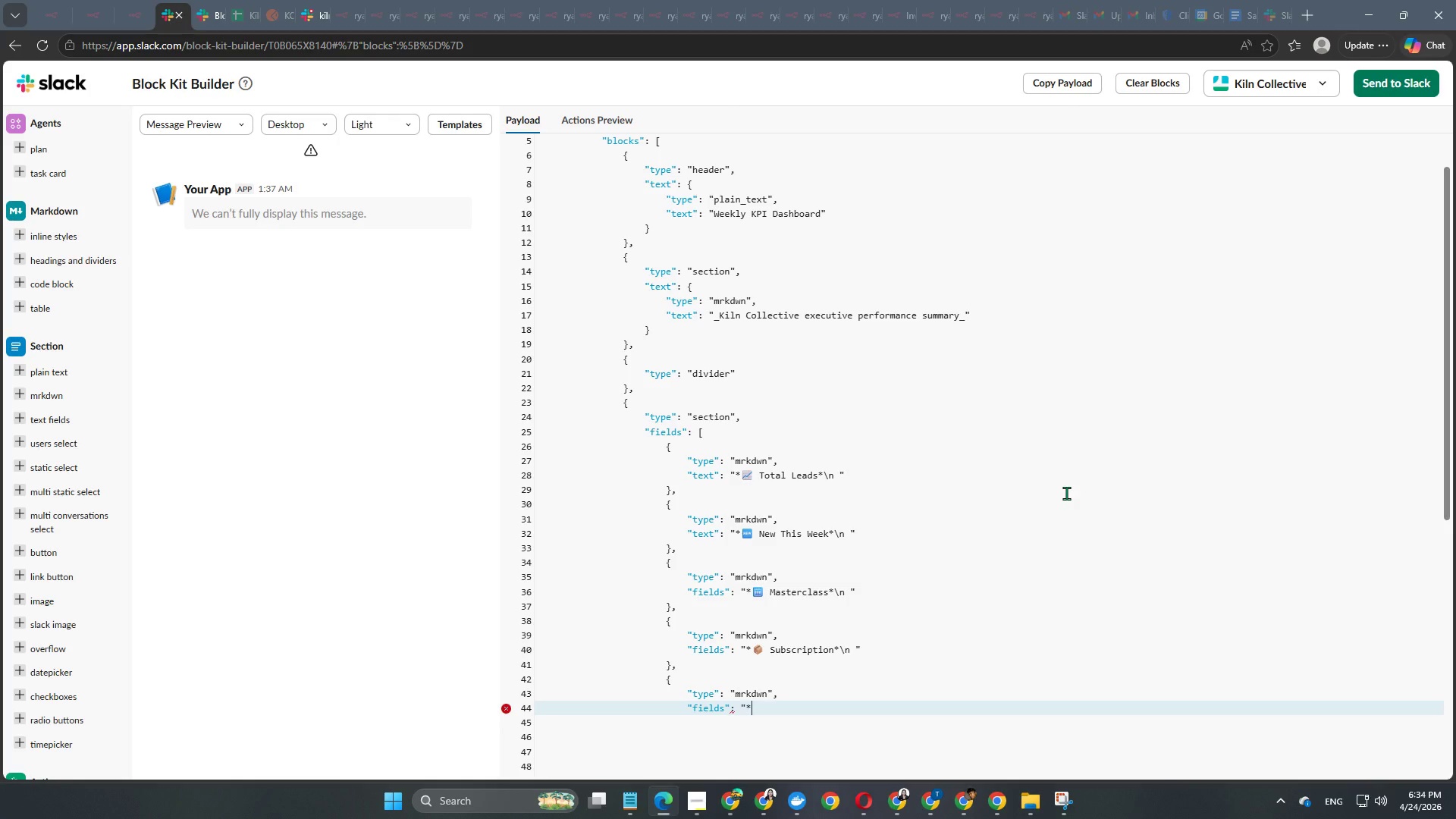 
right_click([763, 708])
 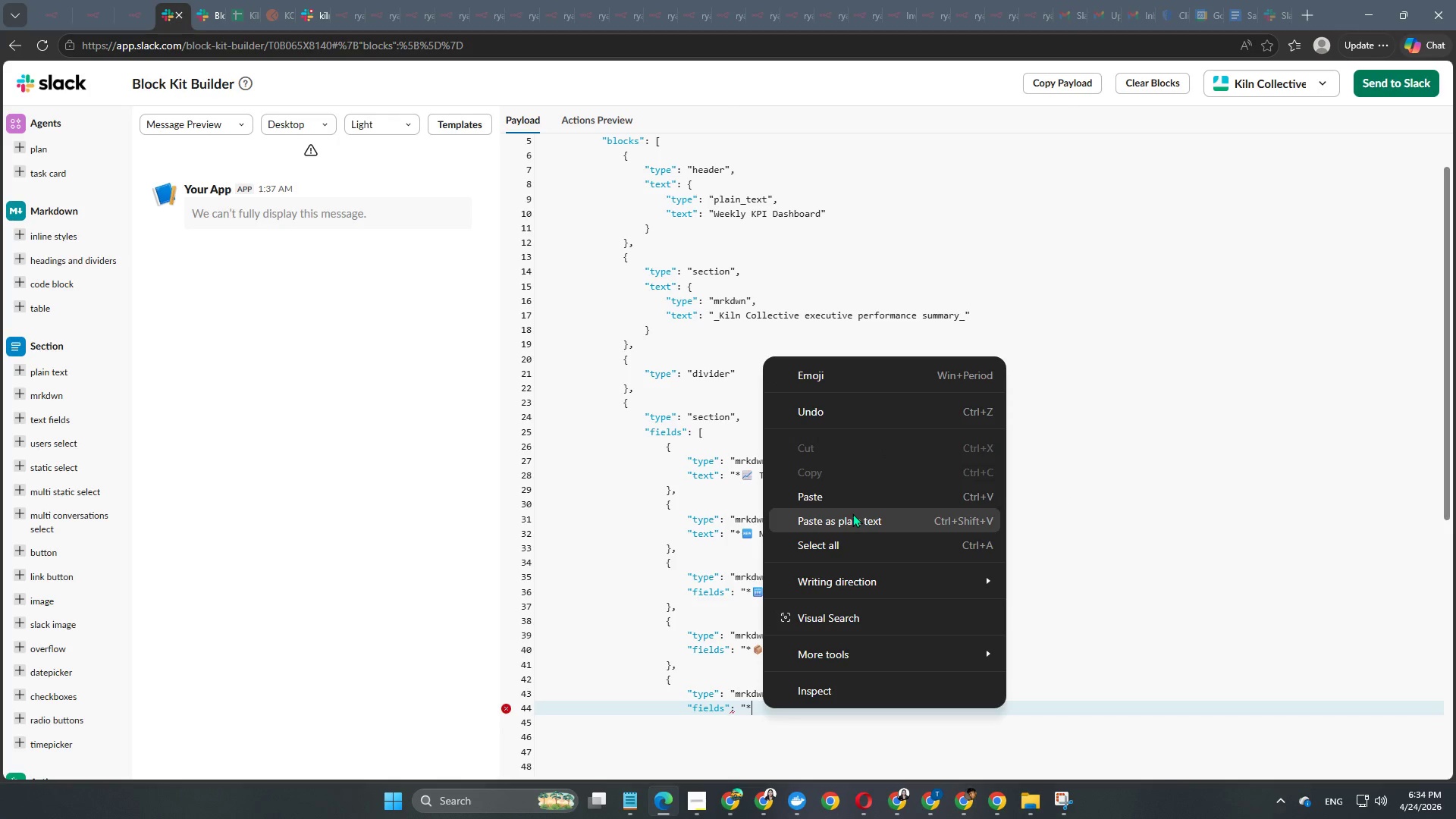 
wait(7.81)
 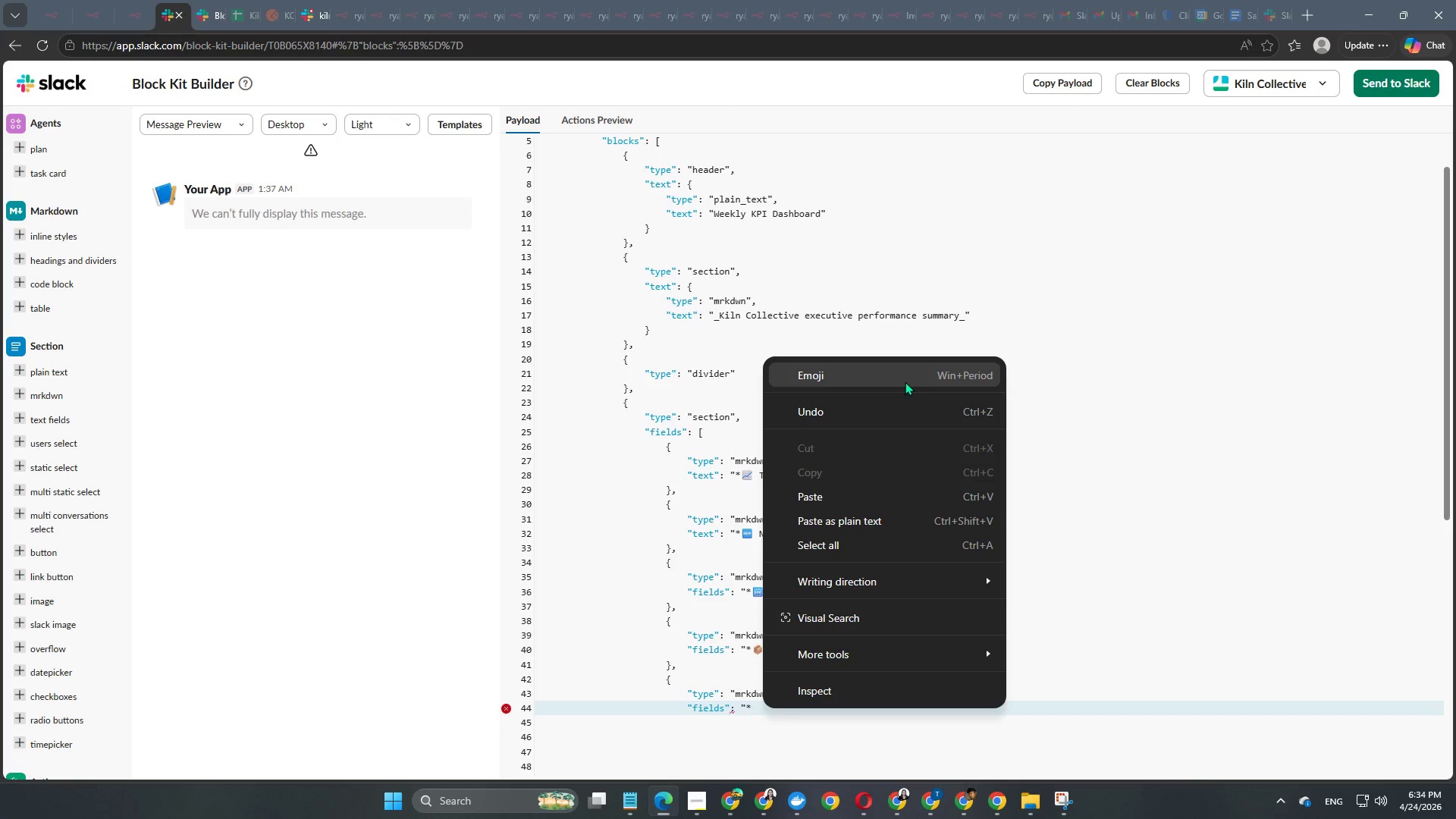 
left_click([870, 375])
 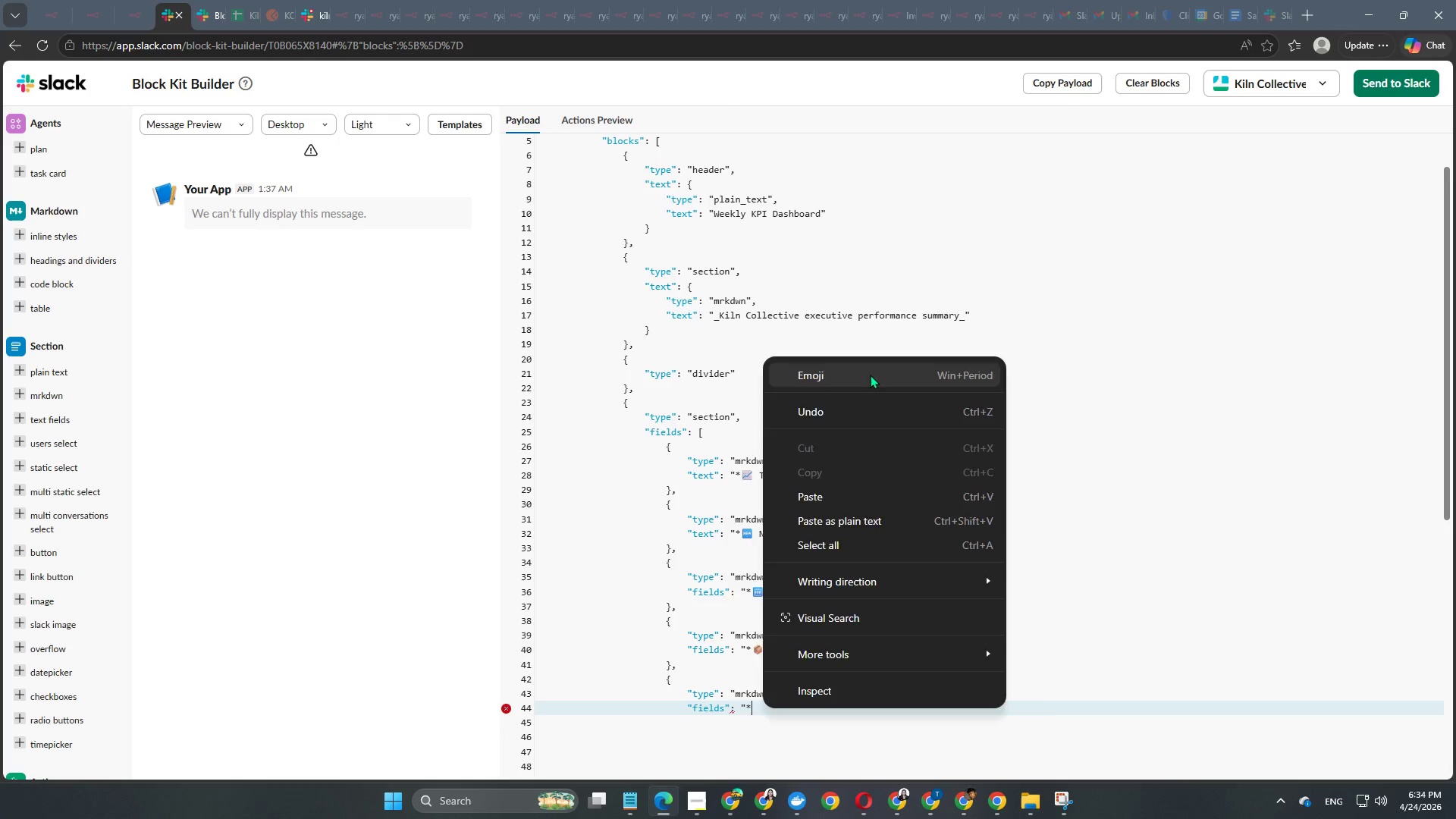 
key(Meta+MetaLeft)
 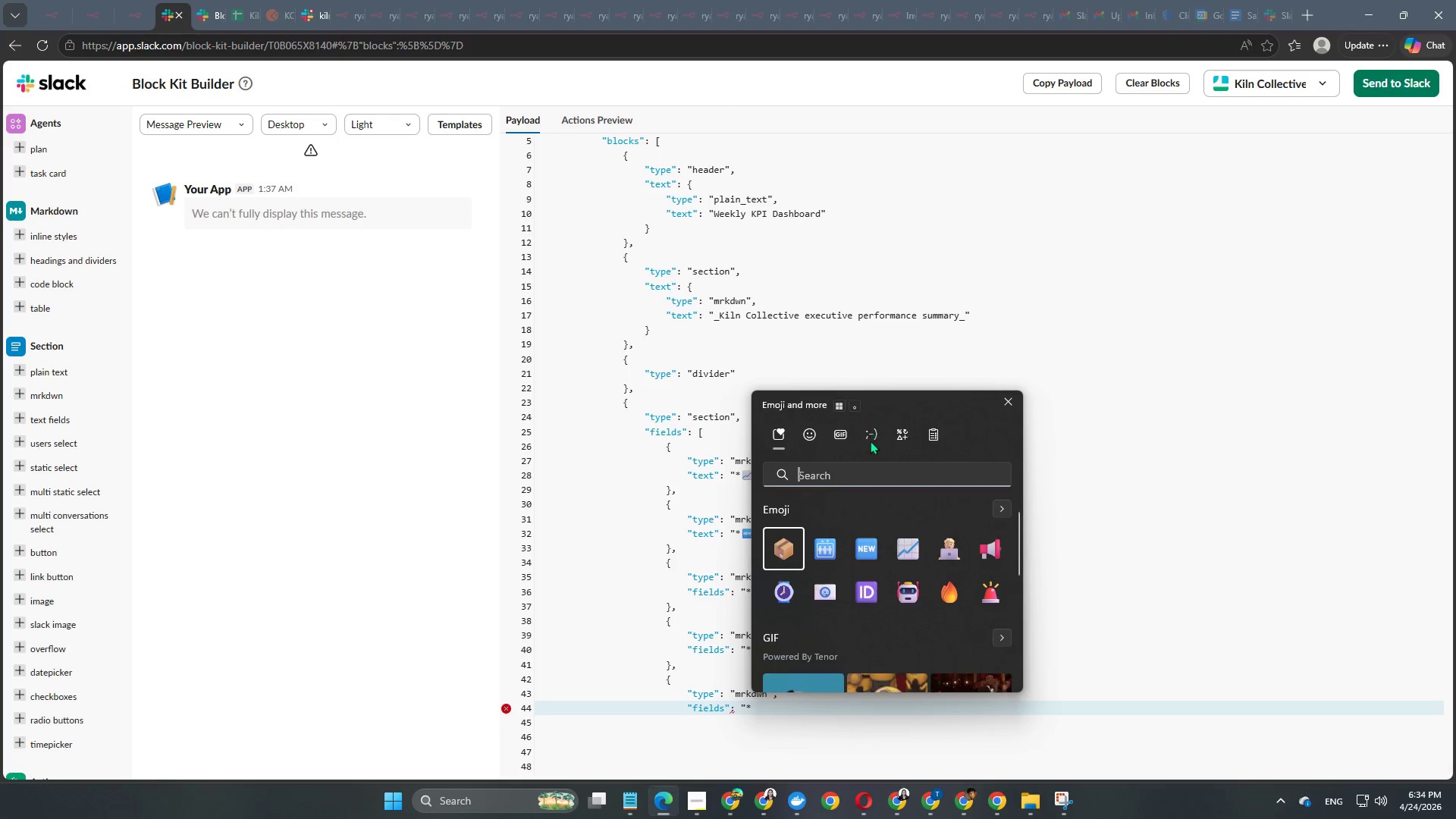 
key(Meta+Period)
 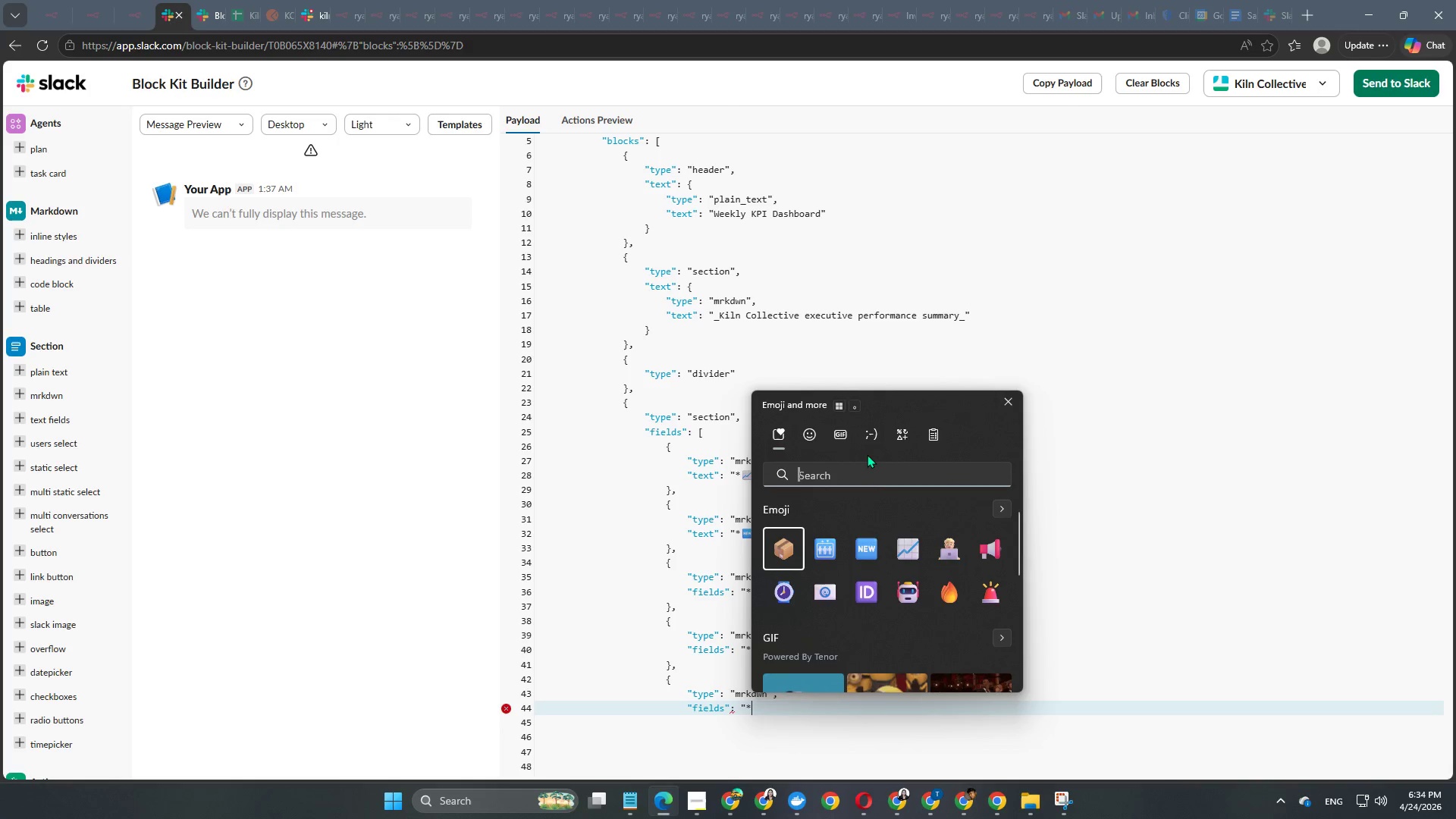 
type(dollar)
 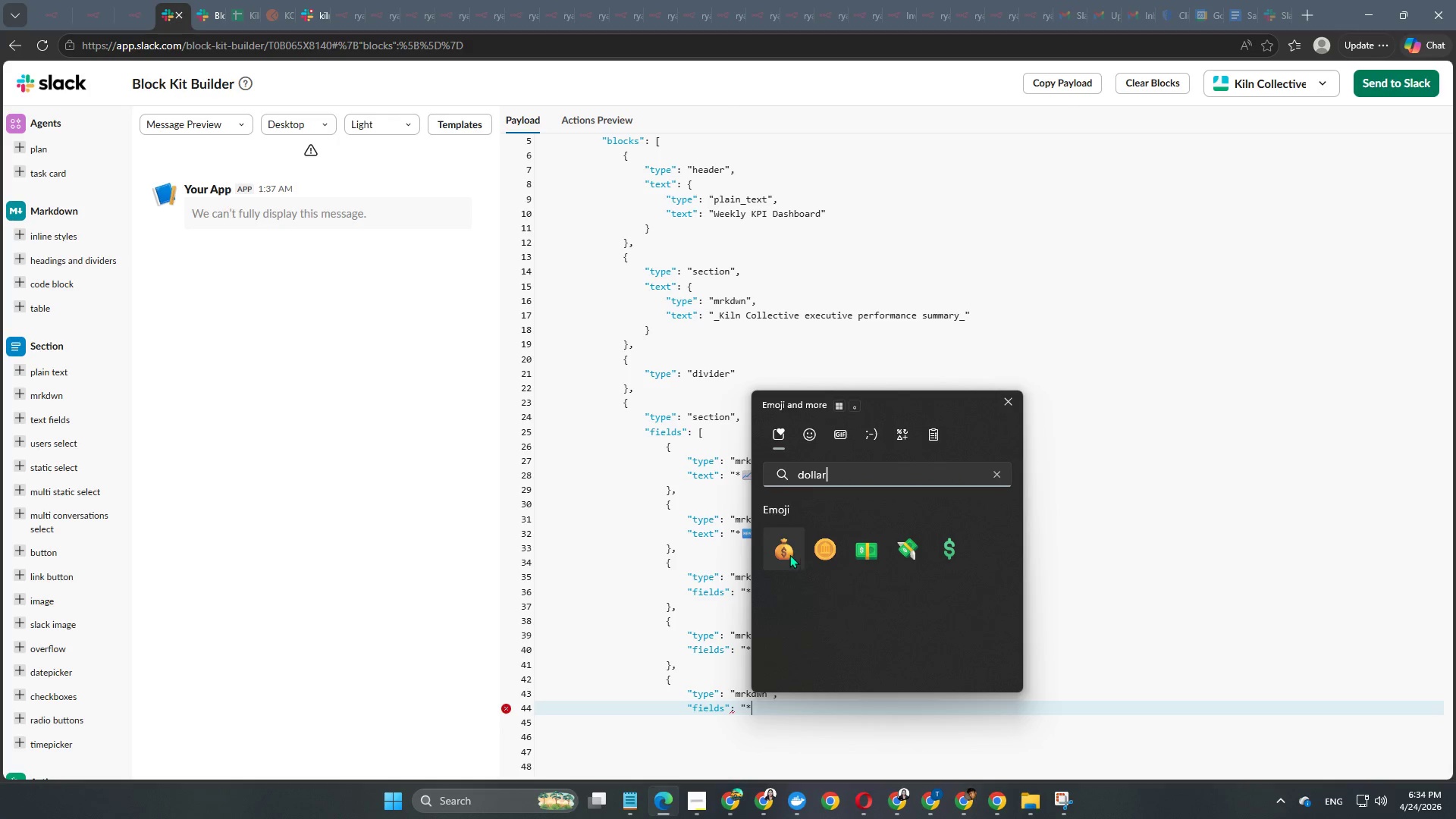 
left_click([787, 554])
 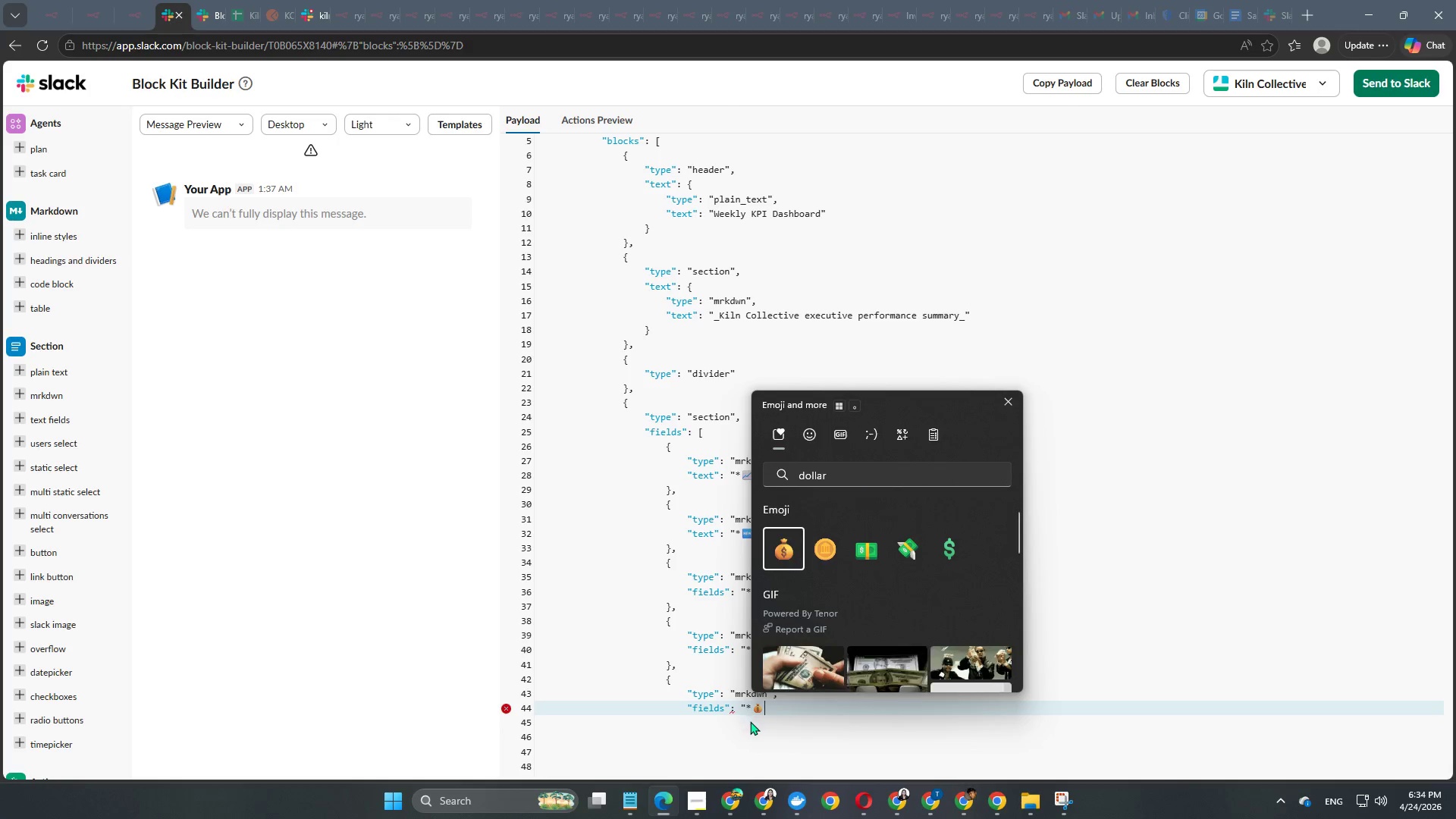 
left_click([774, 717])
 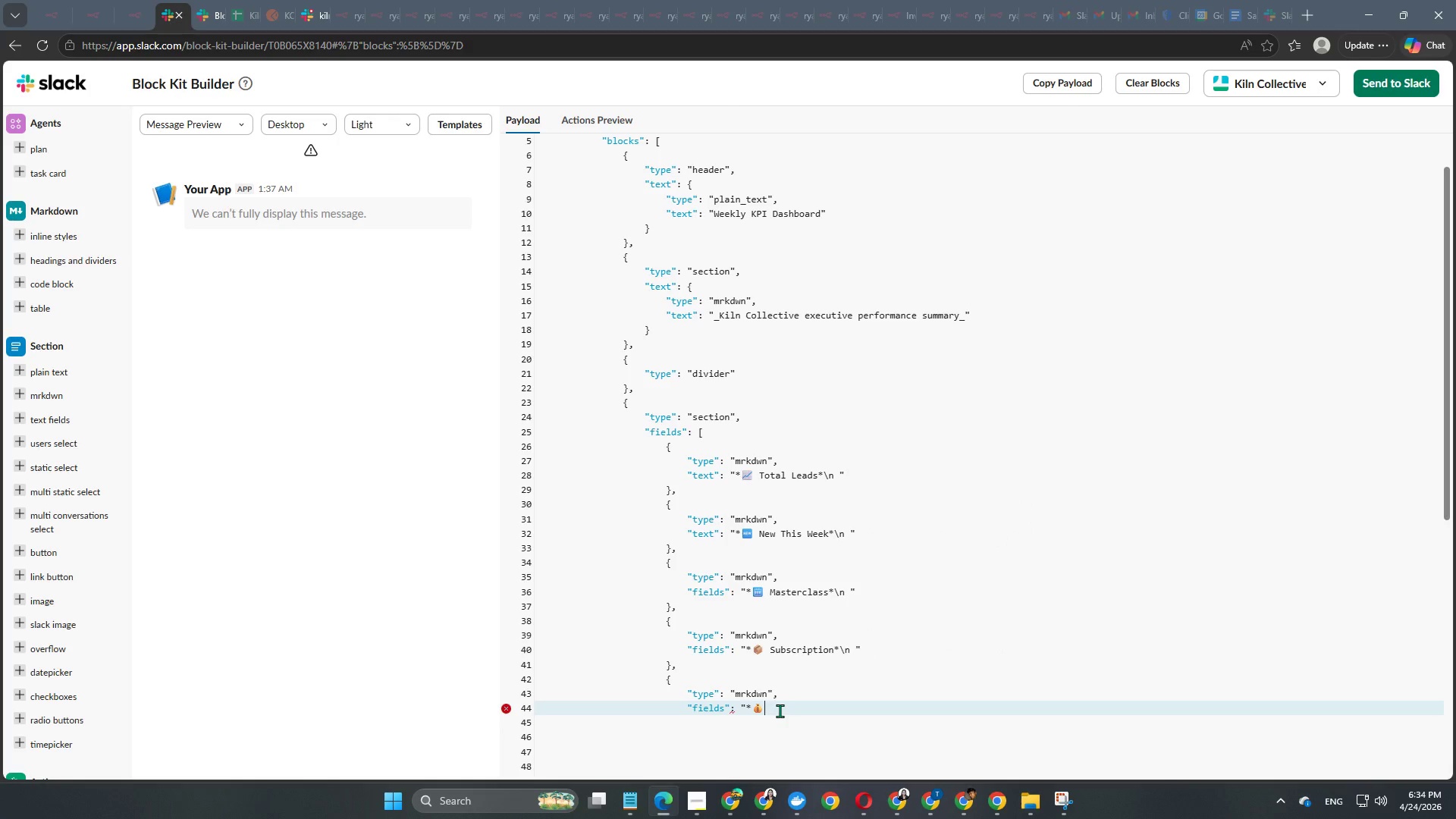 
type( Revenue)
 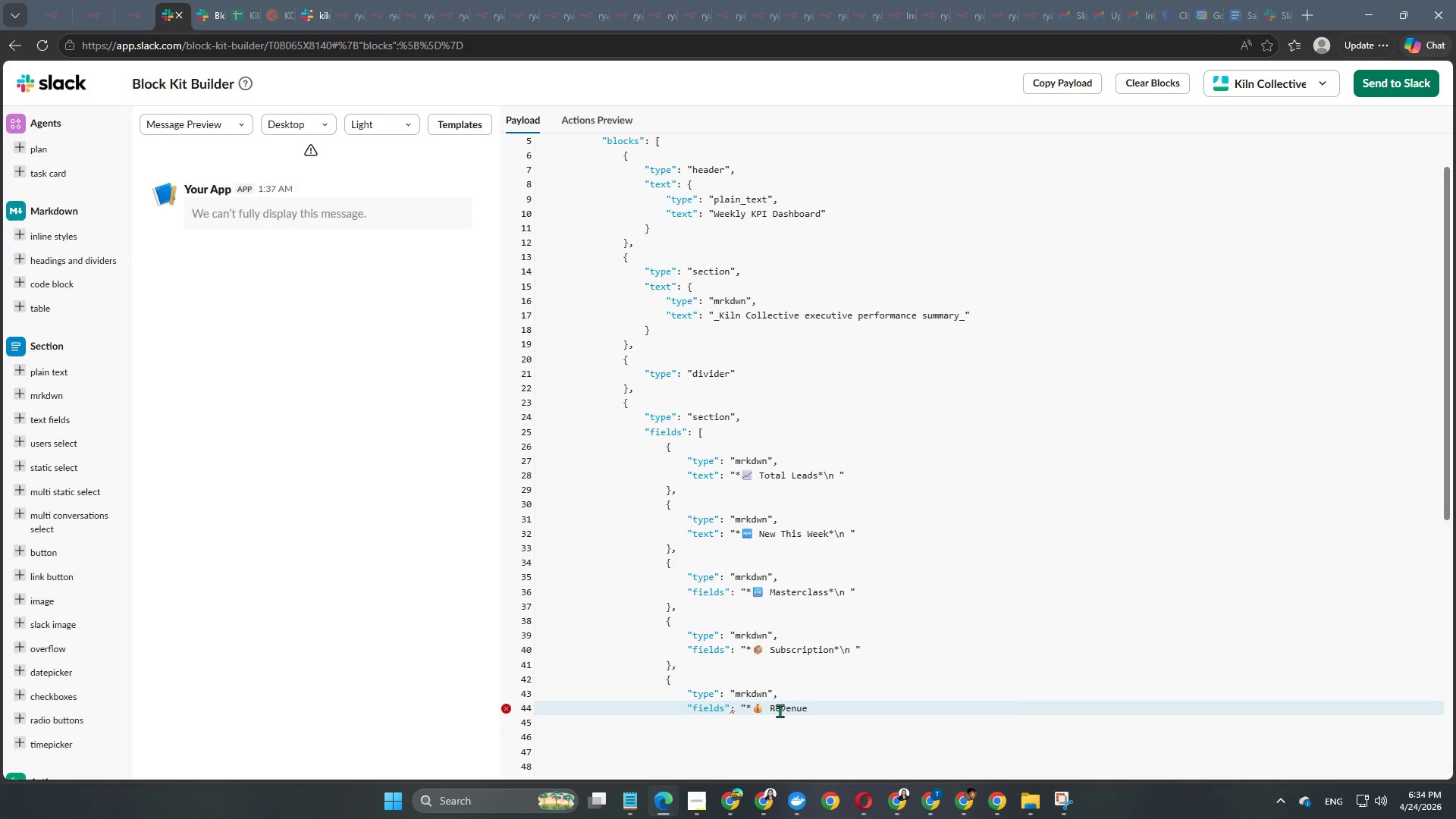 
key(NumpadMultiply)
 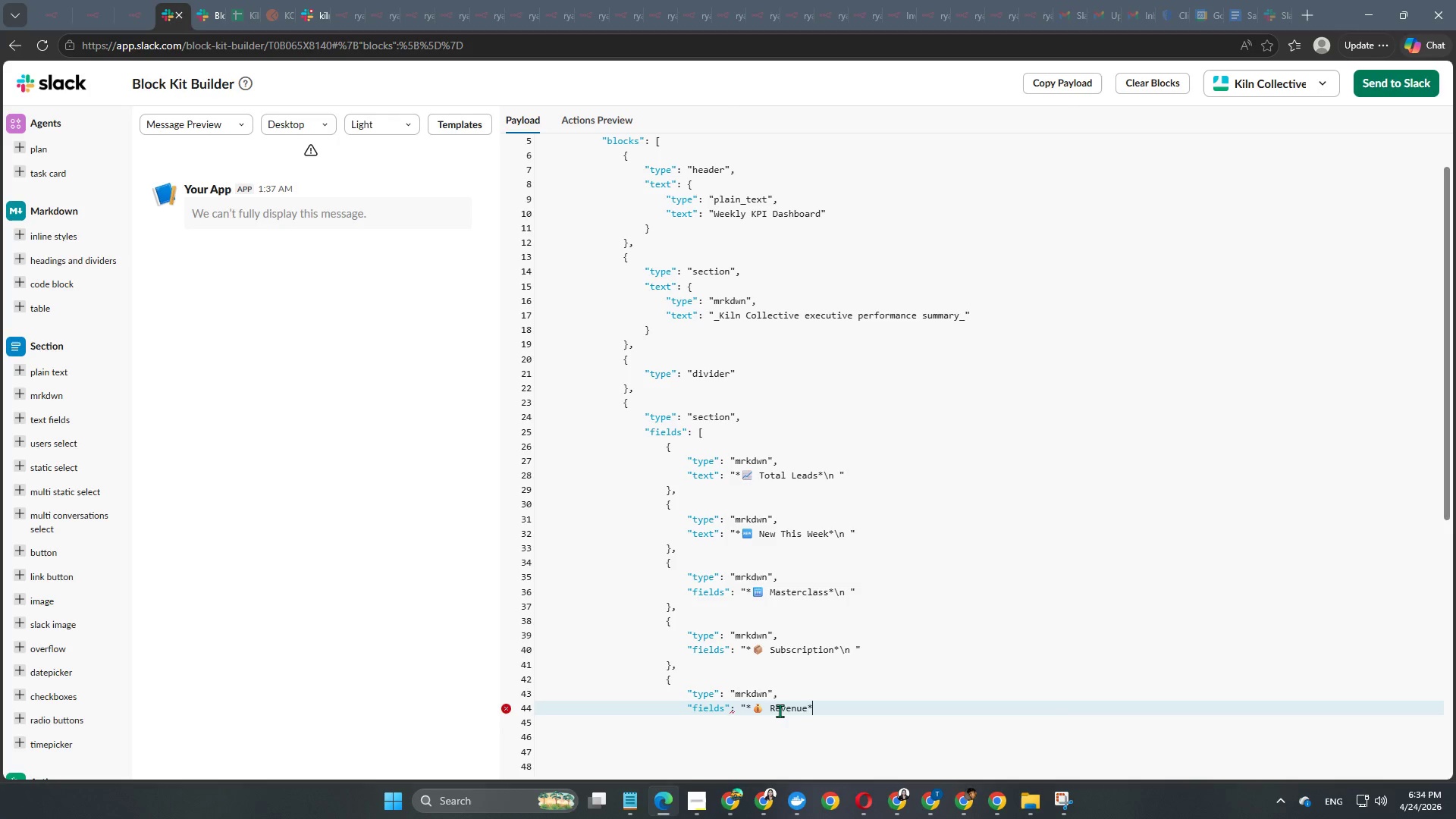 
key(Backslash)
 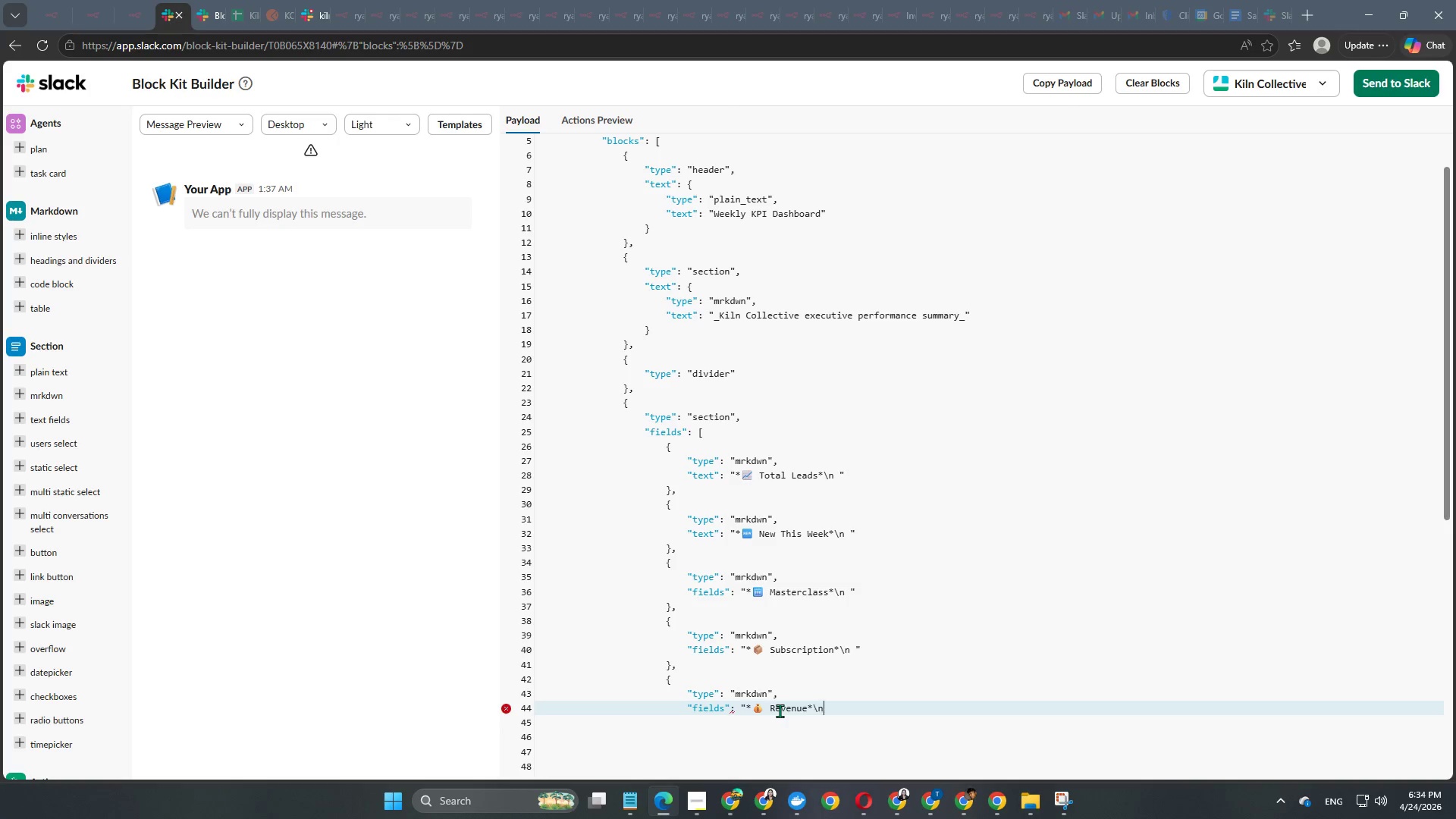 
key(N)
 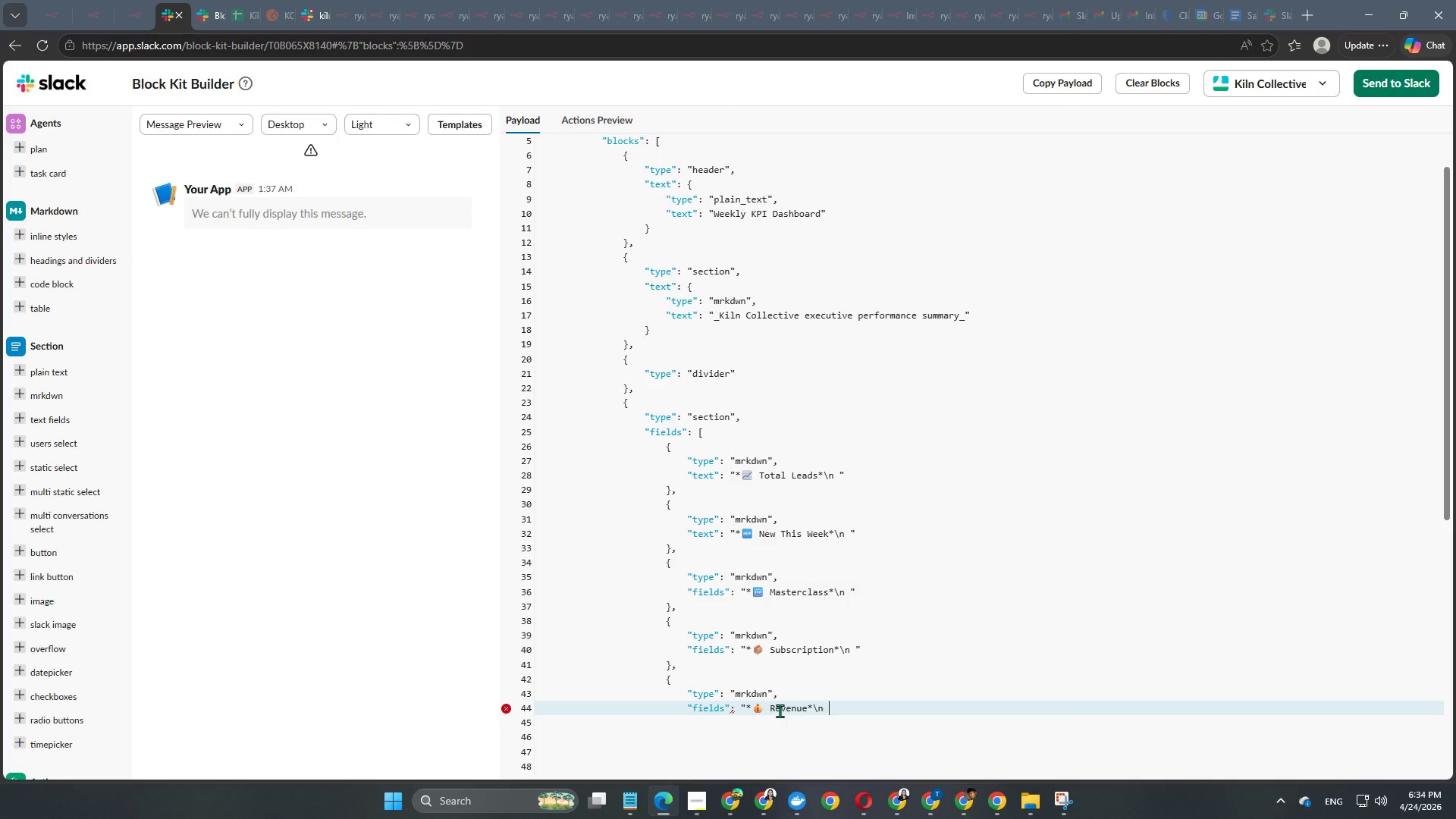 
key(Space)
 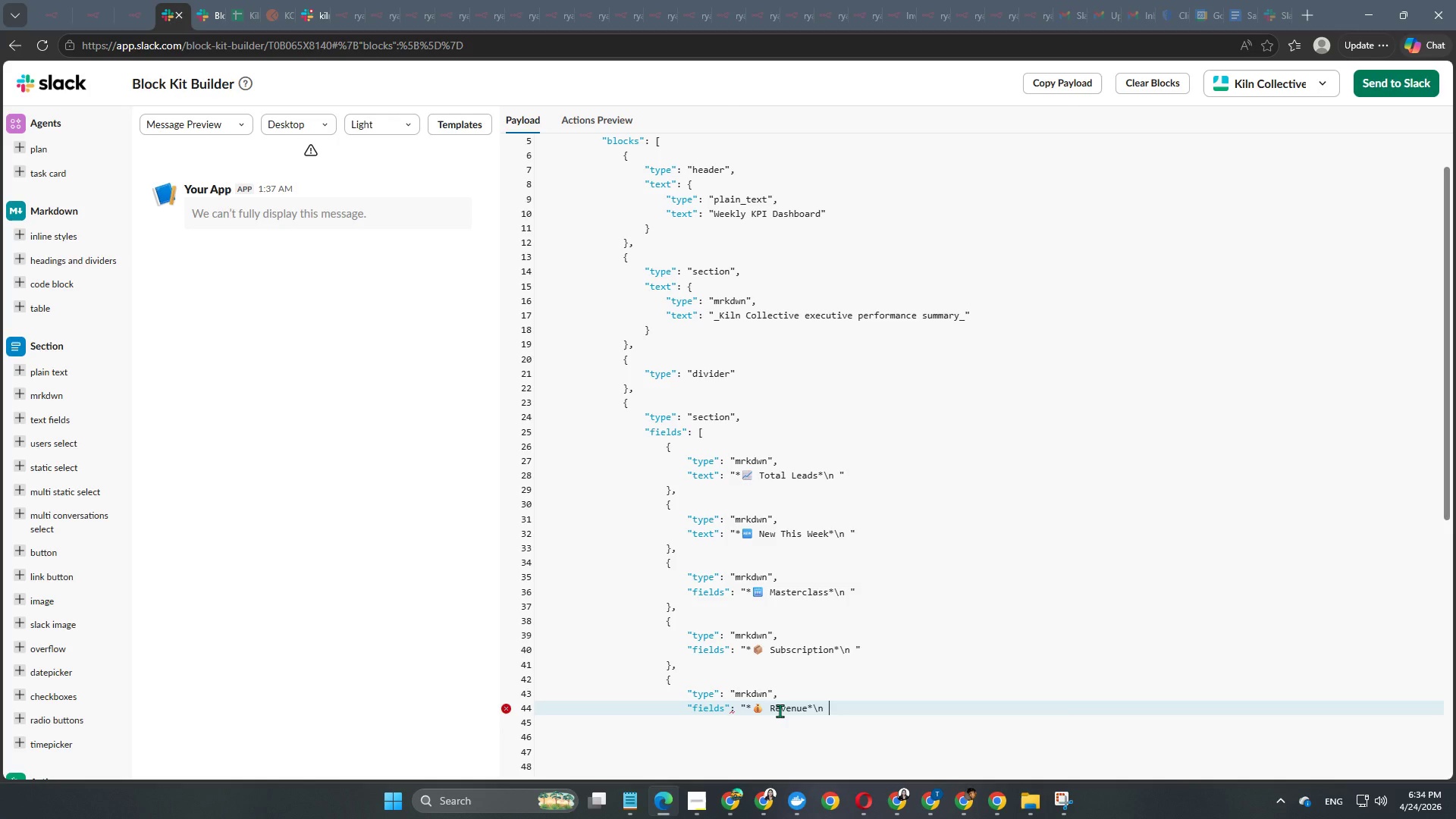 
key(Shift+ShiftRight)
 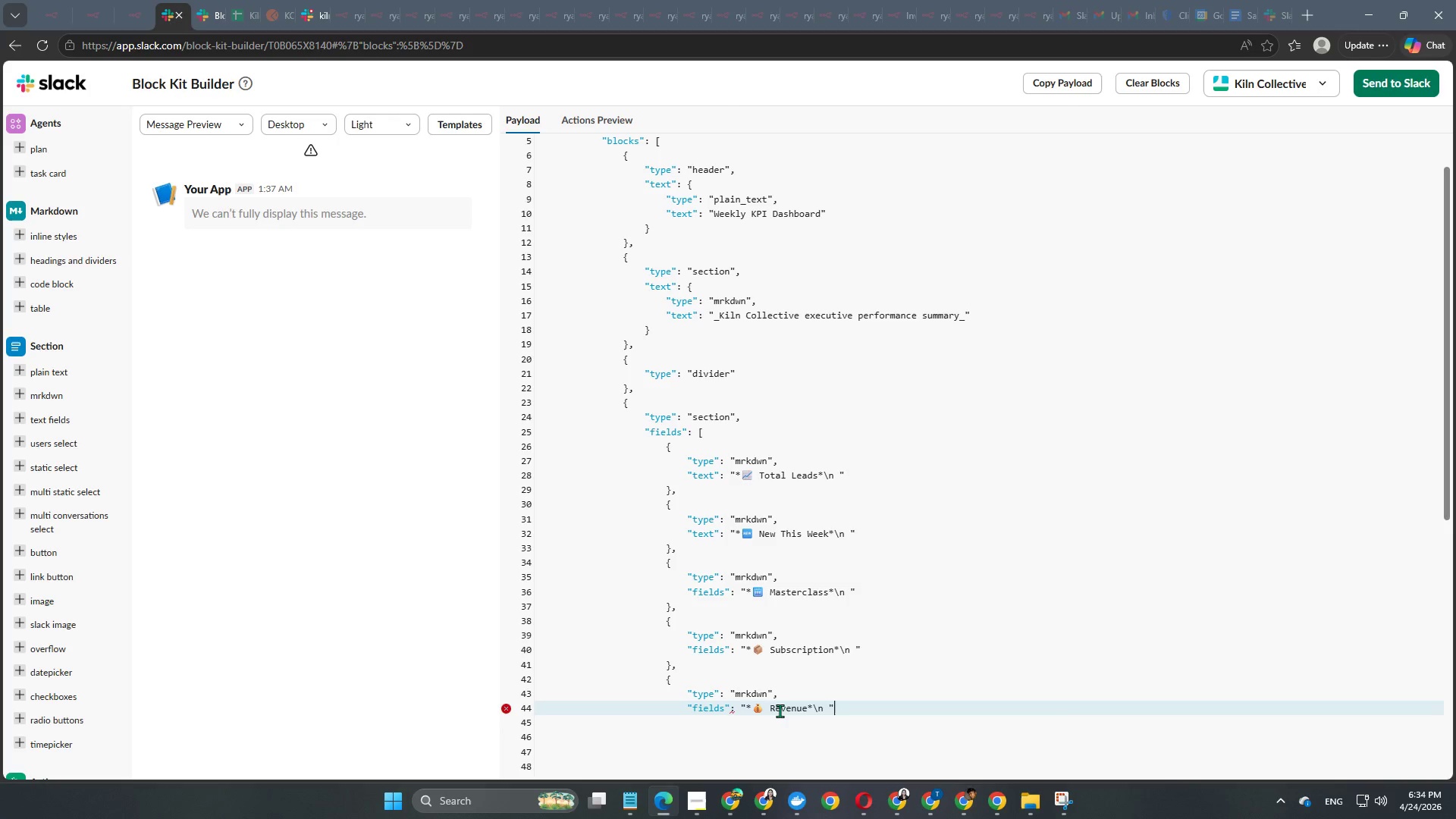 
key(Shift+Quote)
 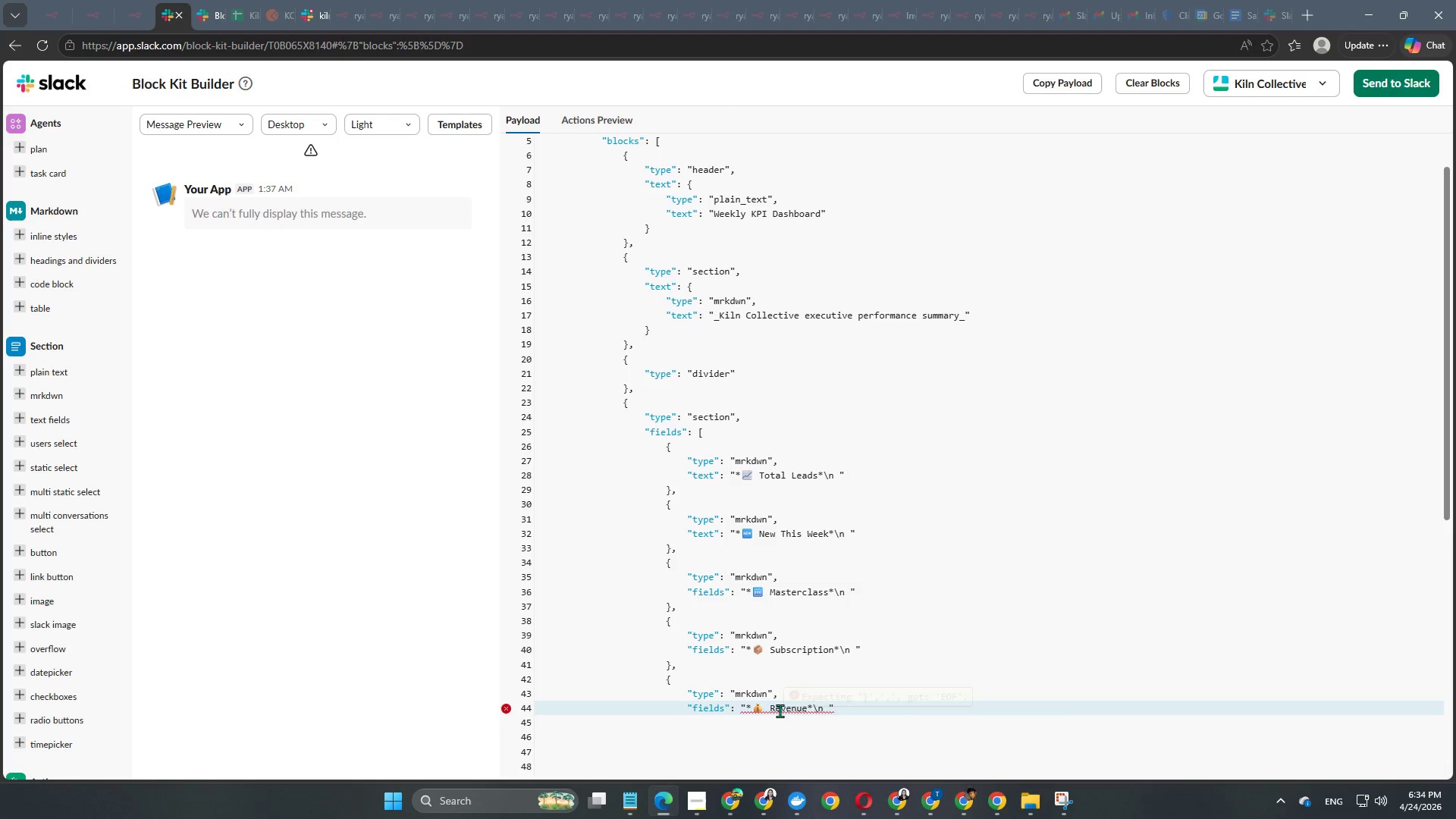 
key(Enter)
 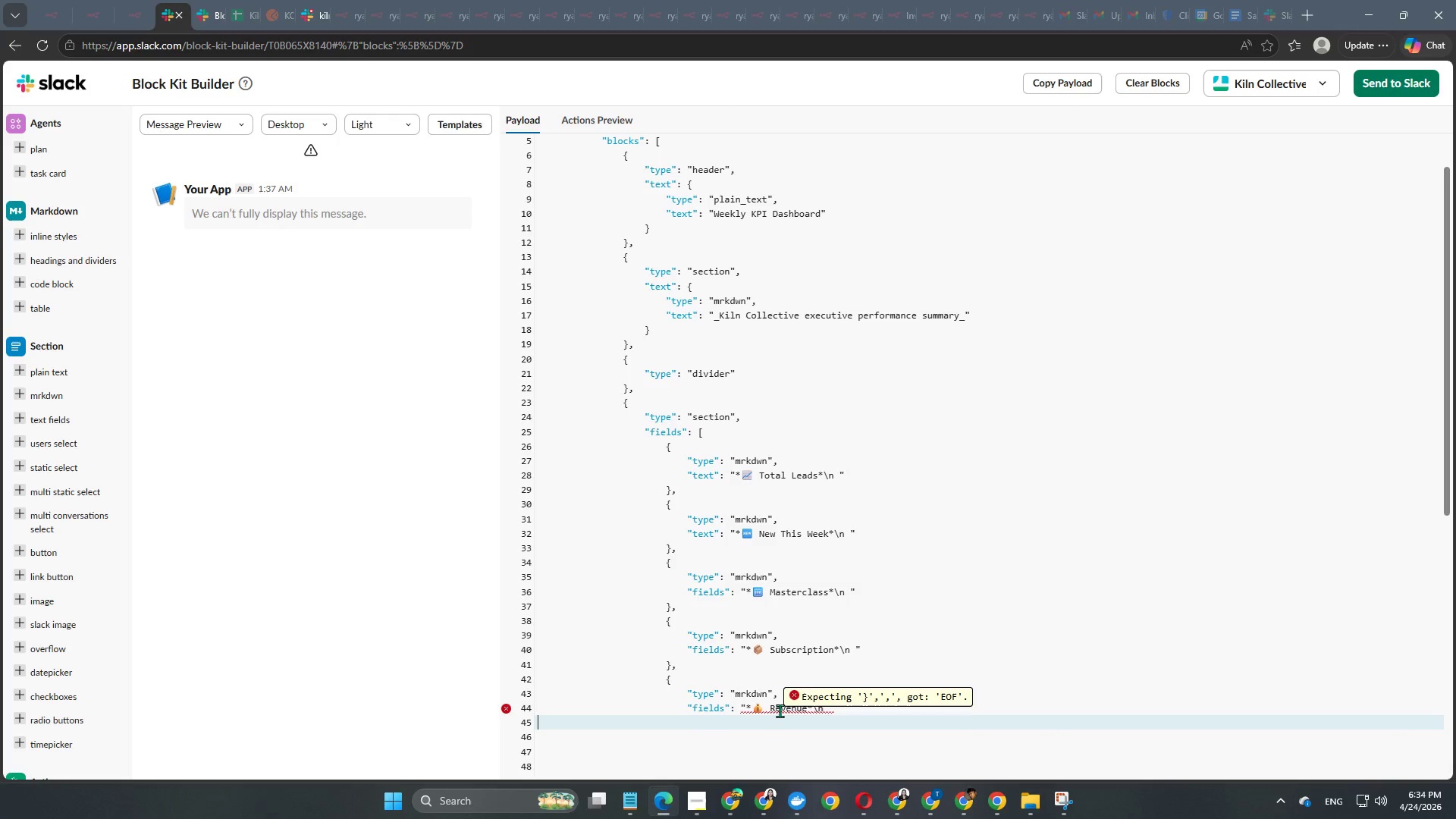 
key(Enter)
 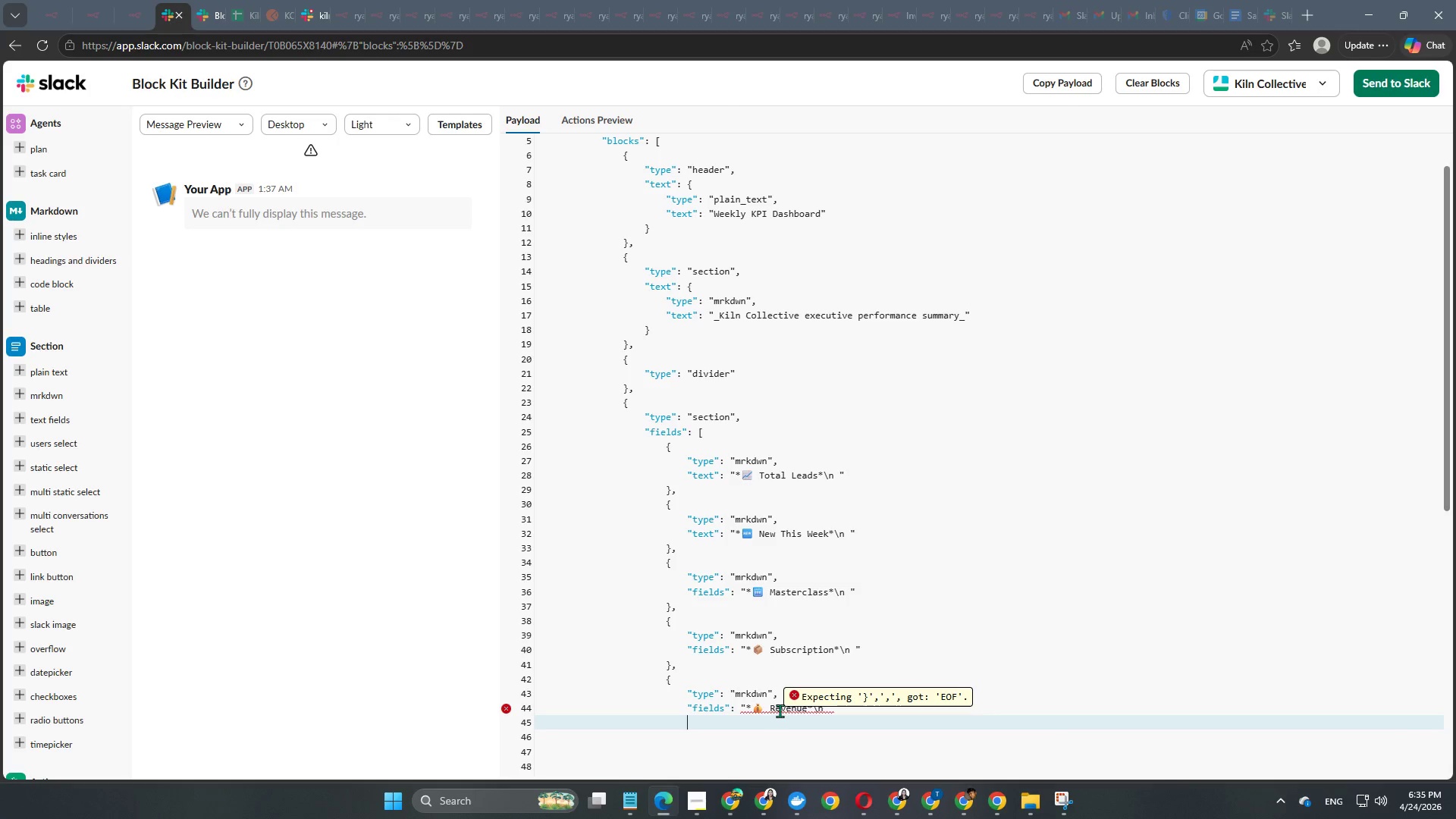 
key(Control+Z)
 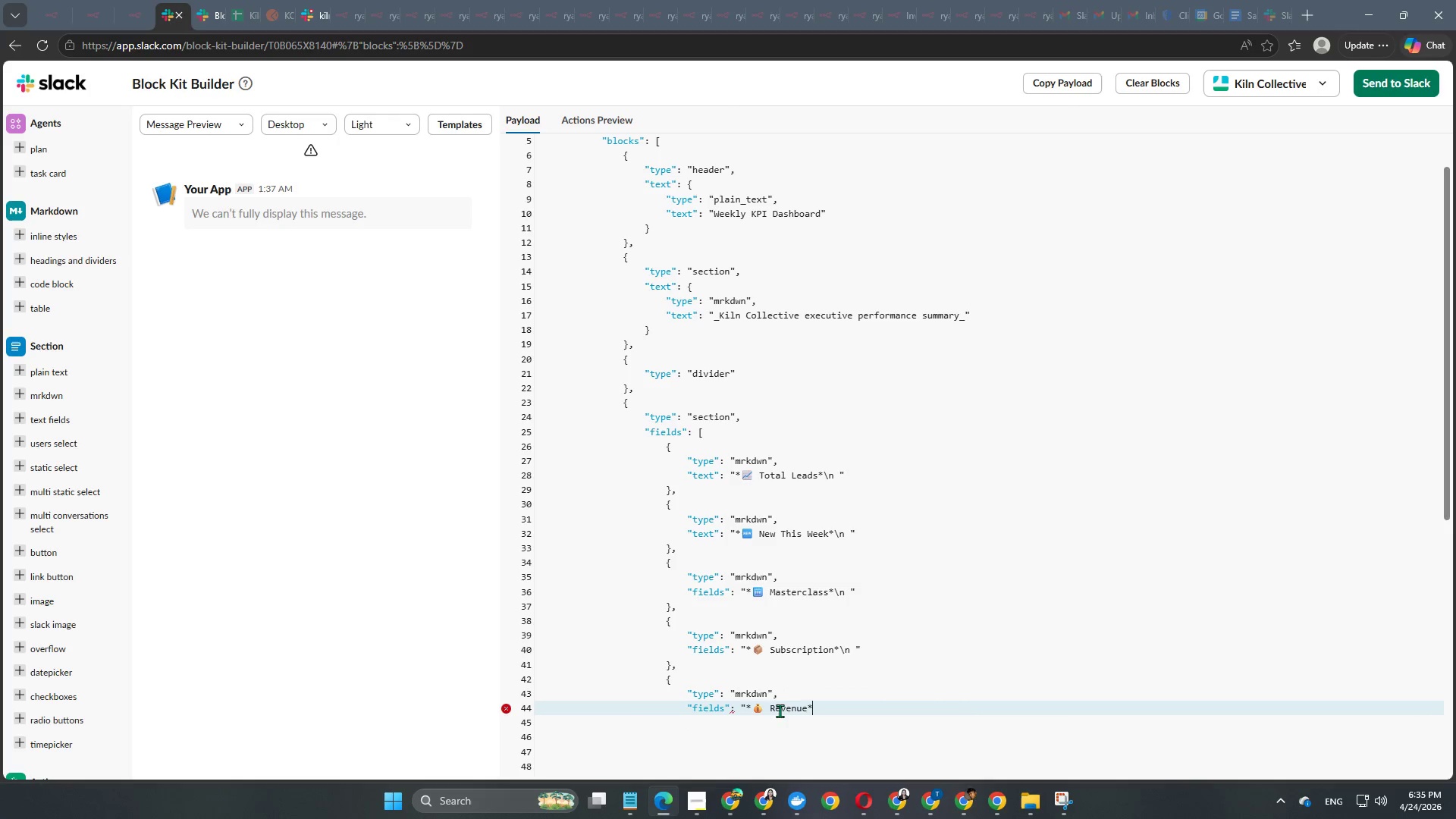 
scroll: coordinate [1011, 281], scroll_direction: down, amount: 4.0
 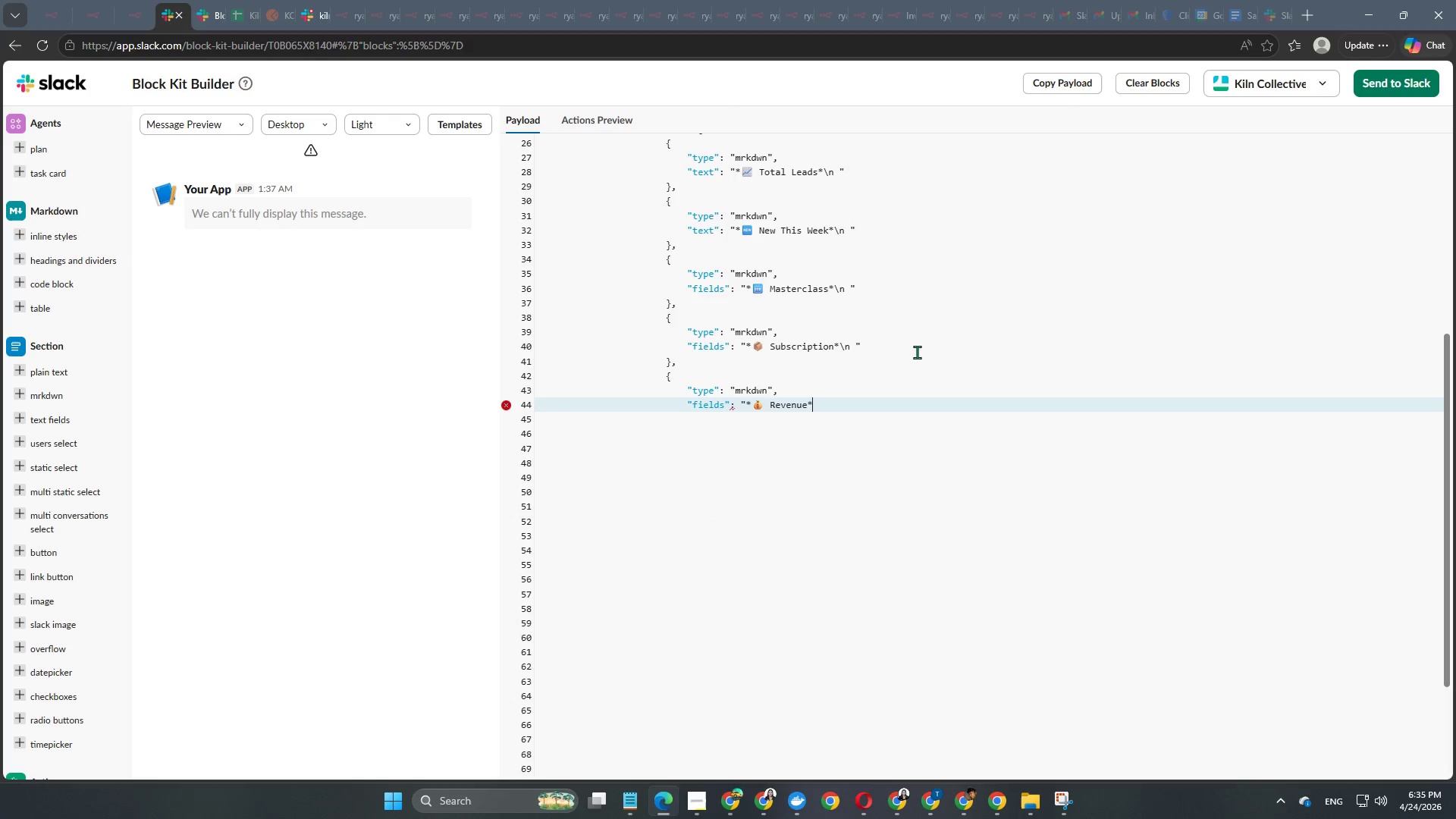 
key(Backslash)
 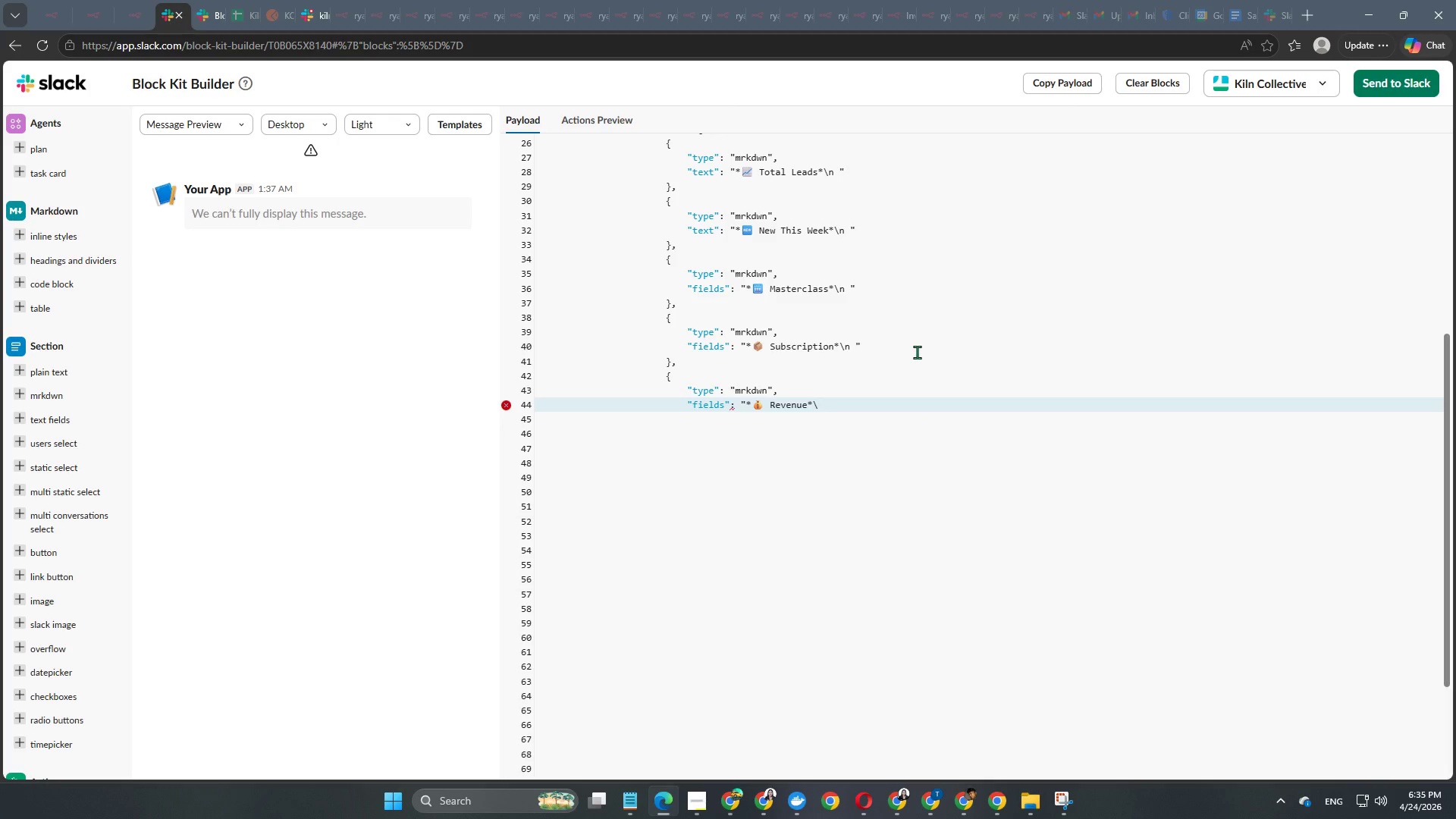 
key(N)
 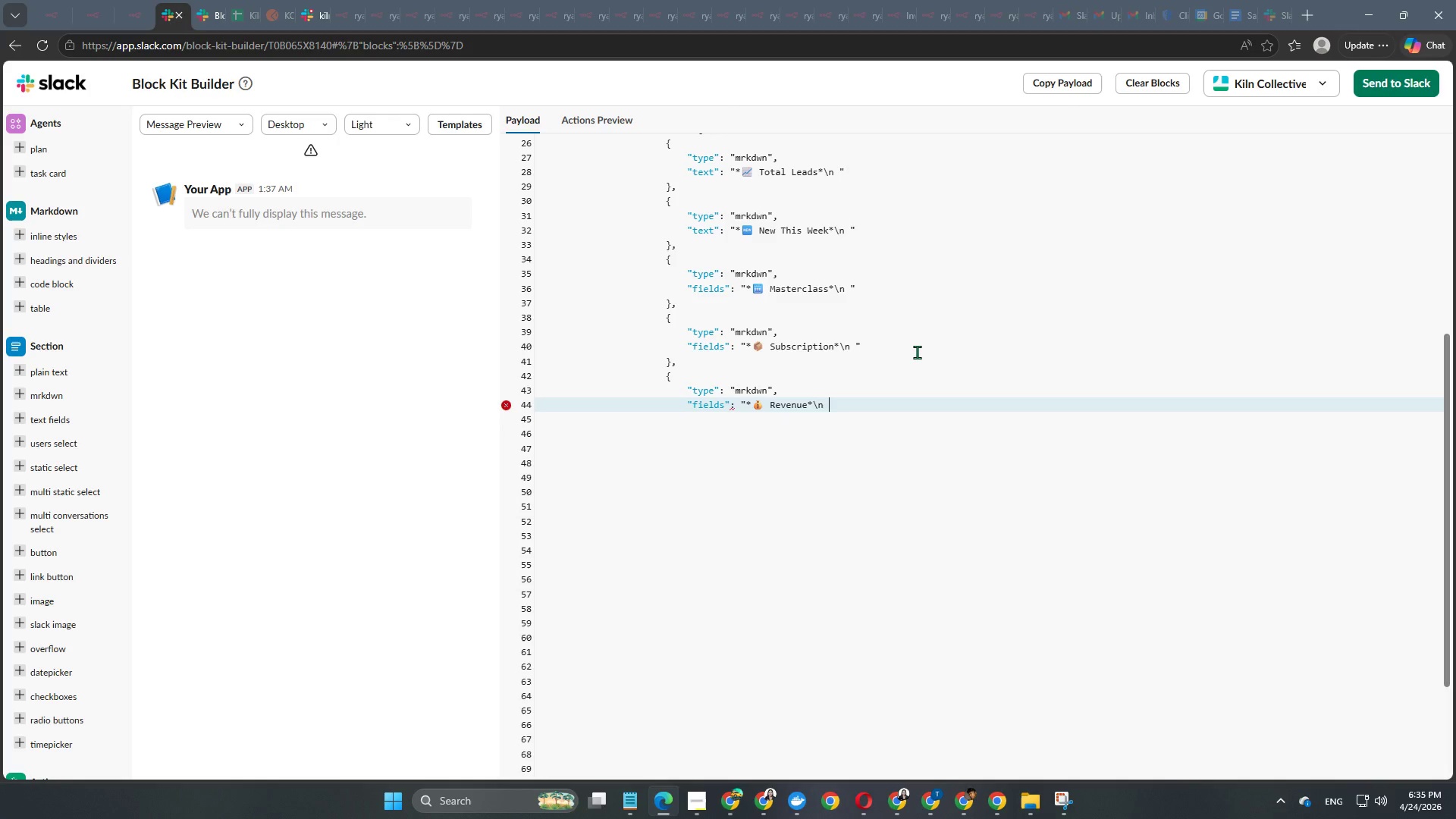 
key(Space)
 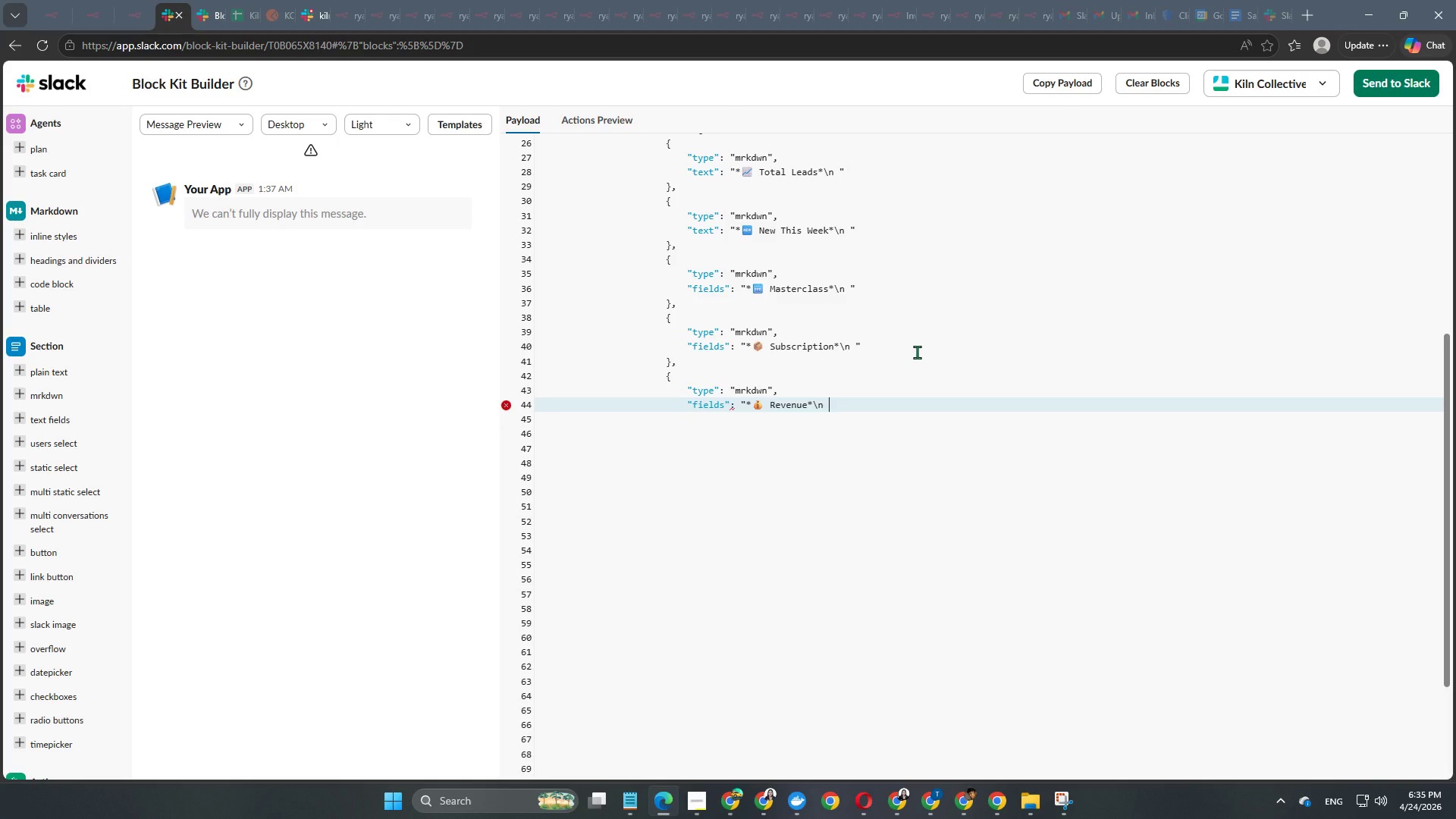 
key(Shift+ShiftRight)
 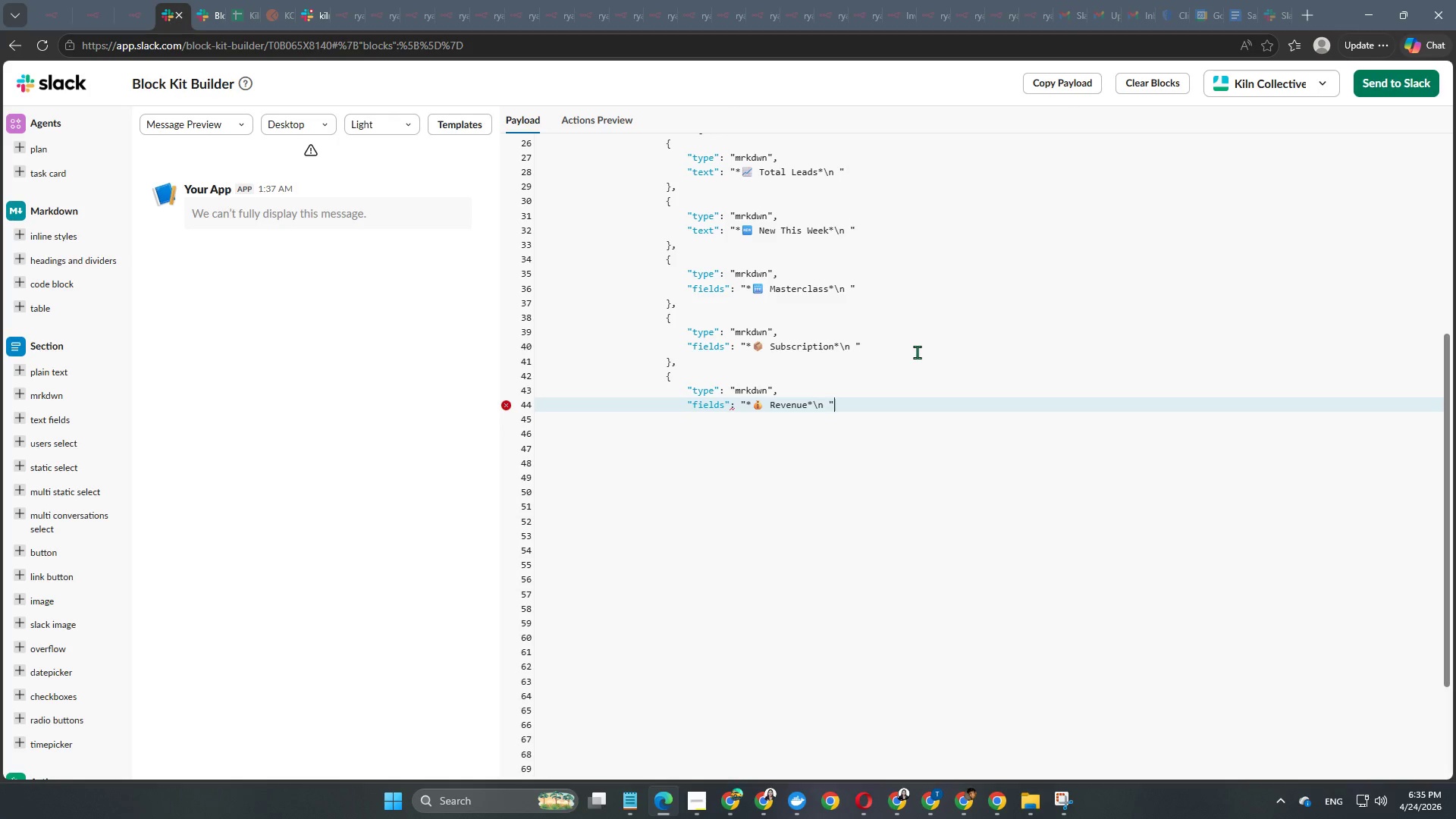 
key(Shift+Quote)
 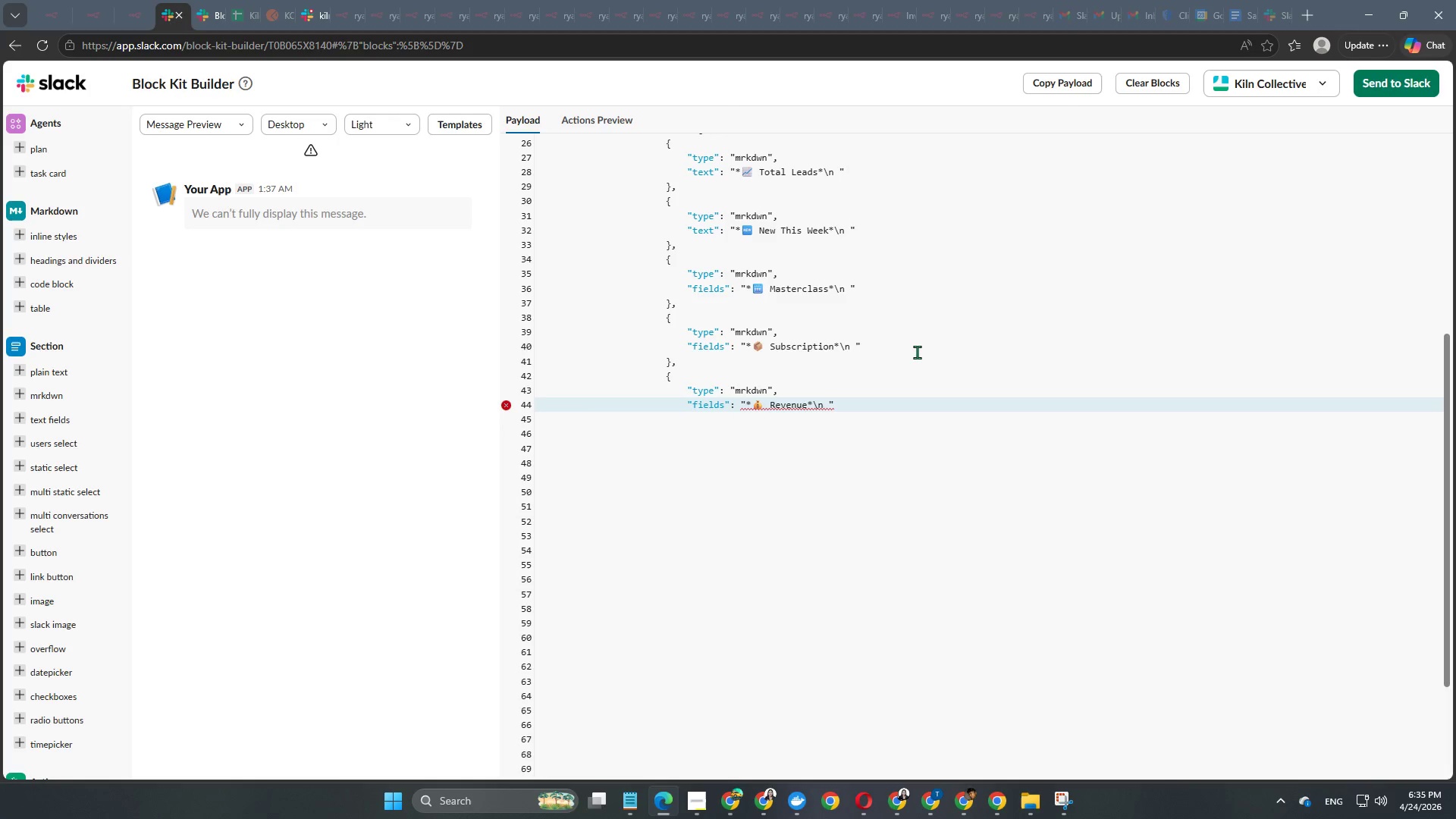 
key(Enter)
 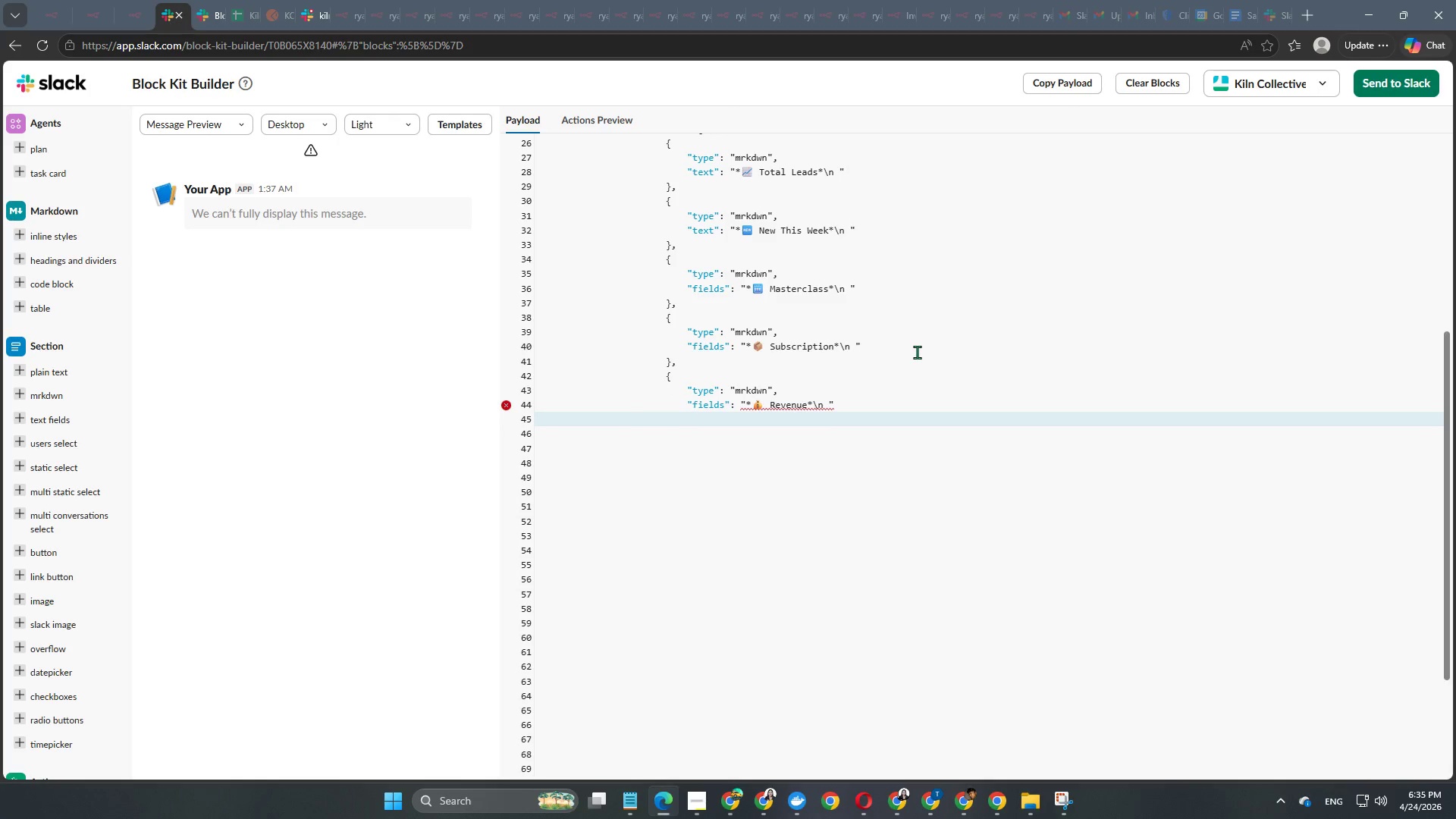 
key(Tab)
 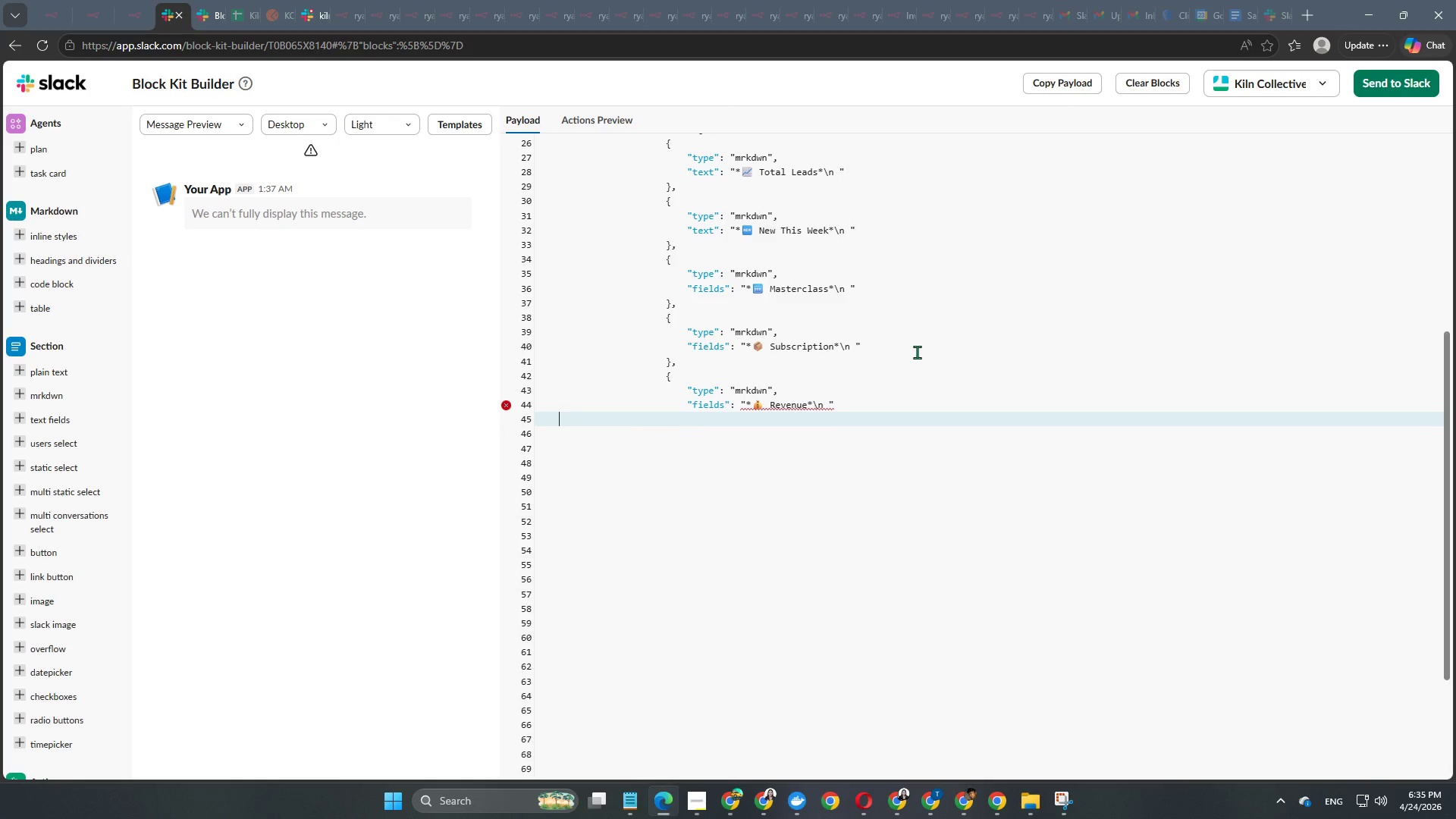 
key(Tab)
 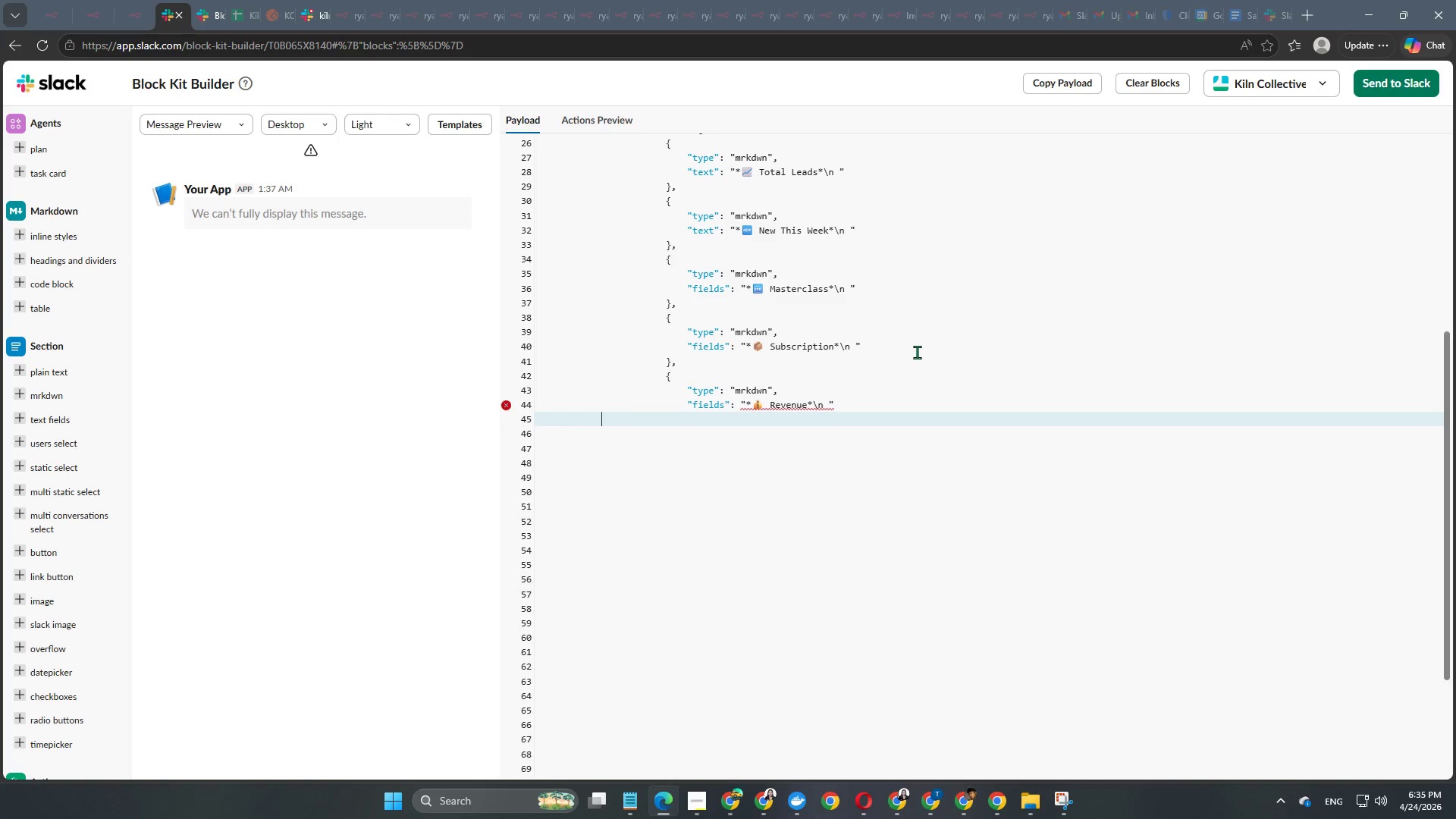 
key(Tab)
 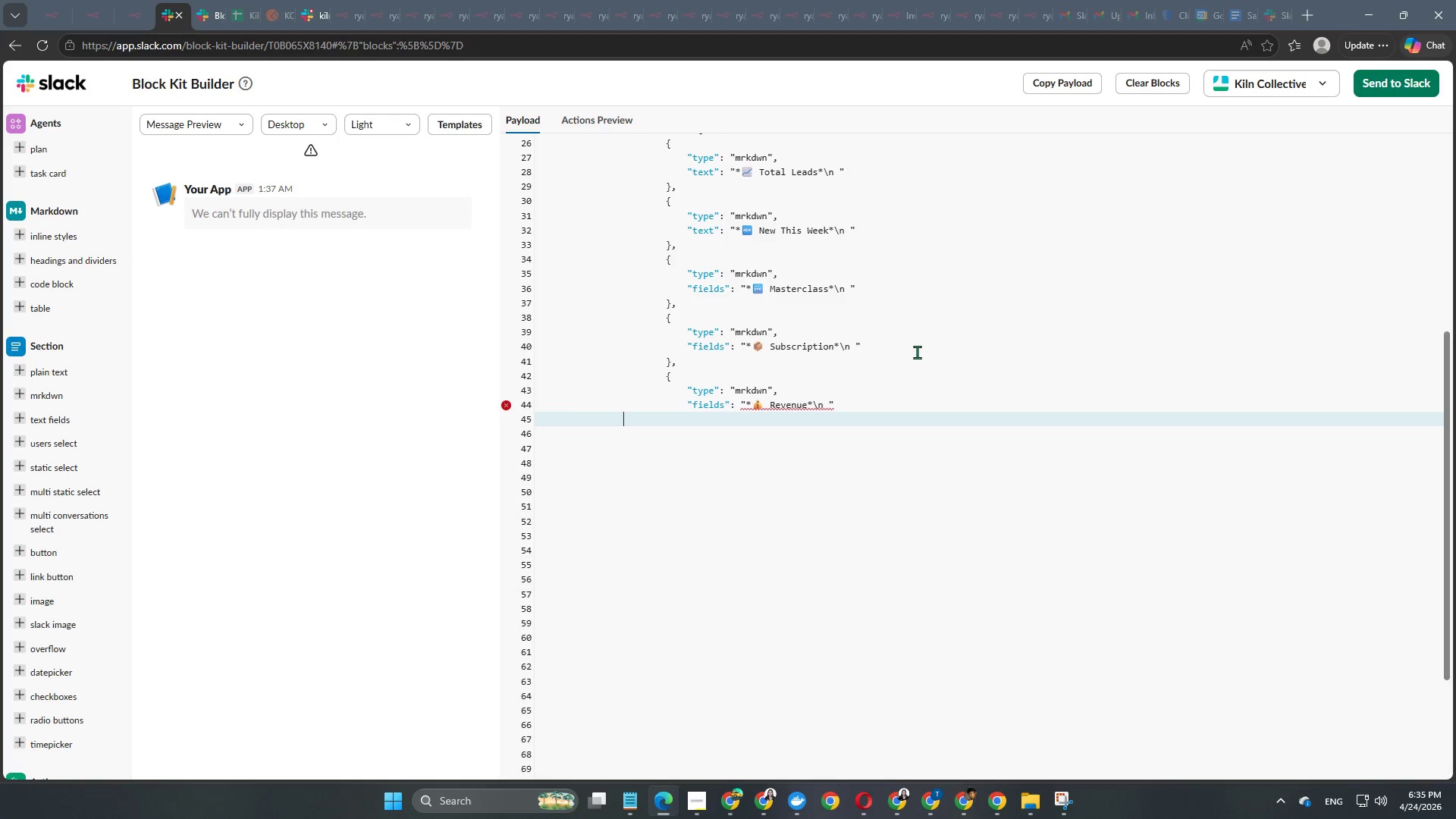 
key(Tab)
 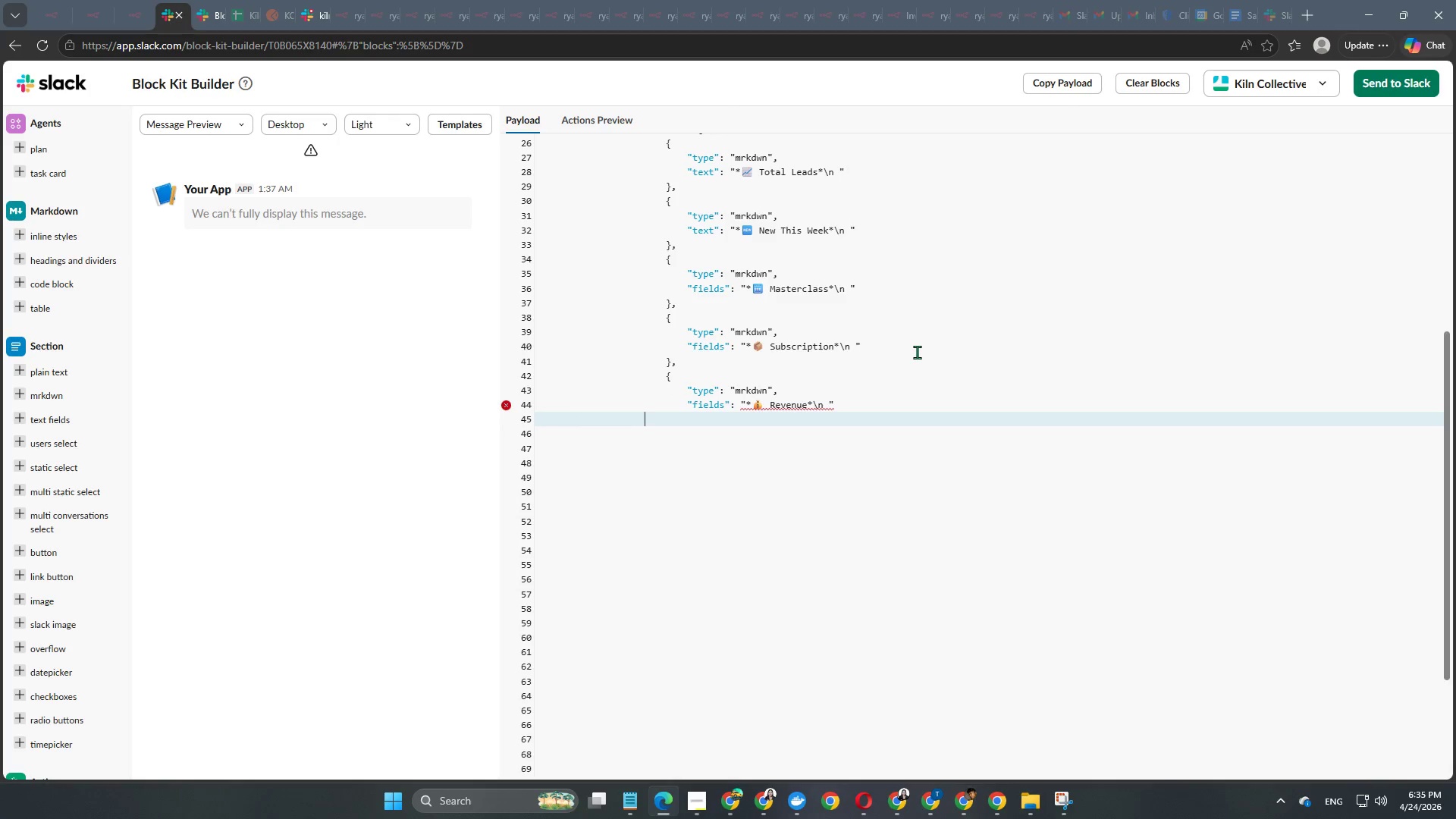 
key(Tab)
 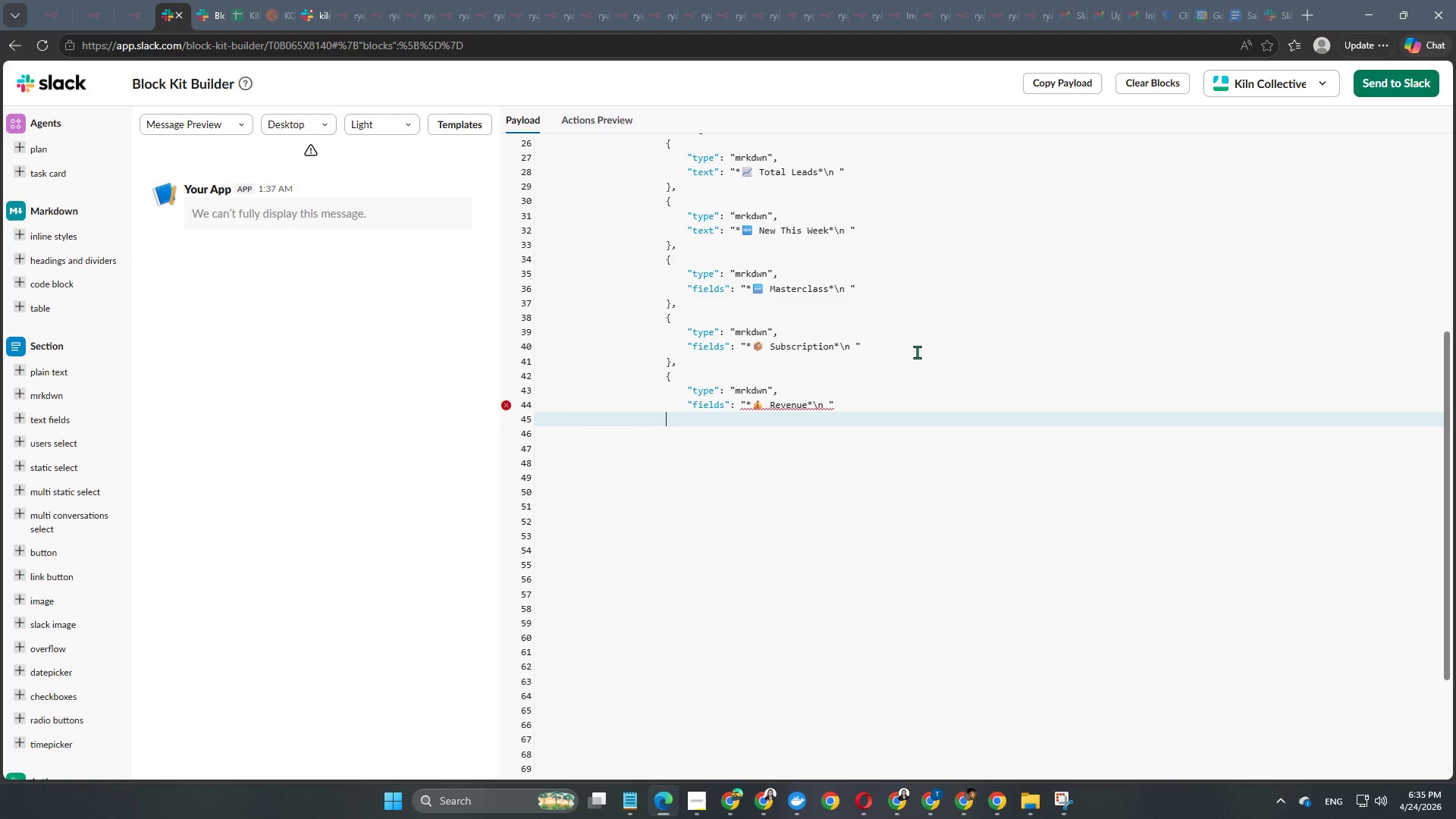 
key(Tab)
 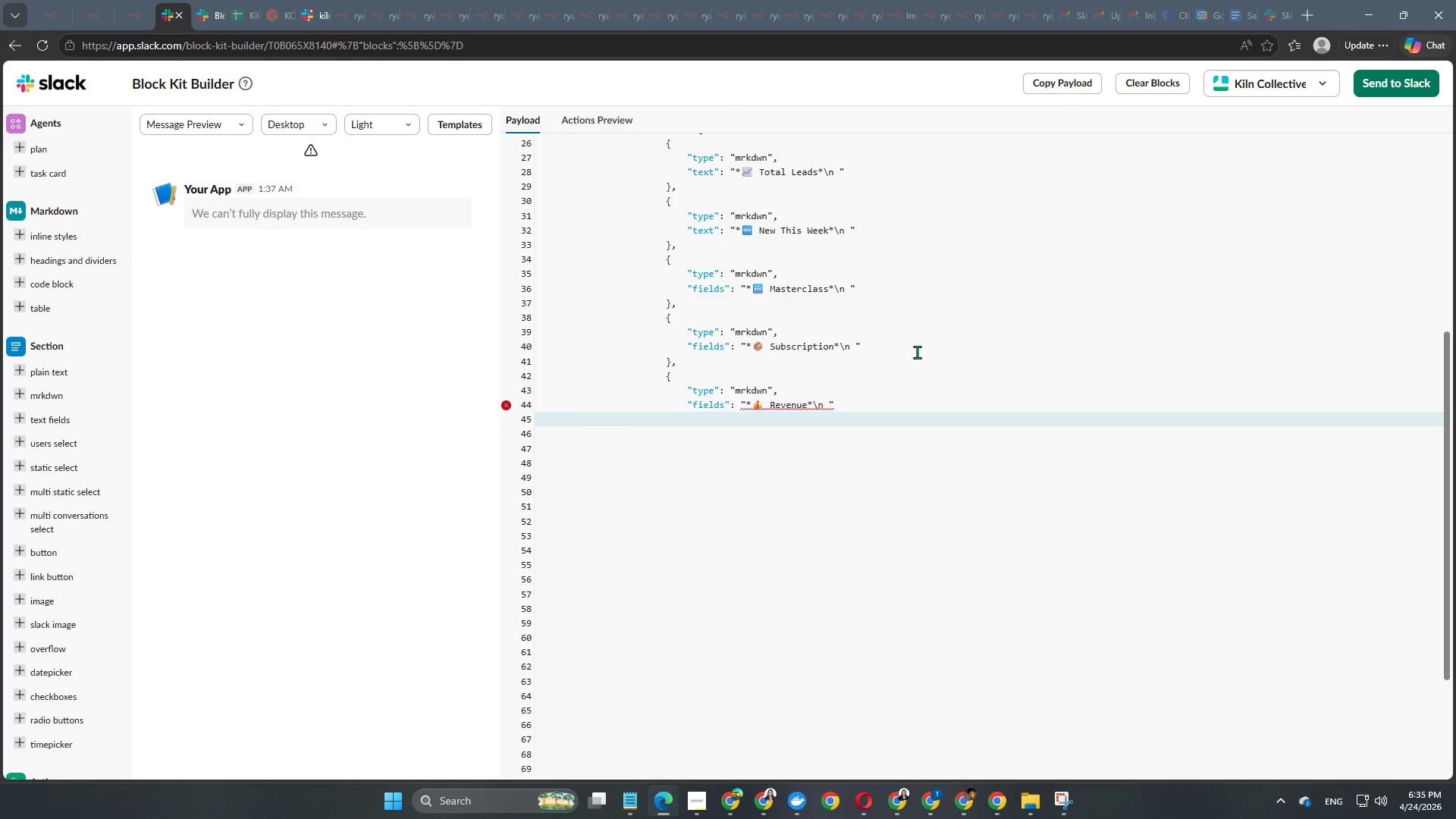 
key(Shift+ShiftRight)
 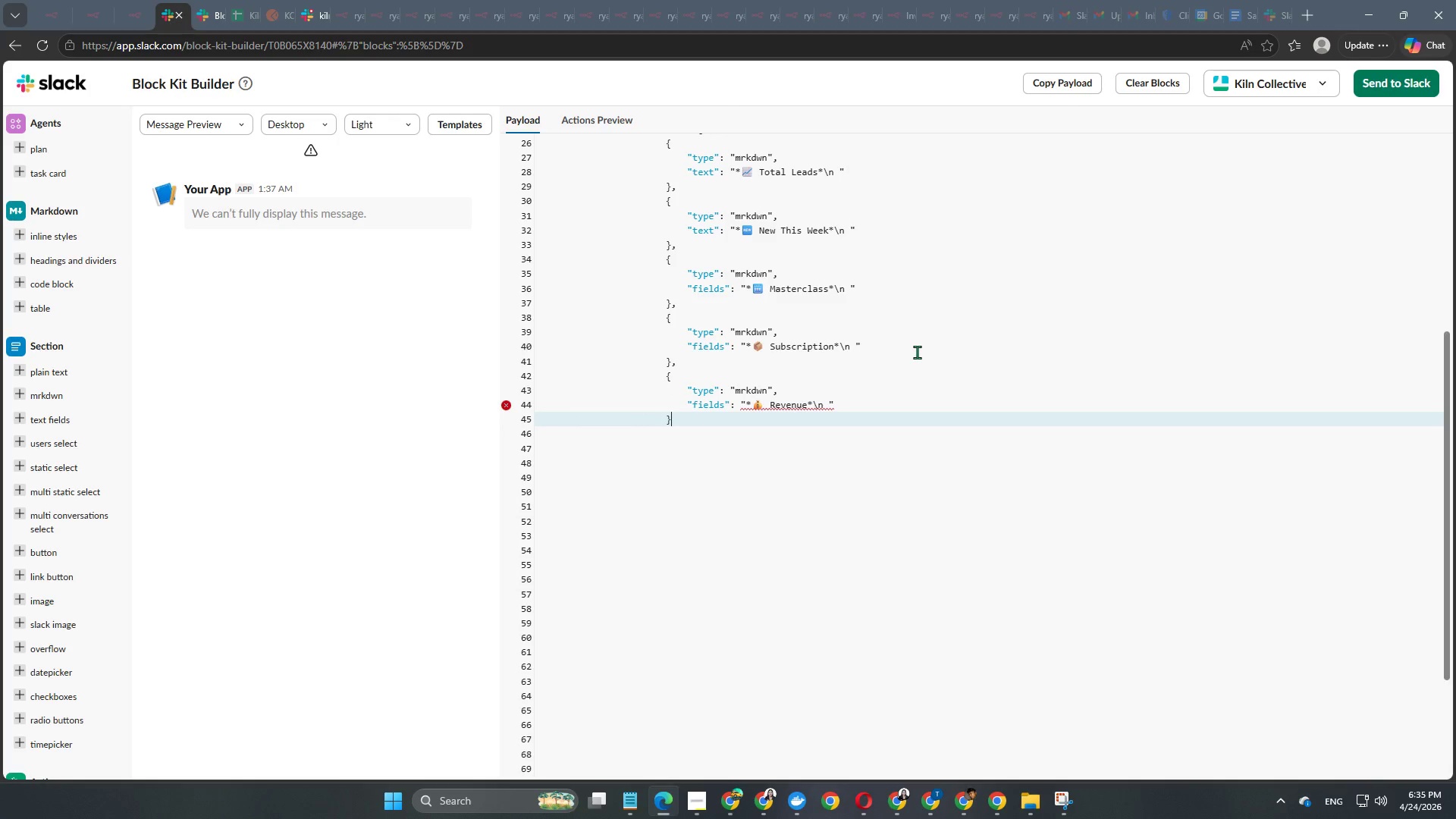 
key(Shift+BracketRight)
 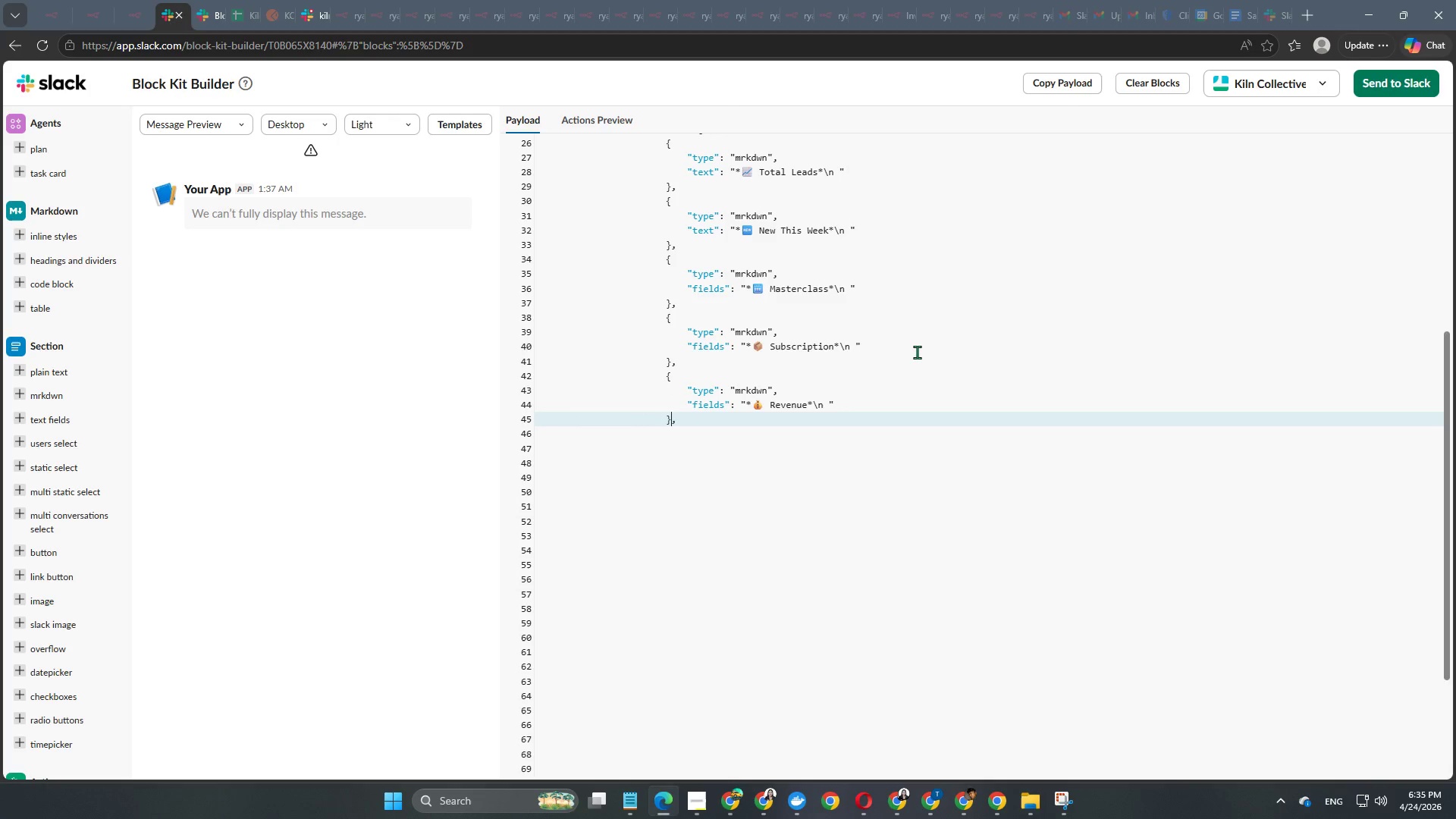 
key(Comma)
 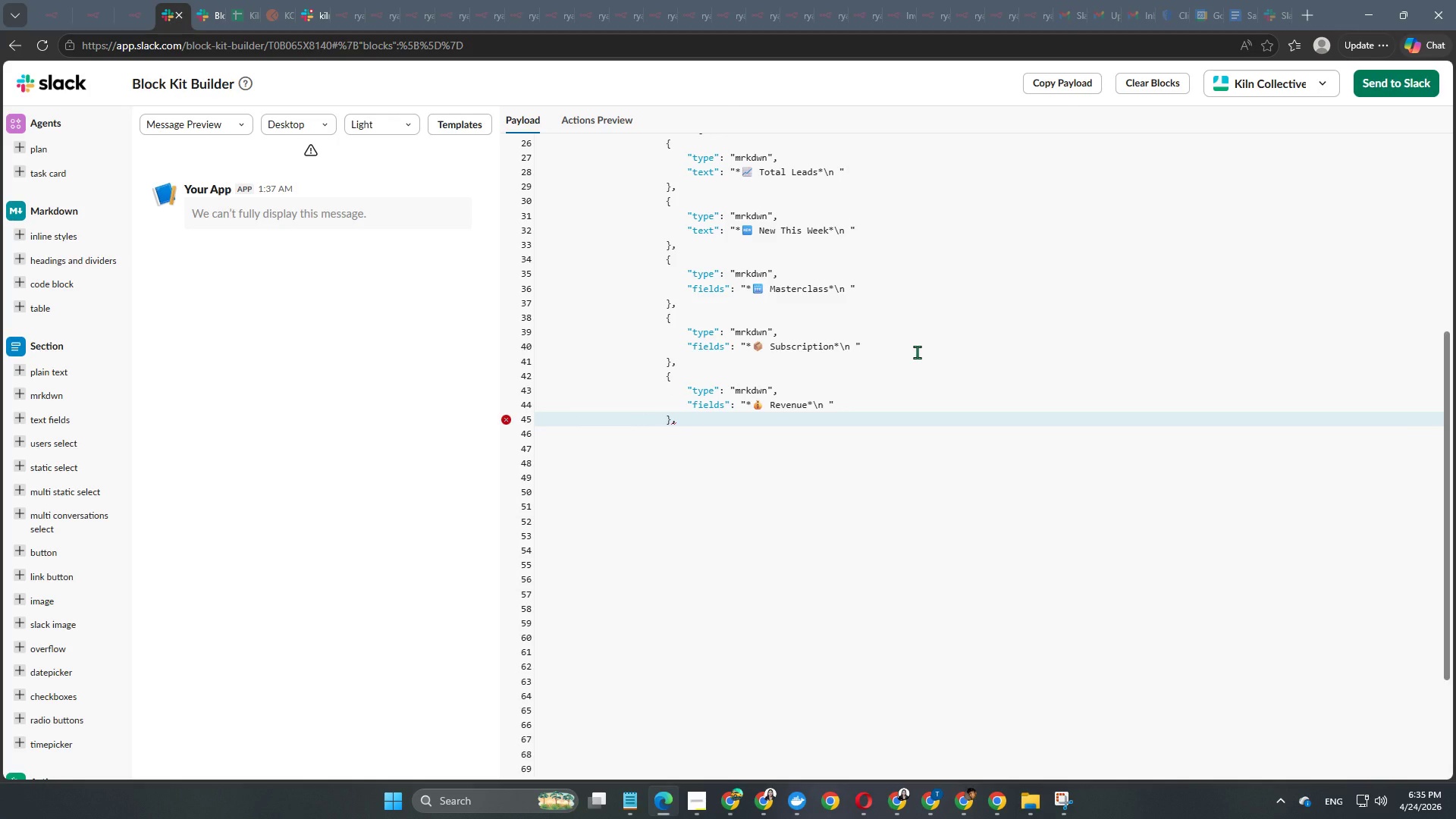 
key(ArrowRight)
 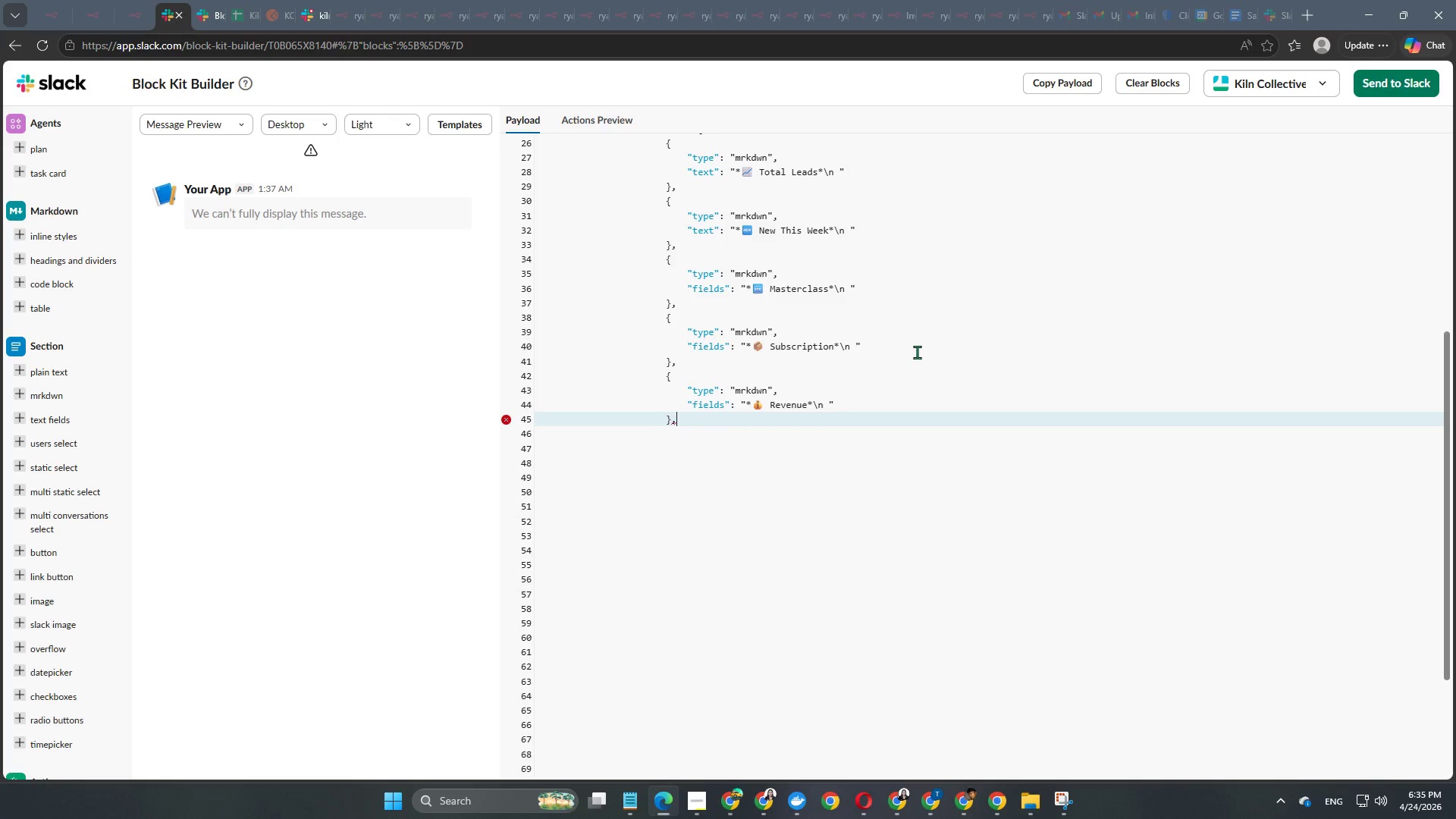 
key(Enter)
 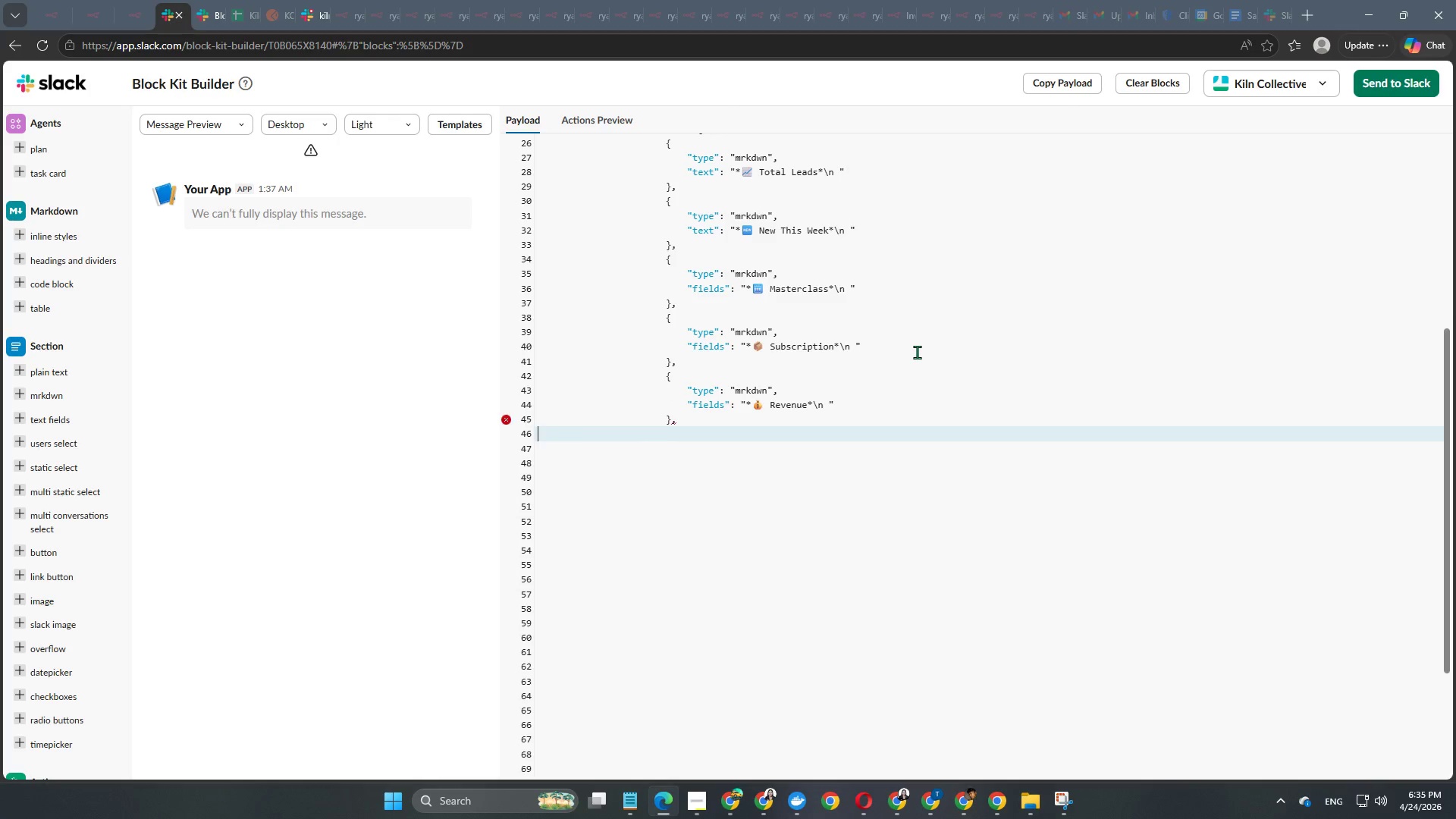 
key(Enter)
 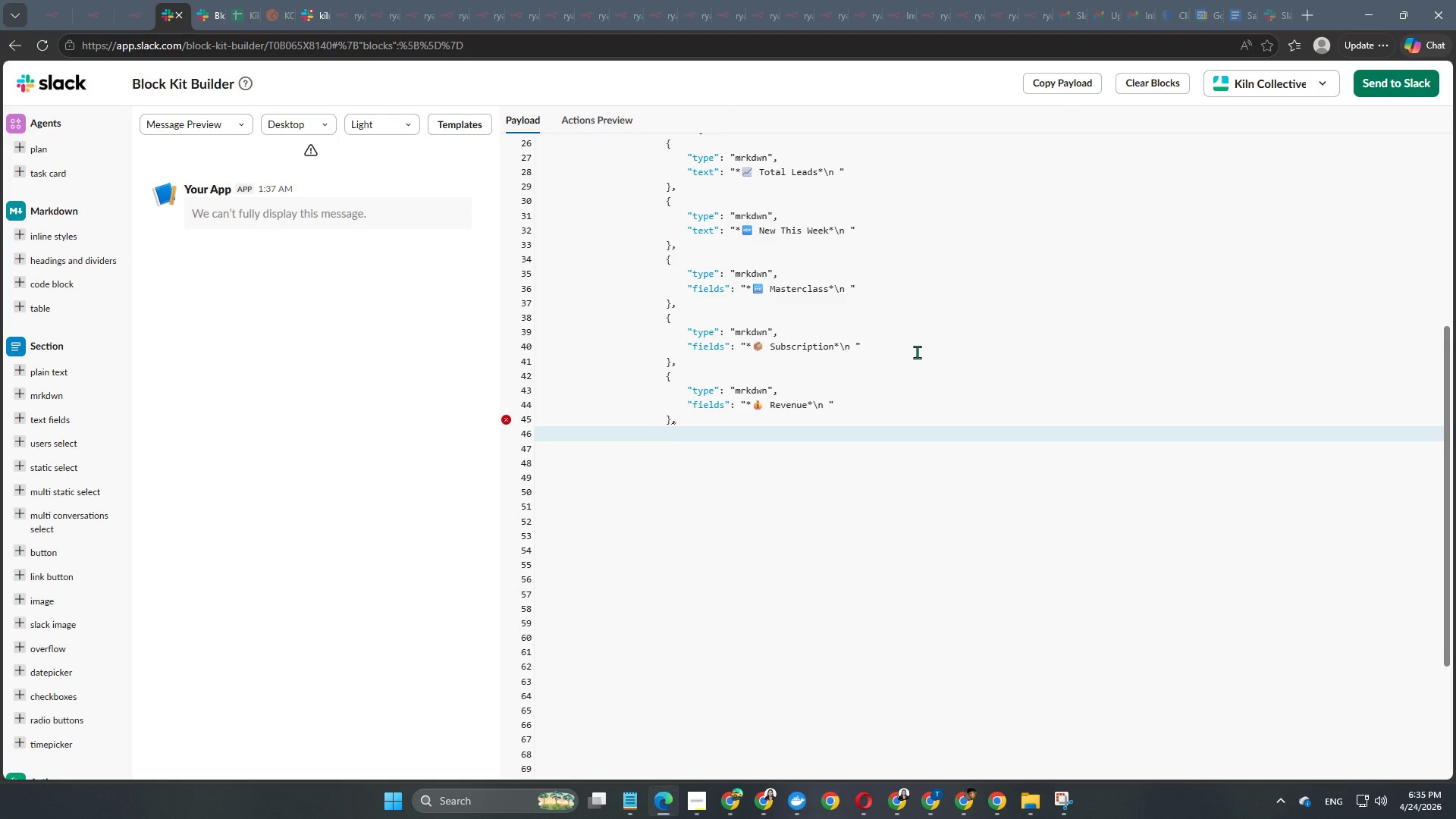 
key(Shift+ShiftRight)
 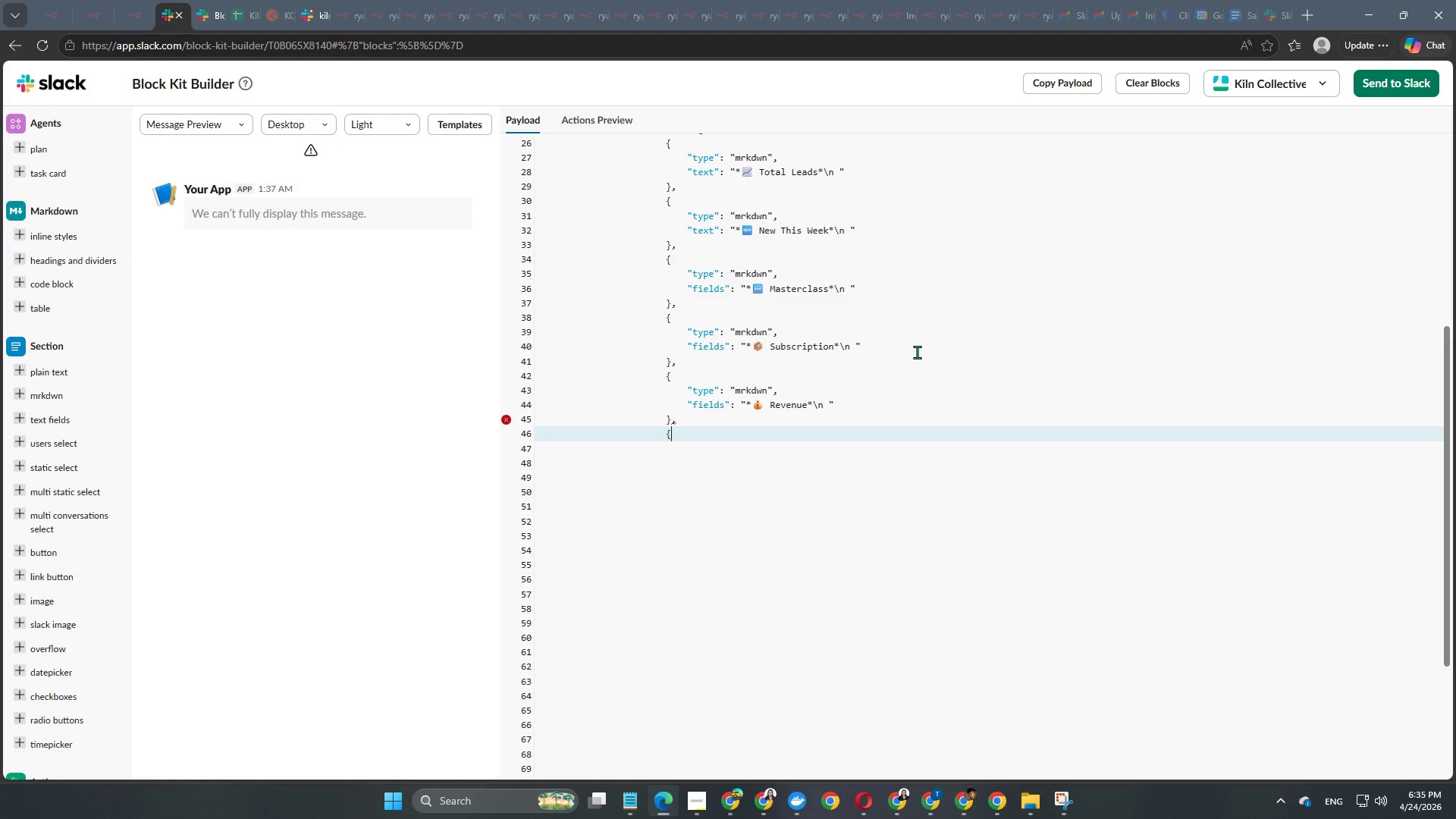 
key(Shift+BracketLeft)
 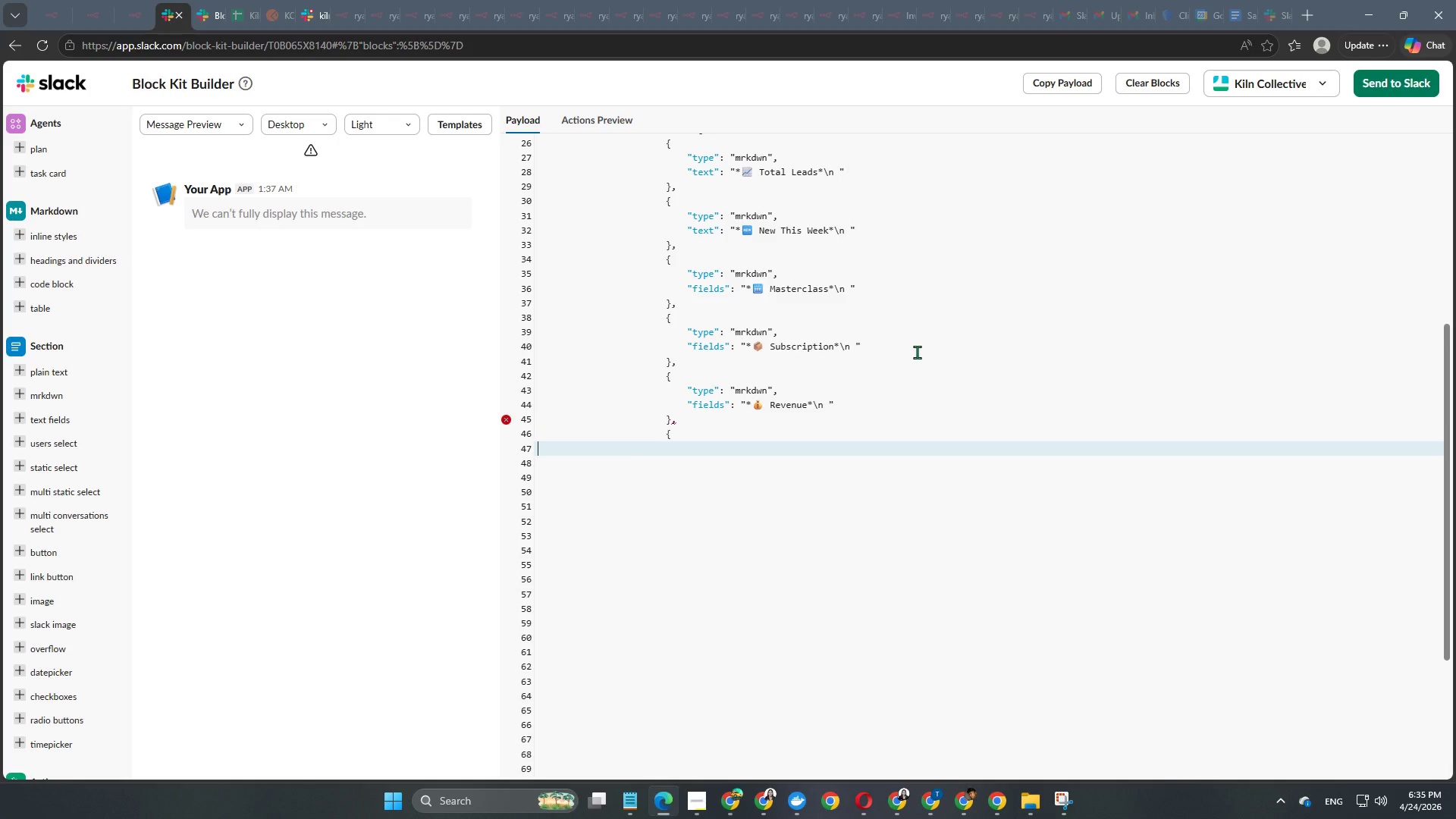 
key(Enter)
 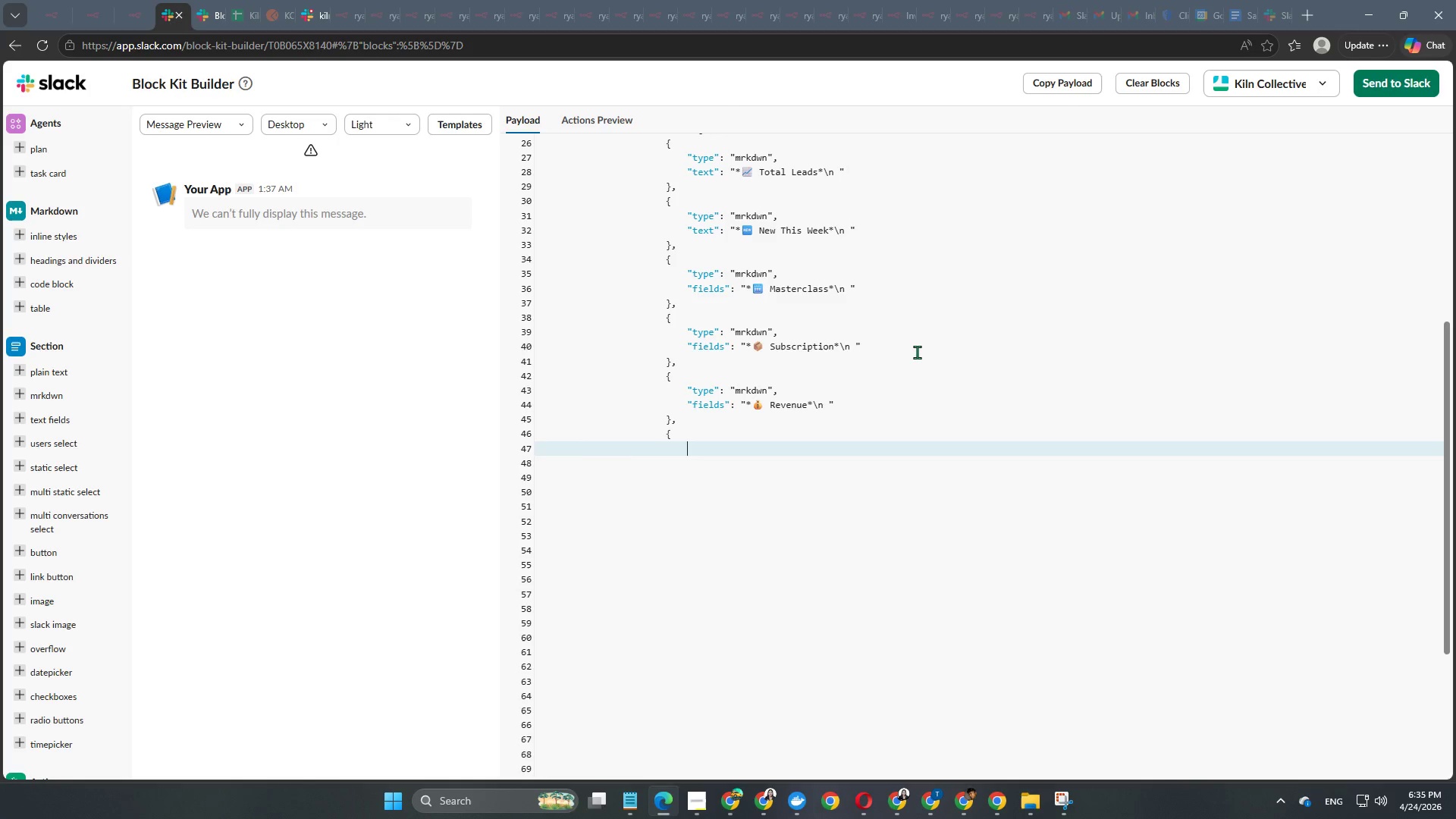 
key(Enter)
 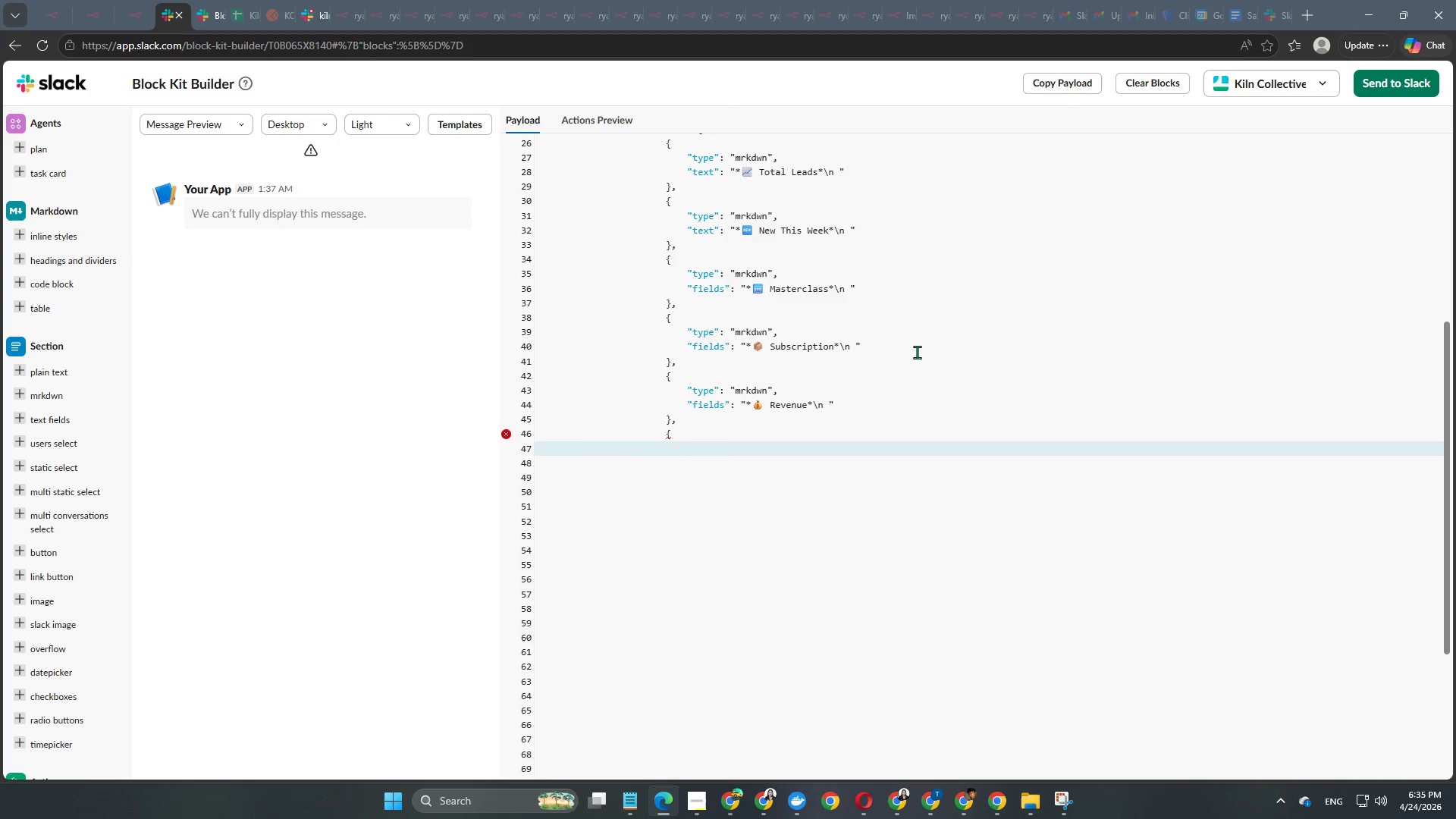 
type("type" :)
key(Backspace)
key(Backspace)
type(: "mrkdwn",)
 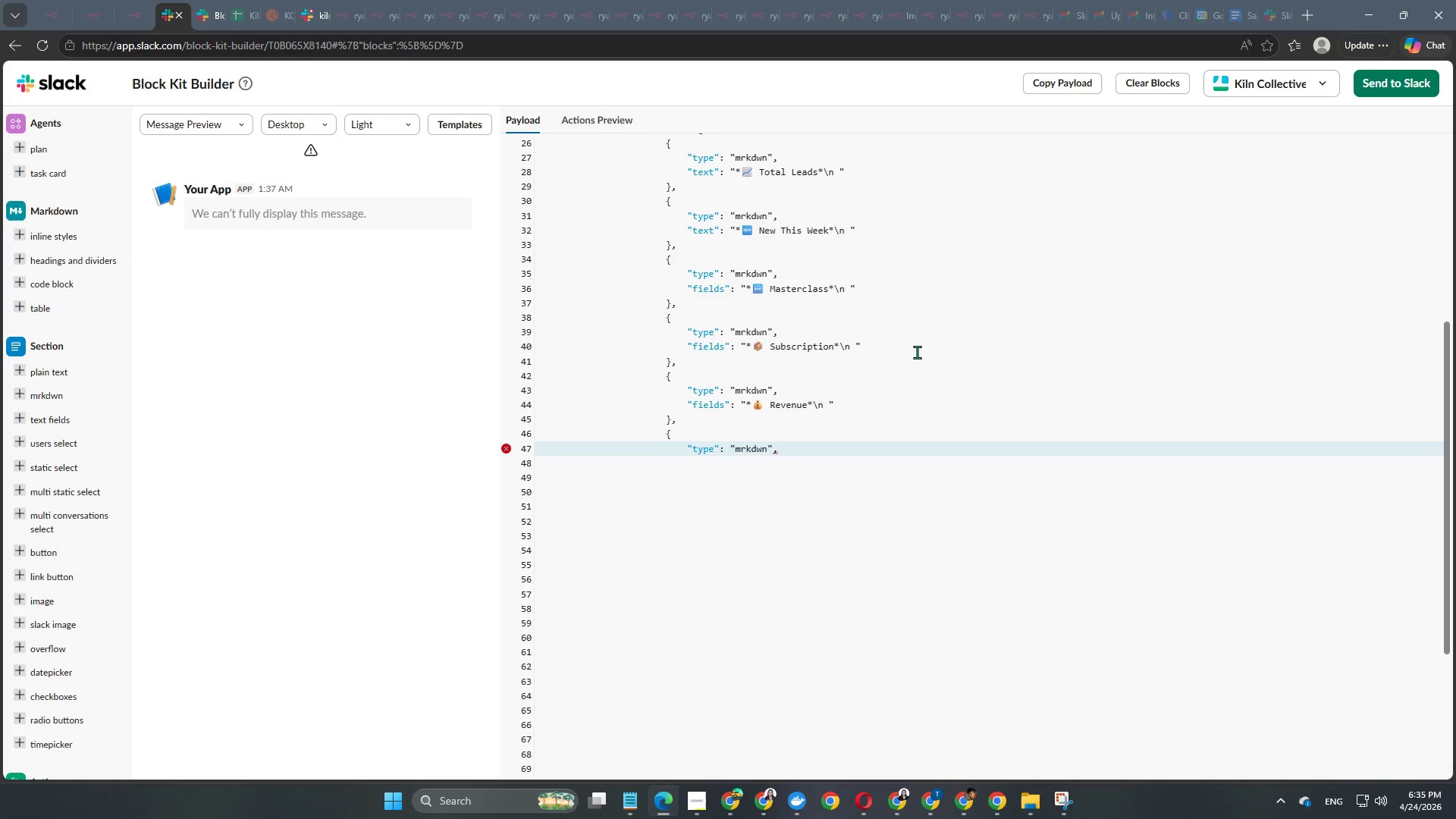 
key(Enter)
 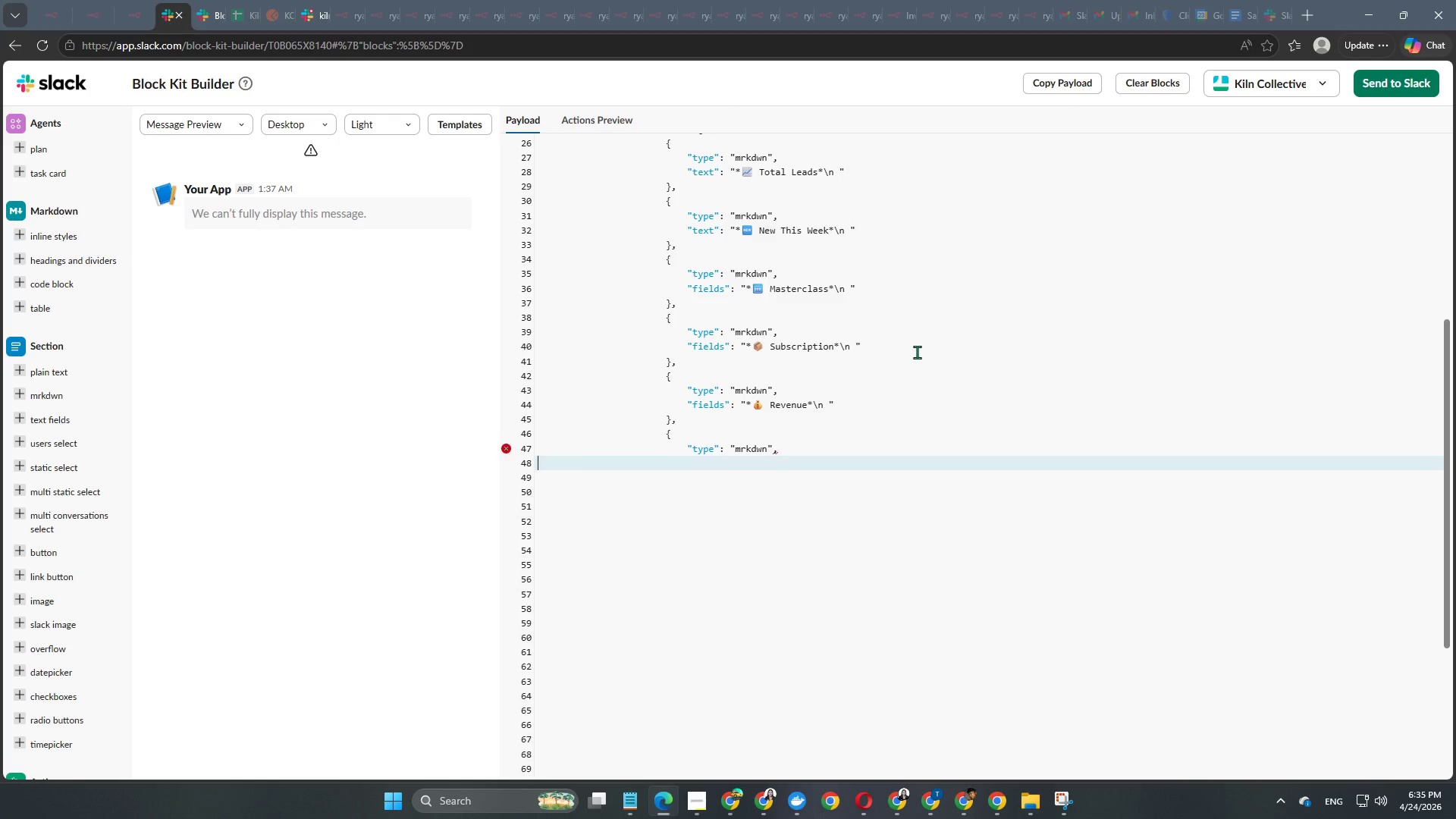 
key(Enter)
 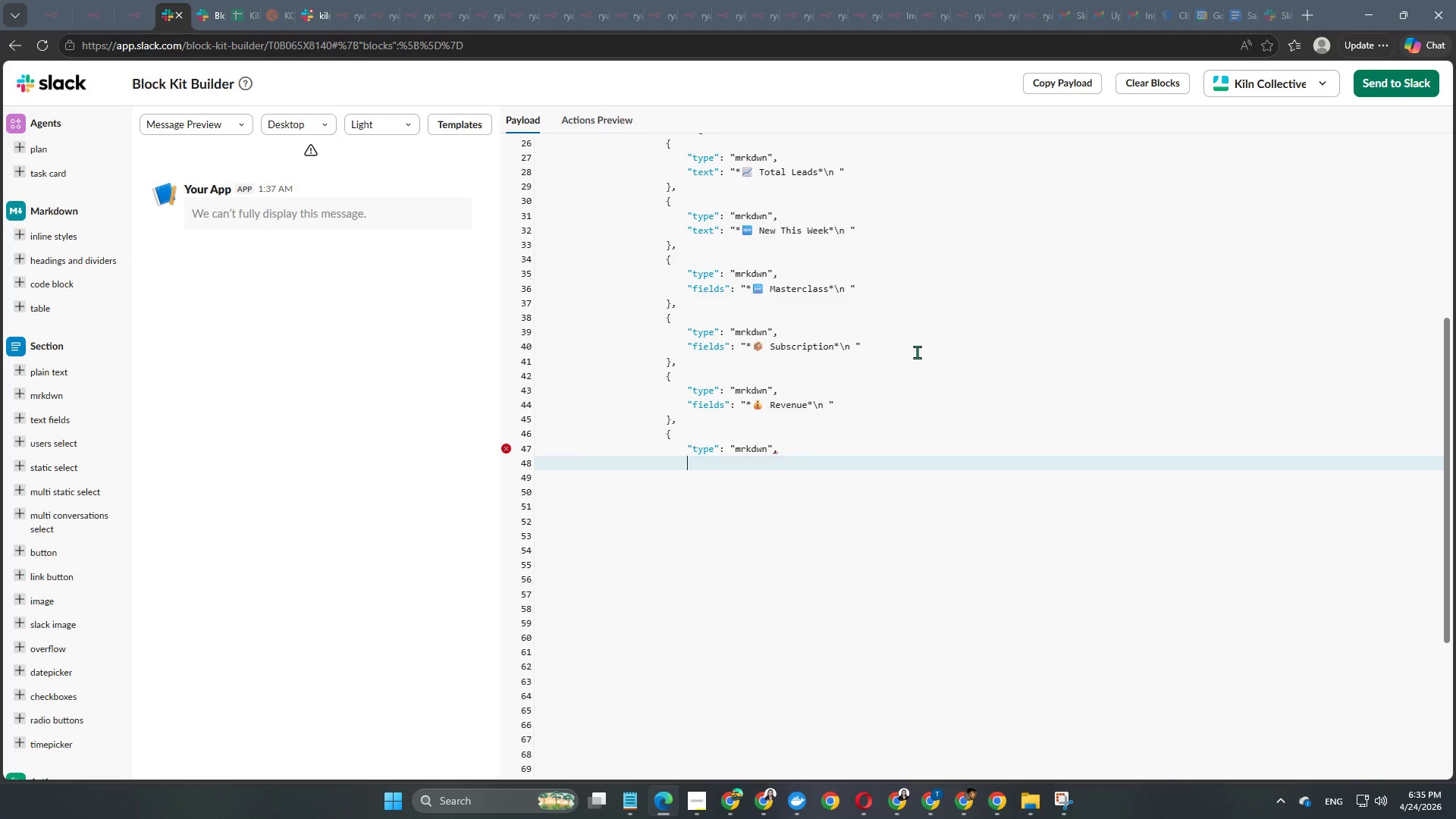 
type("fields": ")
 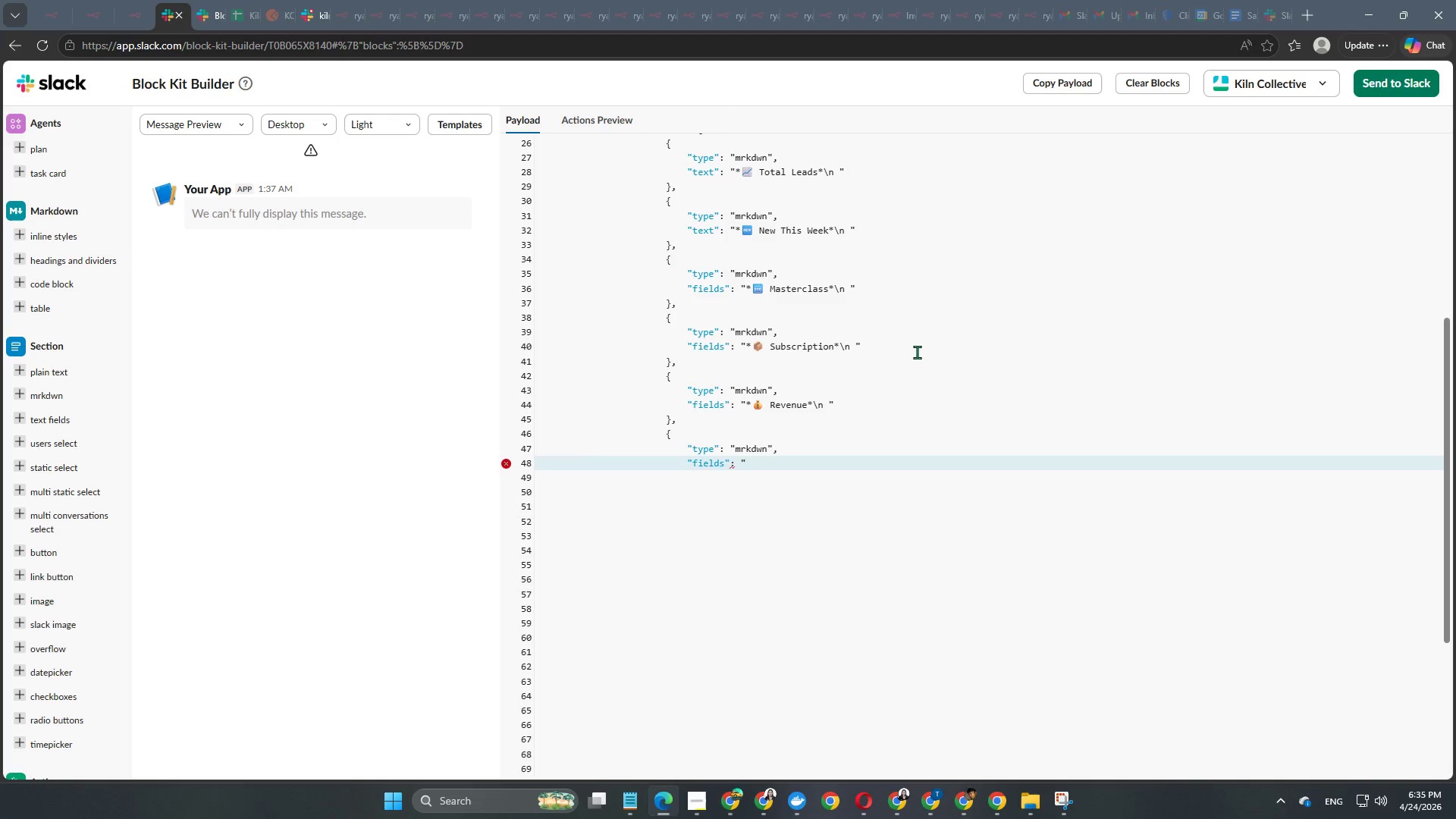 
wait(6.23)
 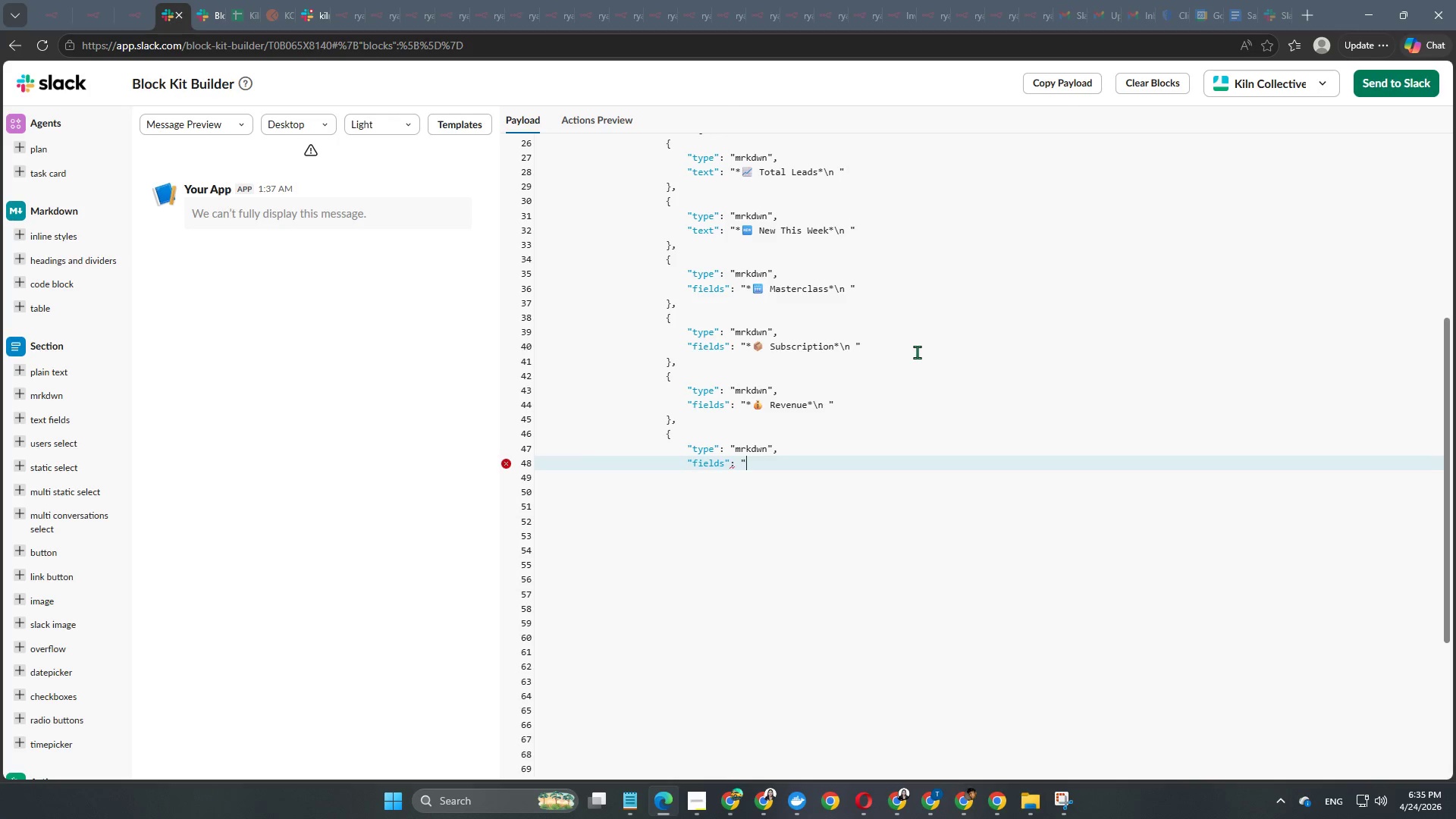 
right_click([754, 463])
 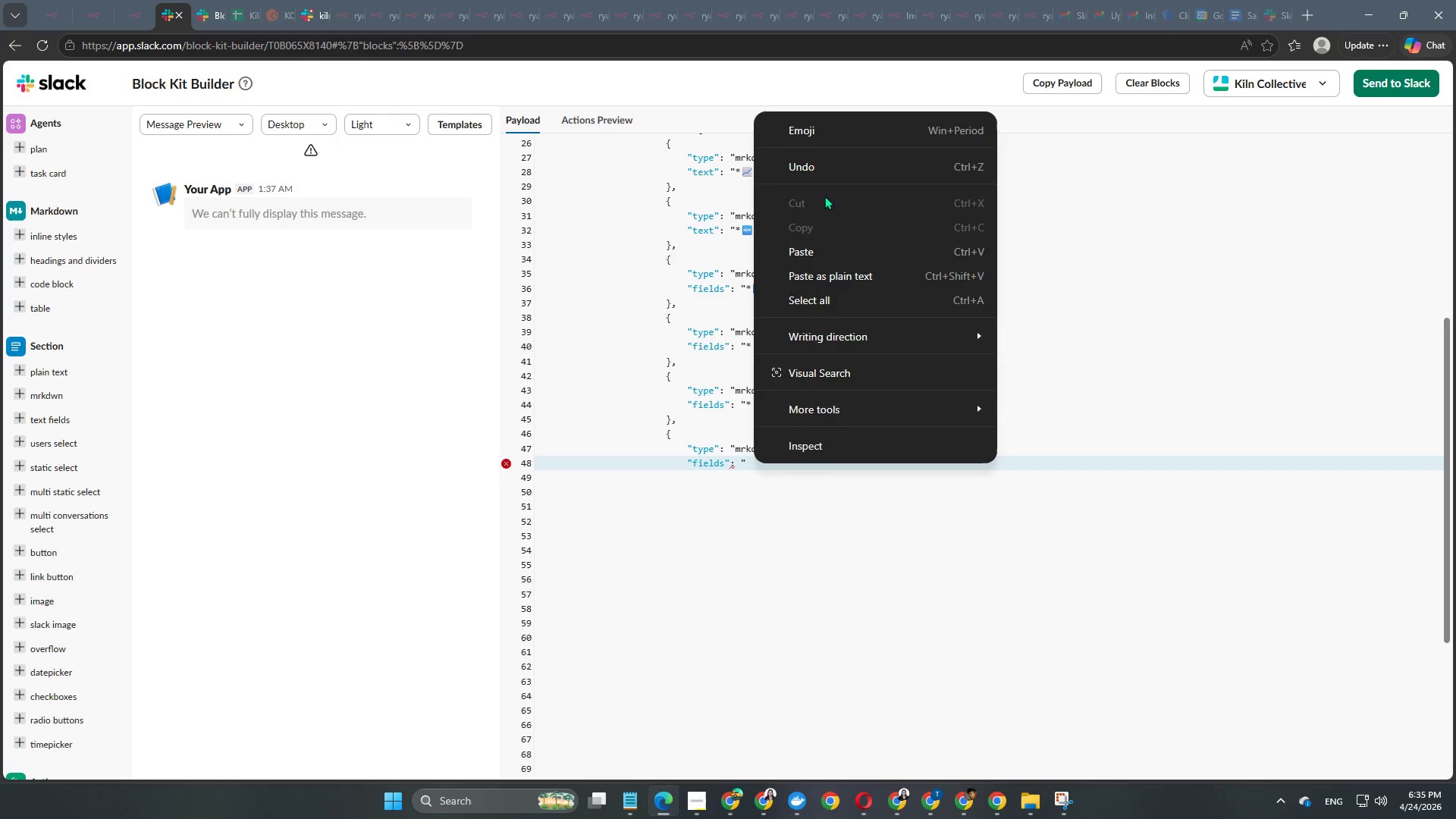 
left_click([814, 130])
 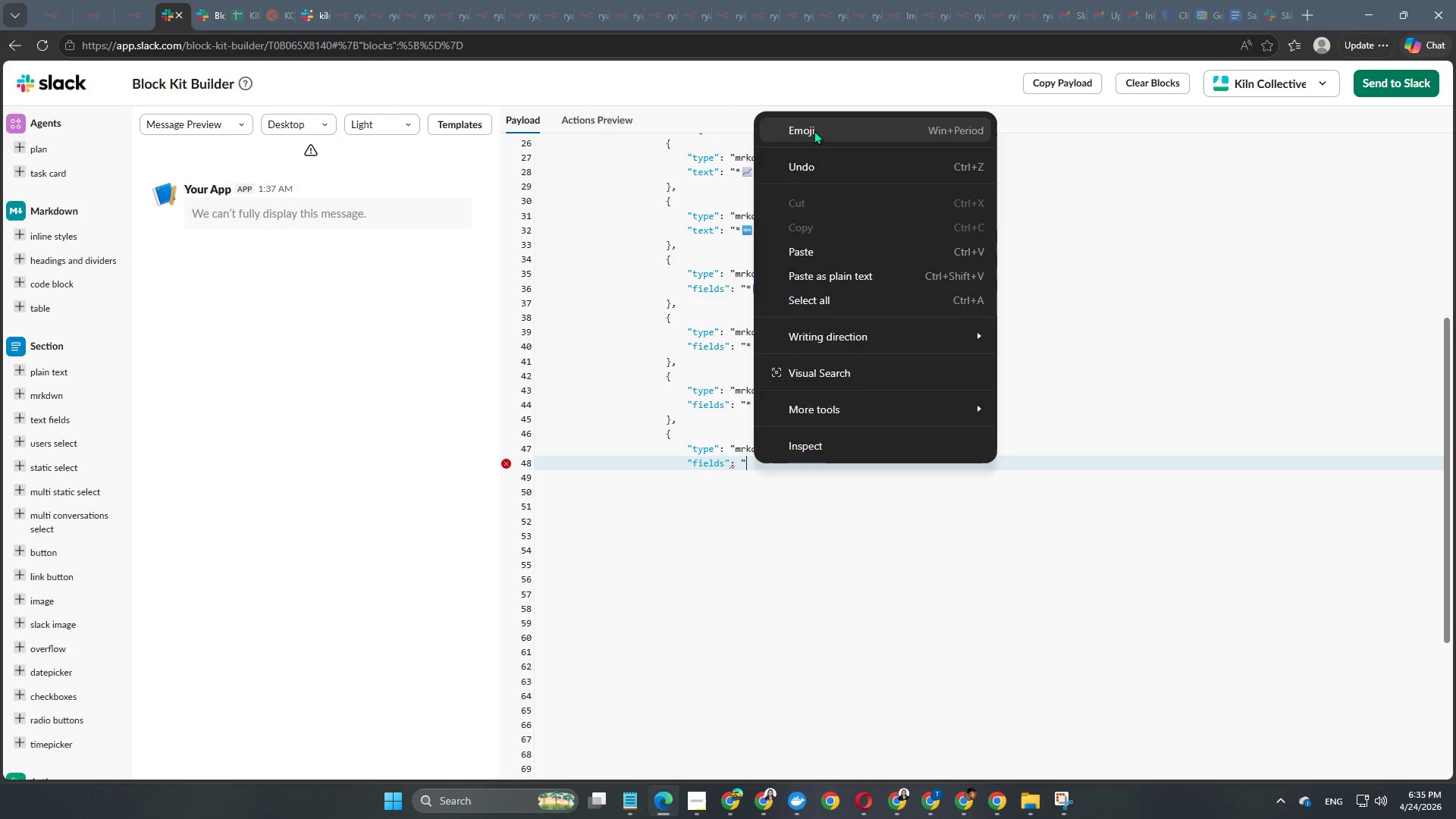 
key(Meta+Period)
 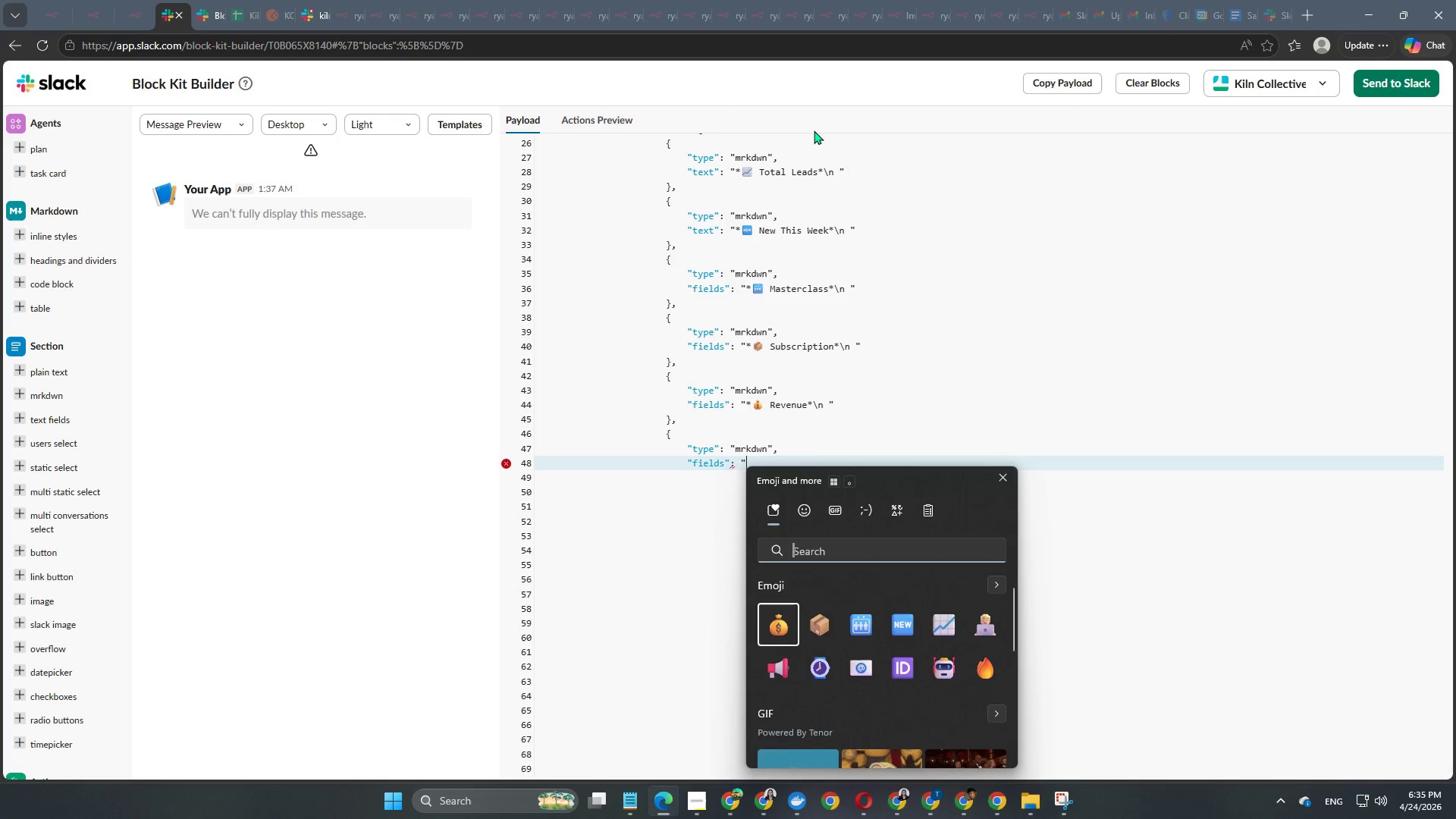 
key(Meta+MetaLeft)
 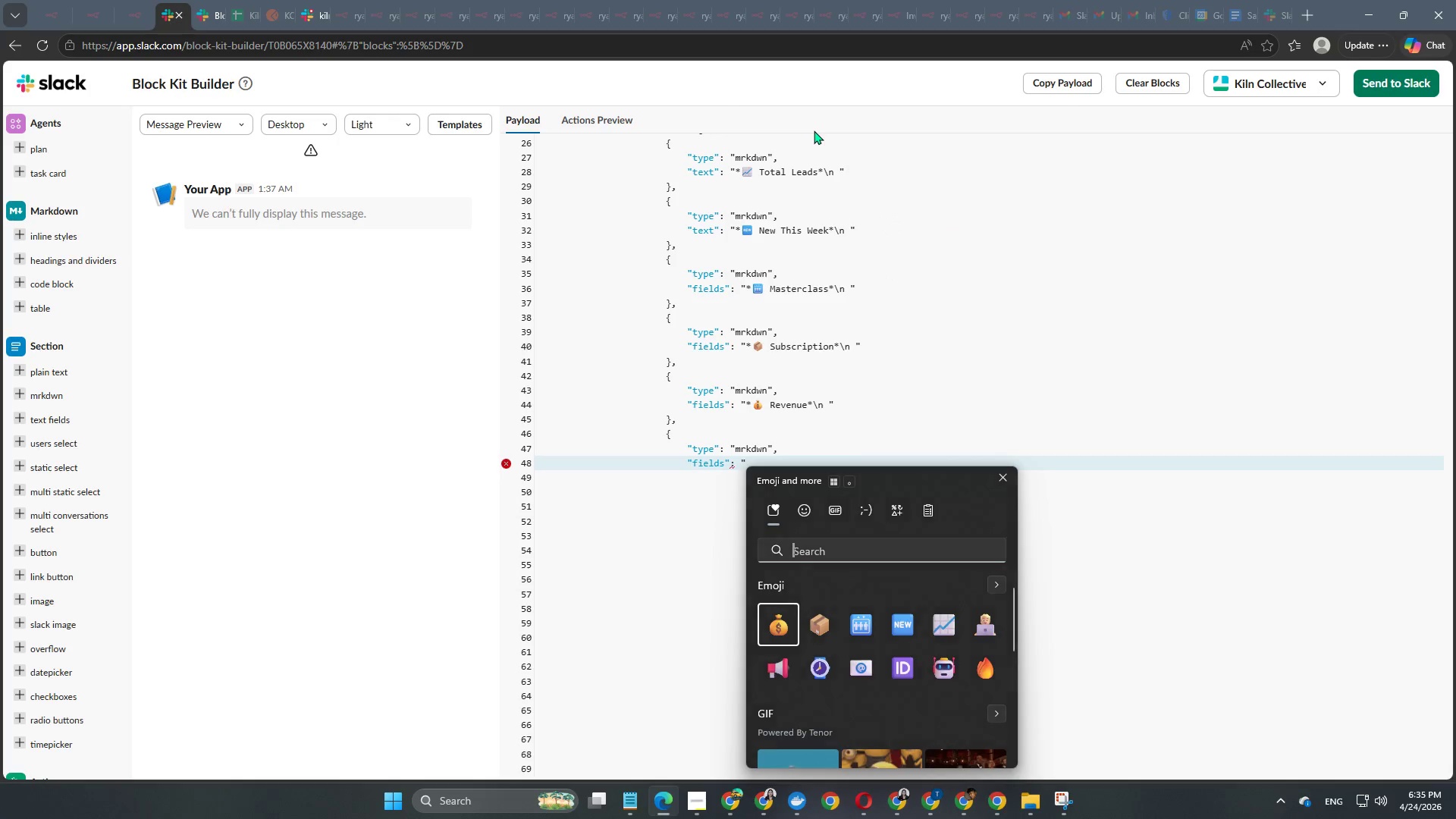 
type(hour)
 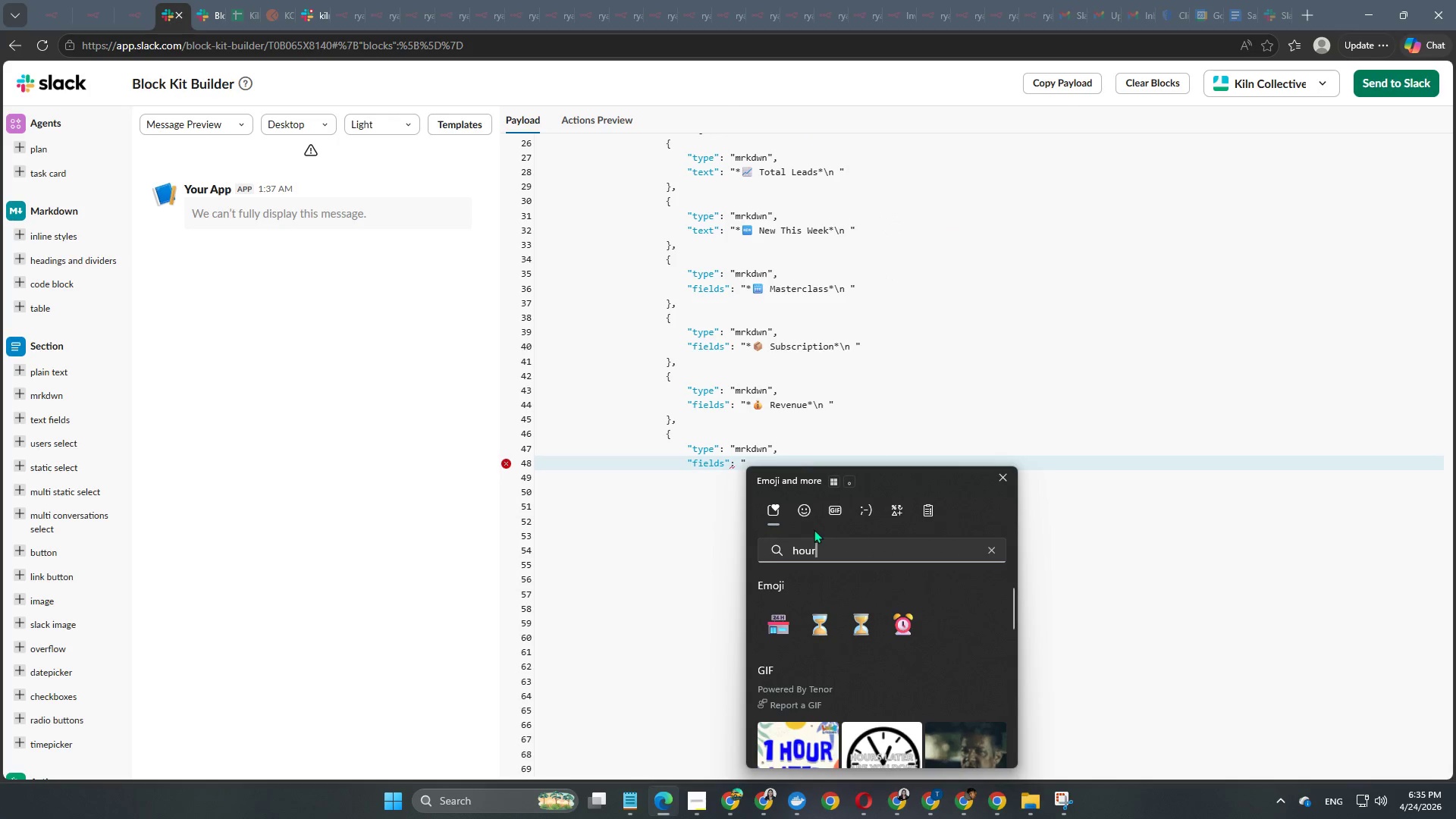 
left_click([821, 630])
 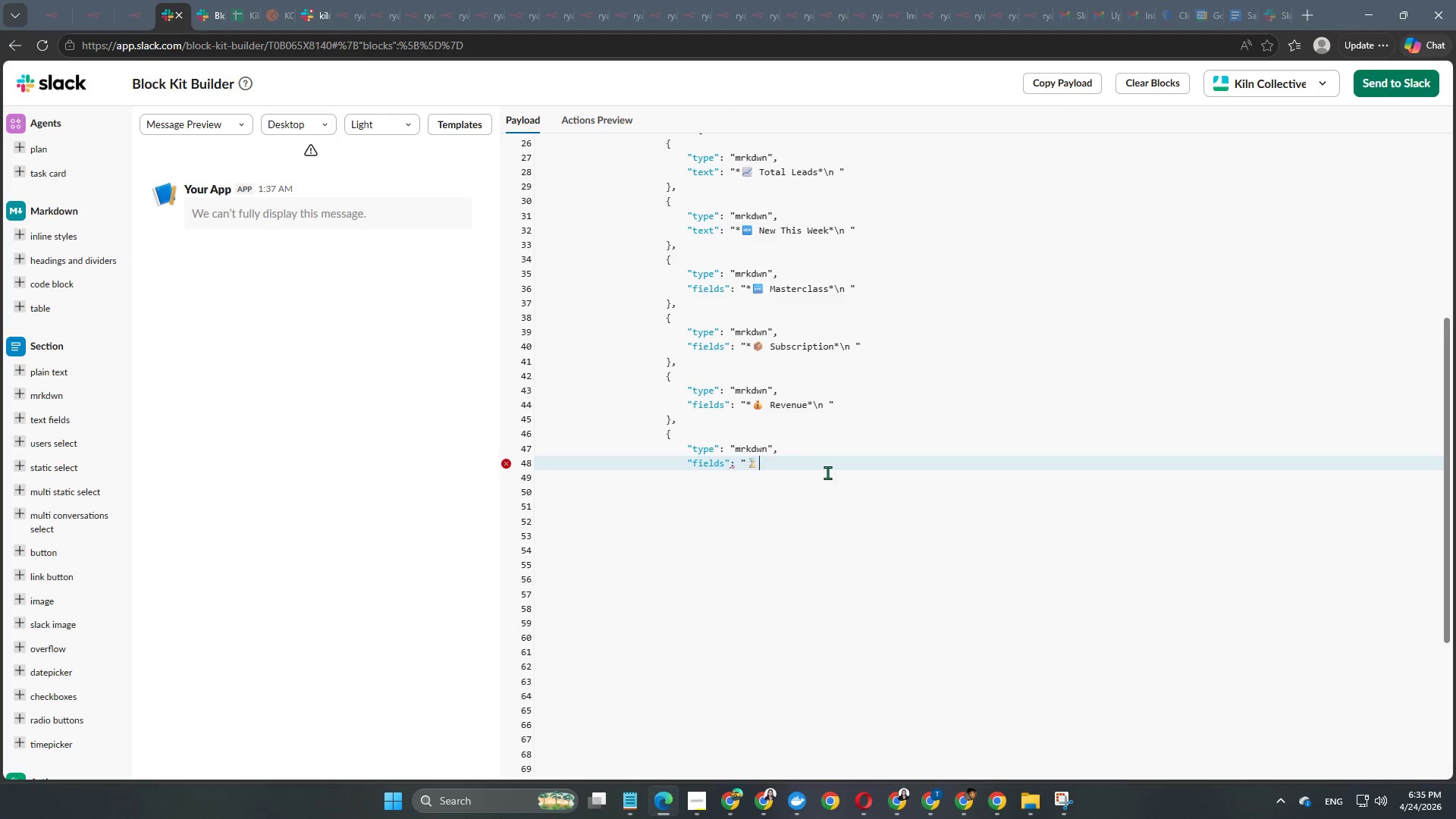 
wait(8.45)
 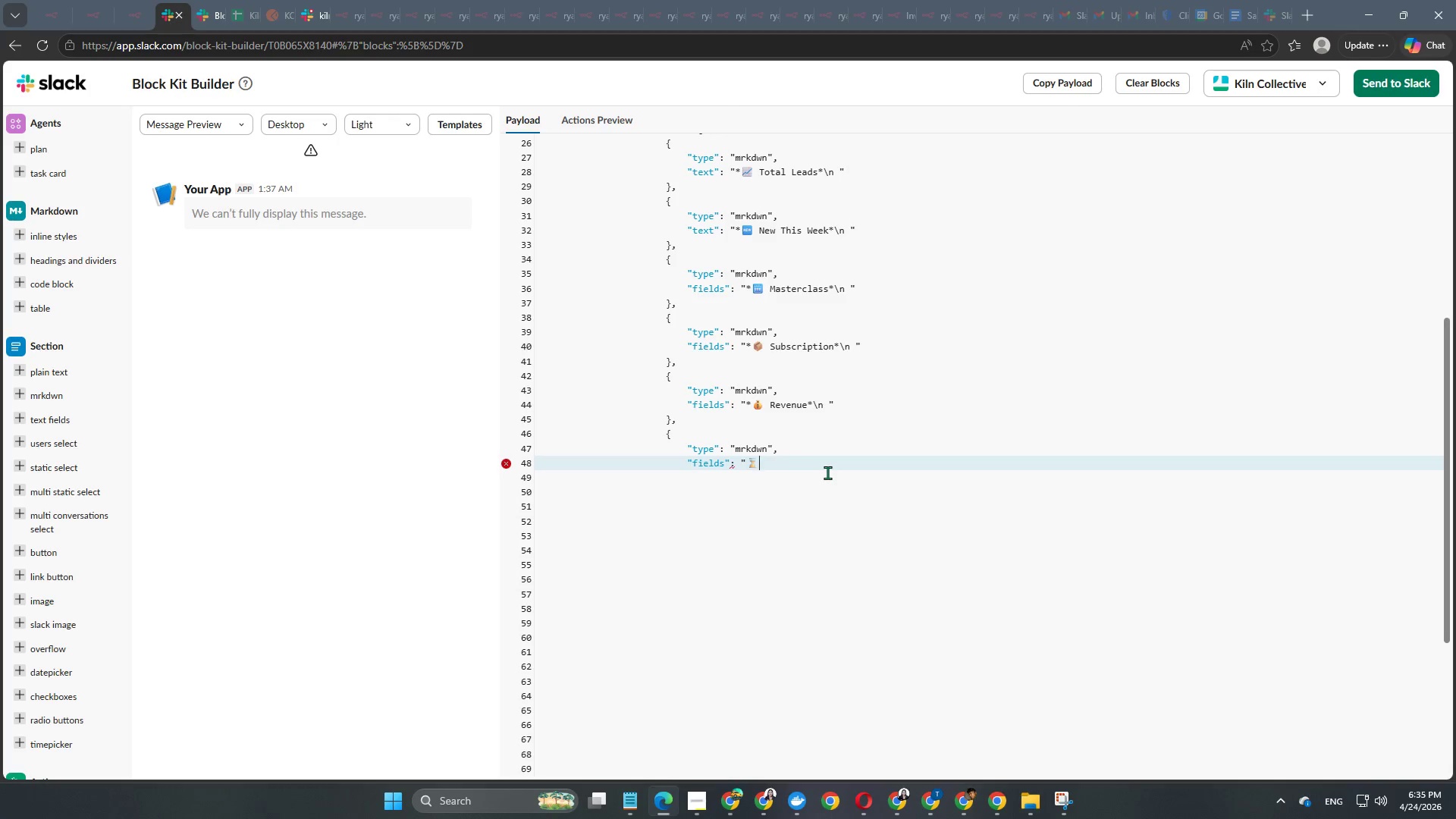 
type( Pending Cancels*\n ")
 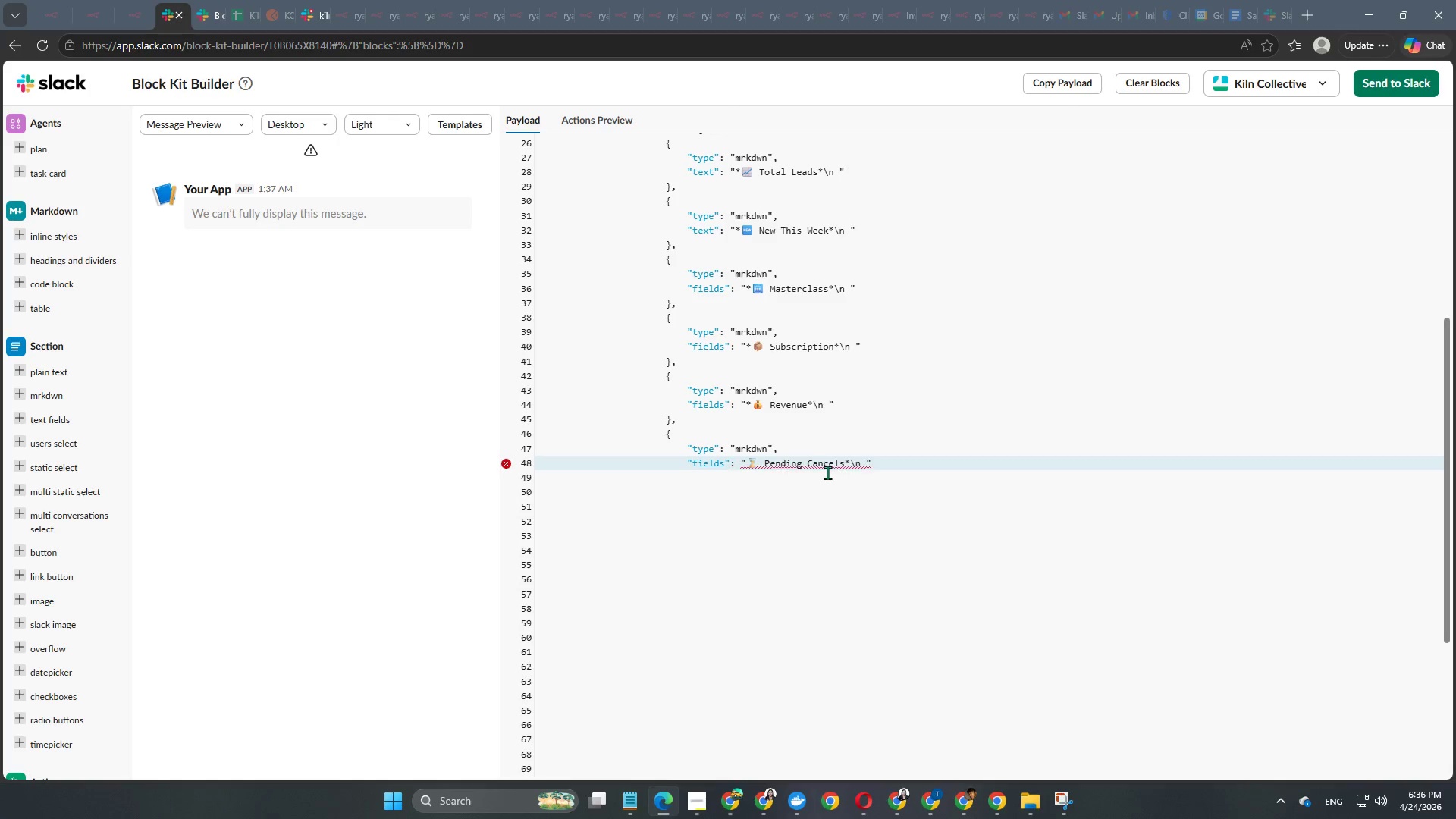 
key(Enter)
 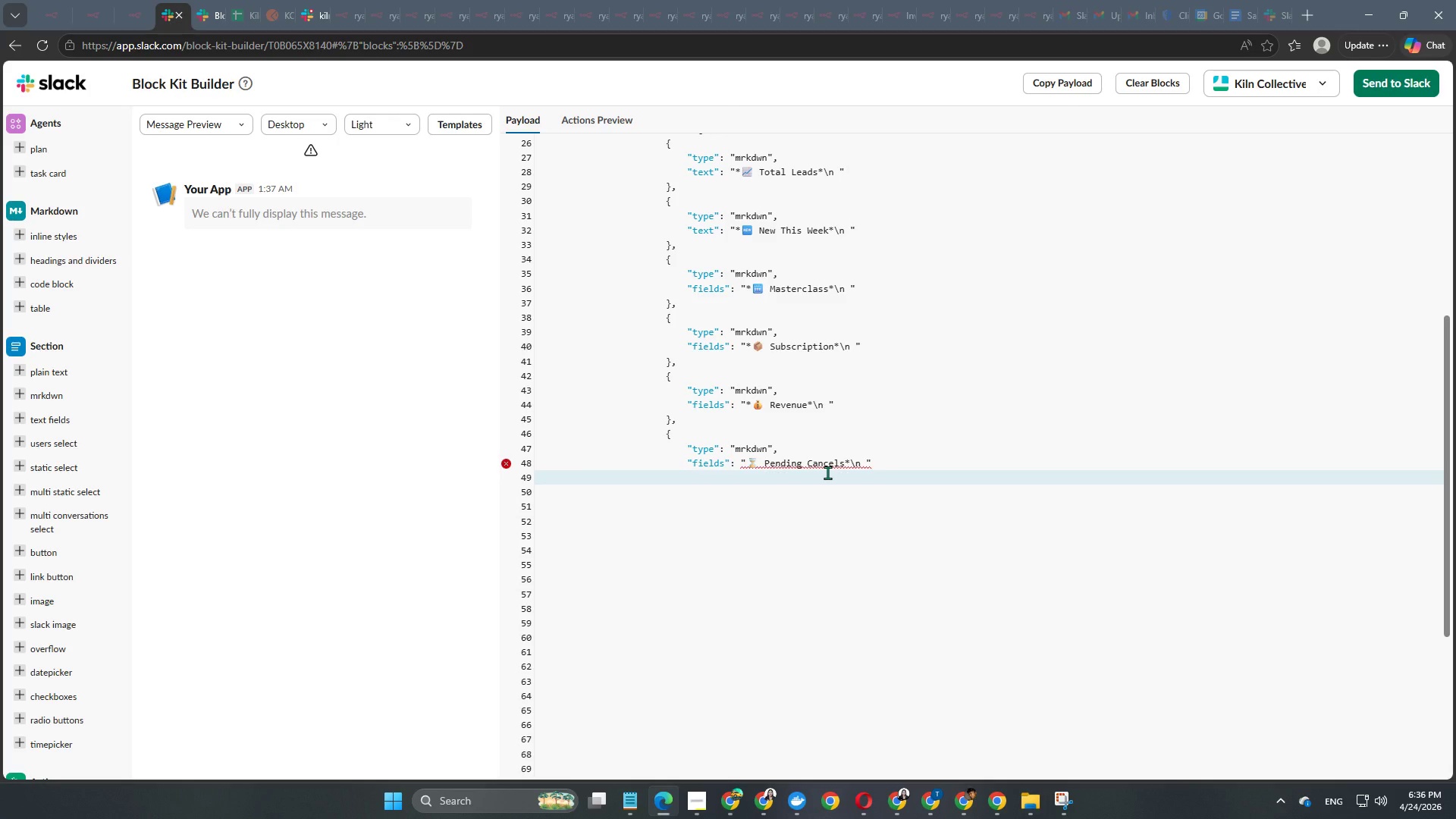 
key(Tab)
 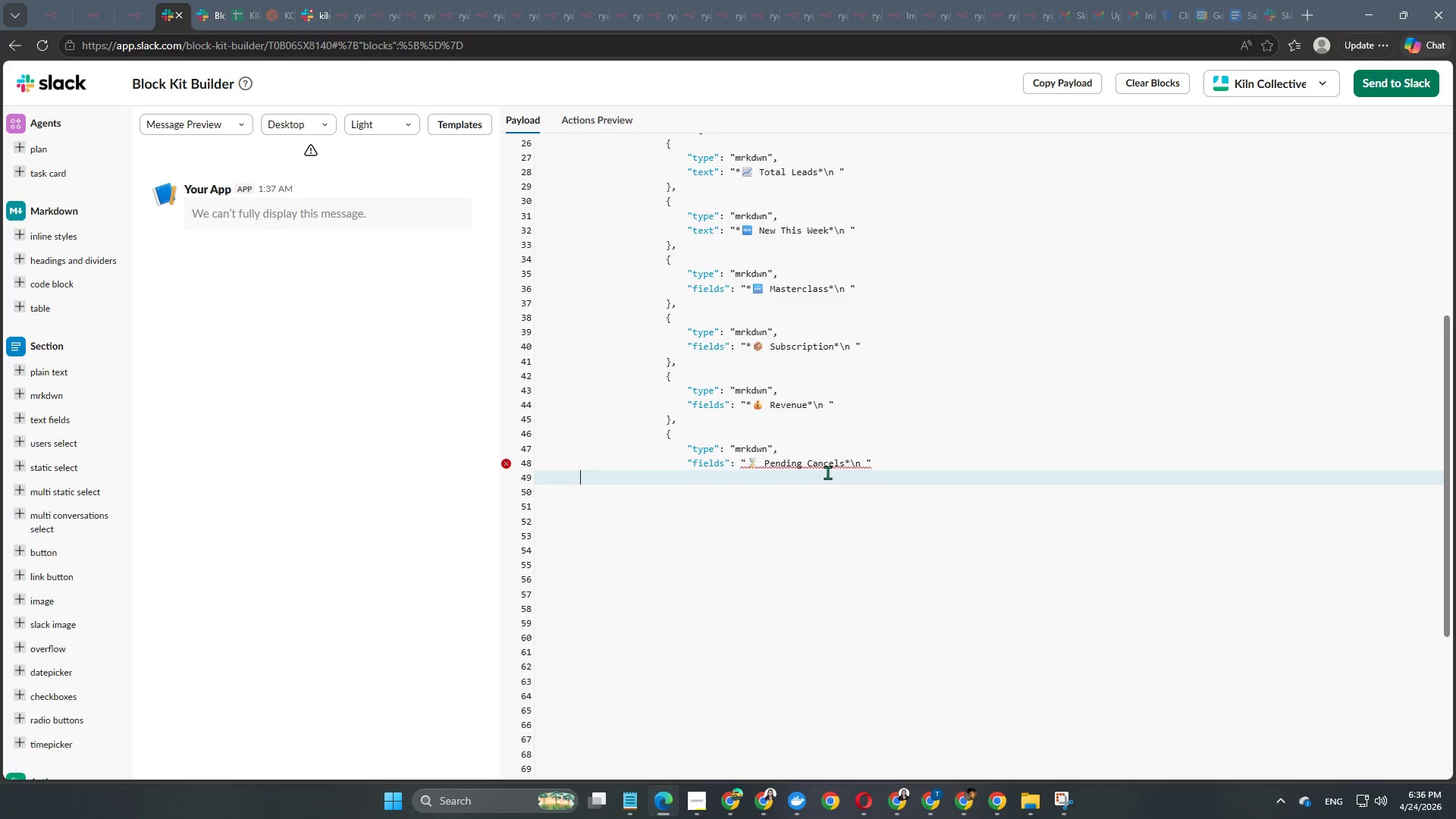 
key(Tab)
 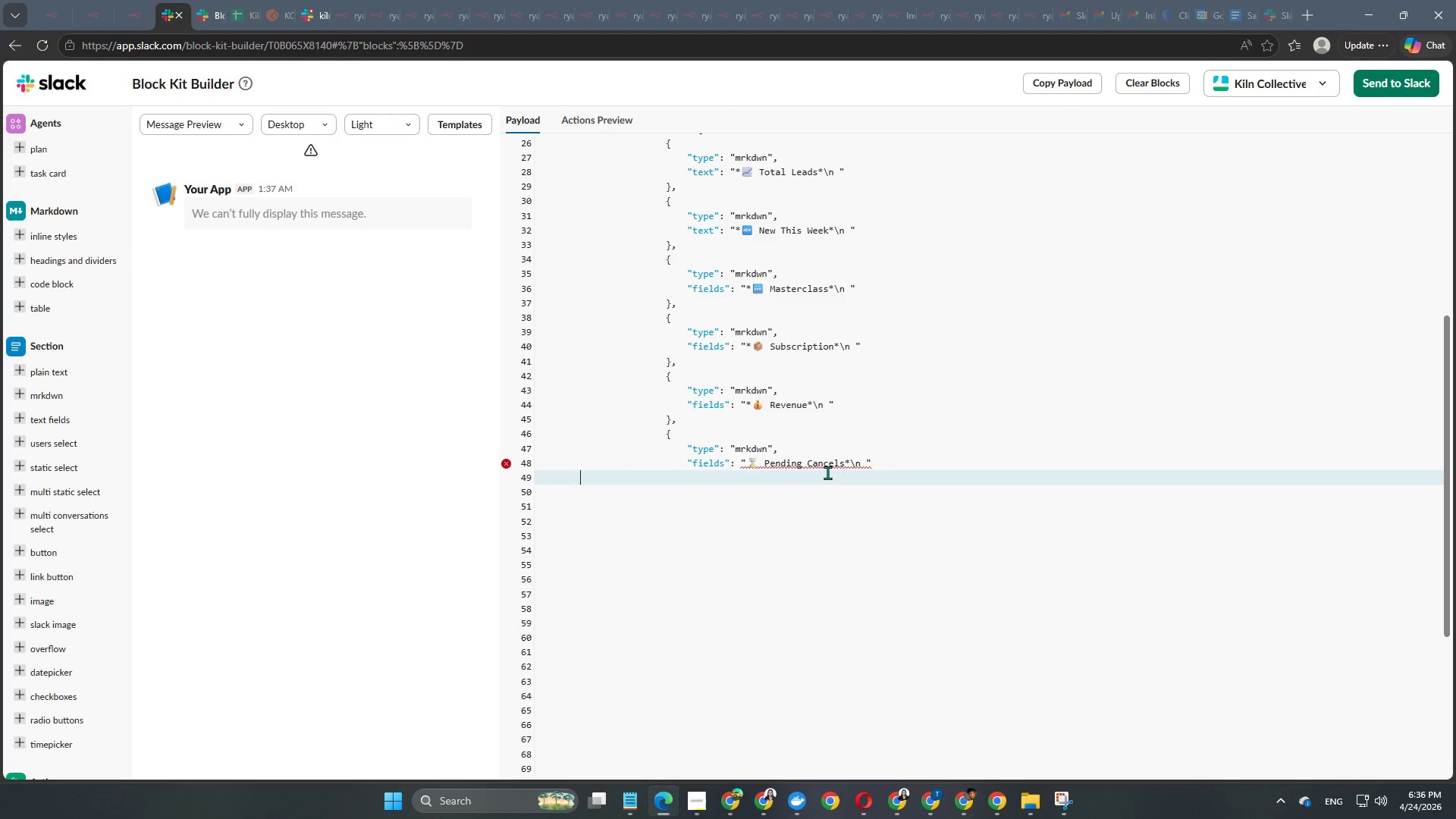 
key(Tab)
 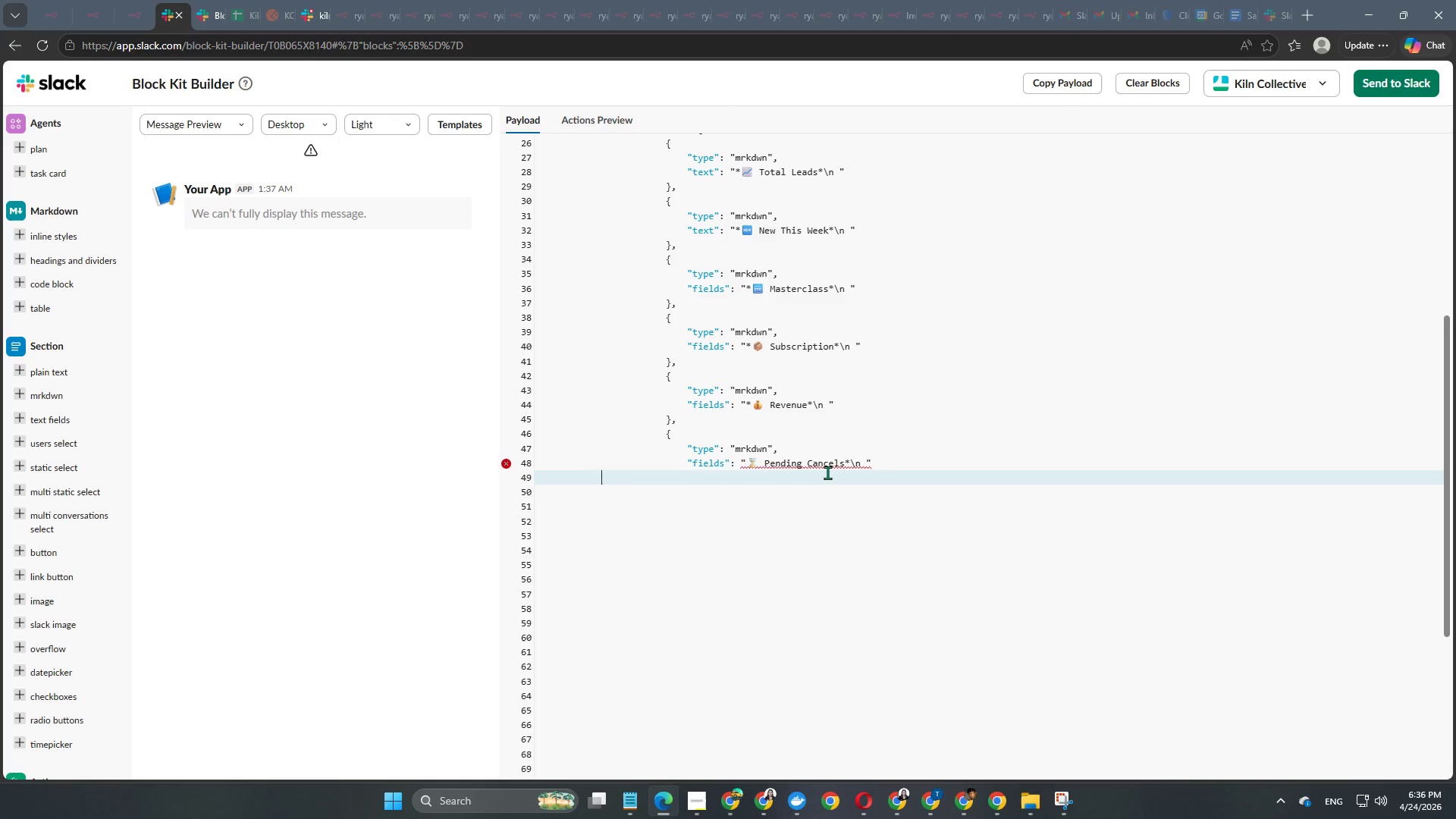 
key(Tab)
 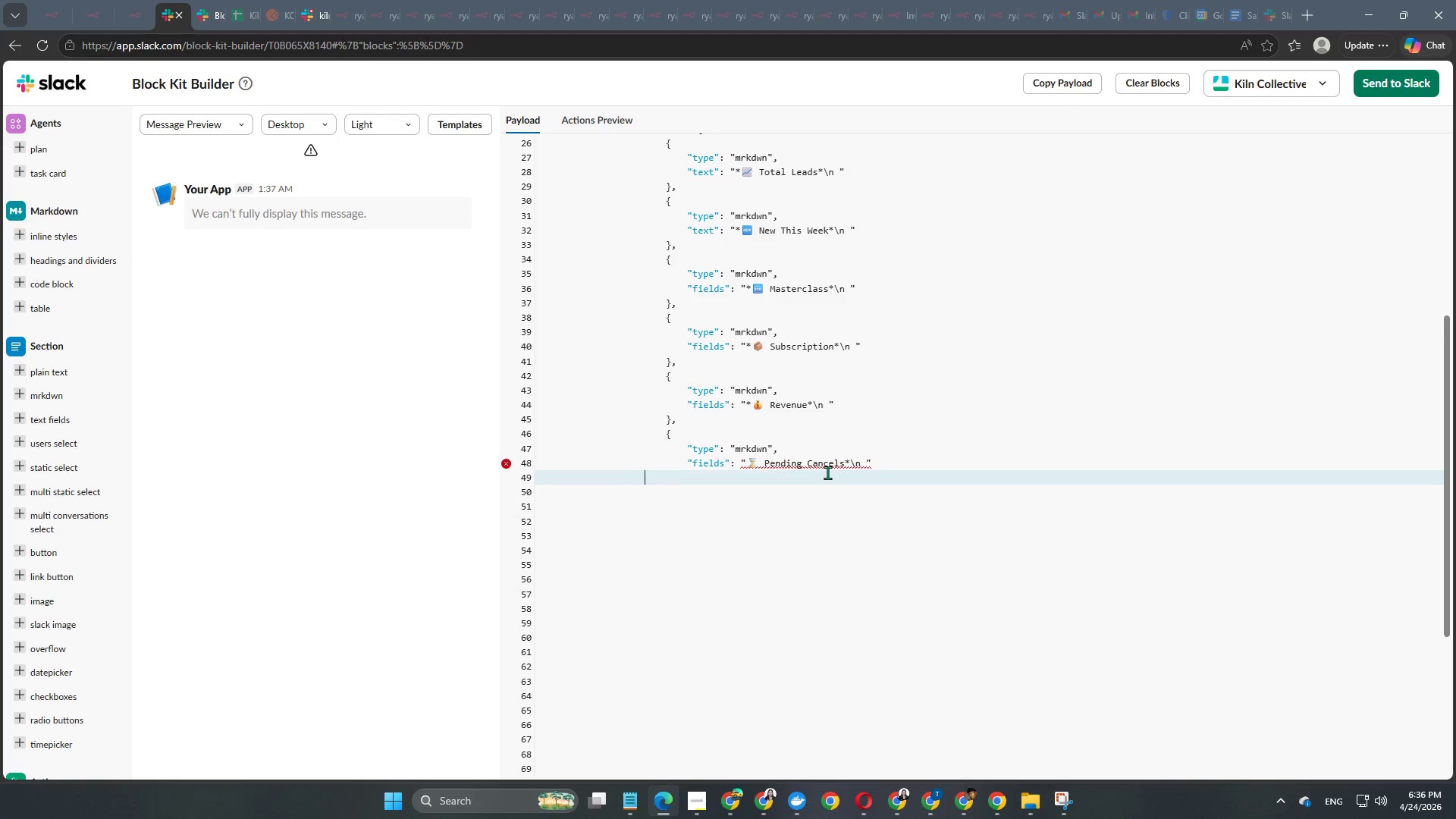 
key(Tab)
 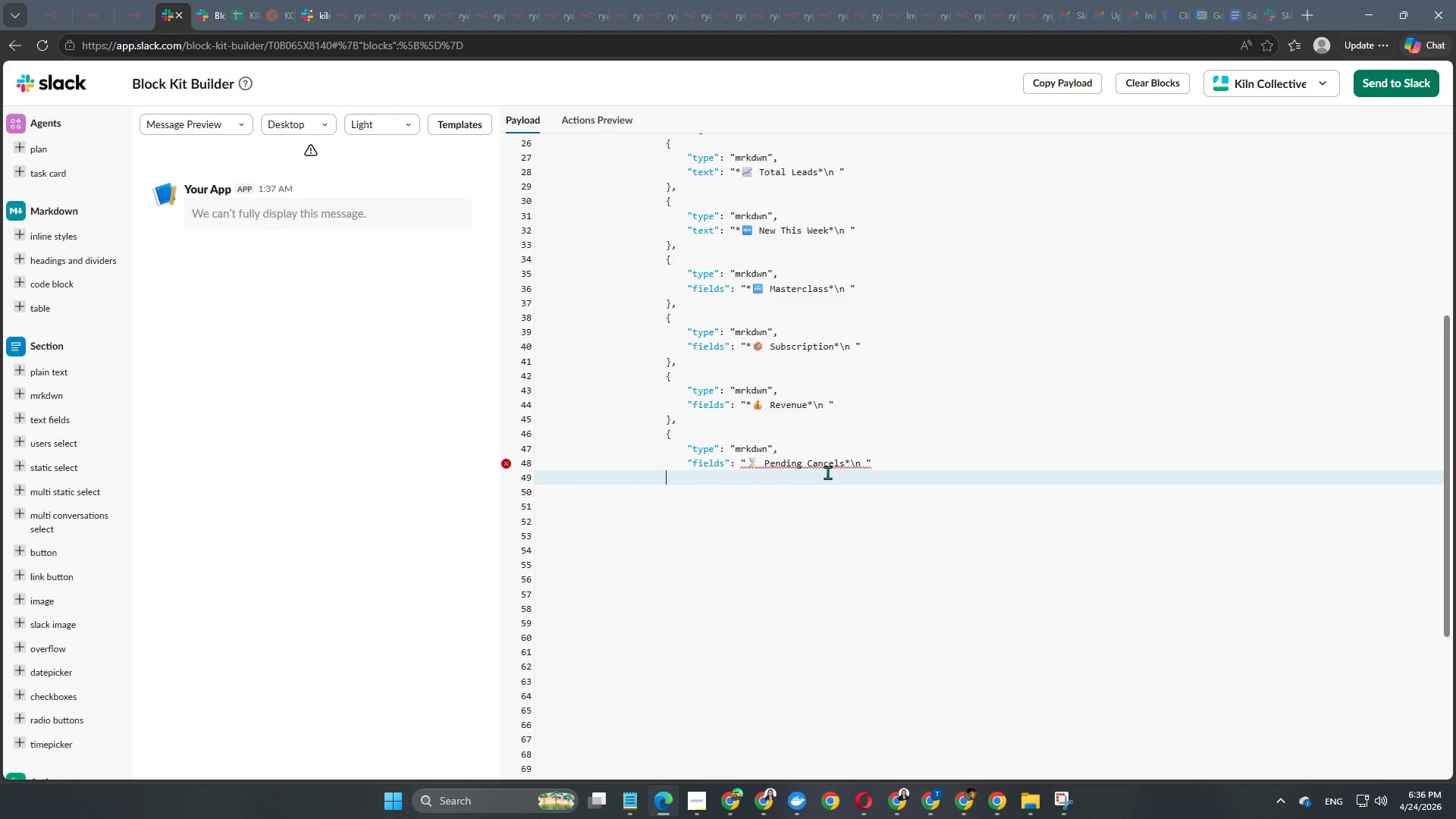 
key(Tab)
 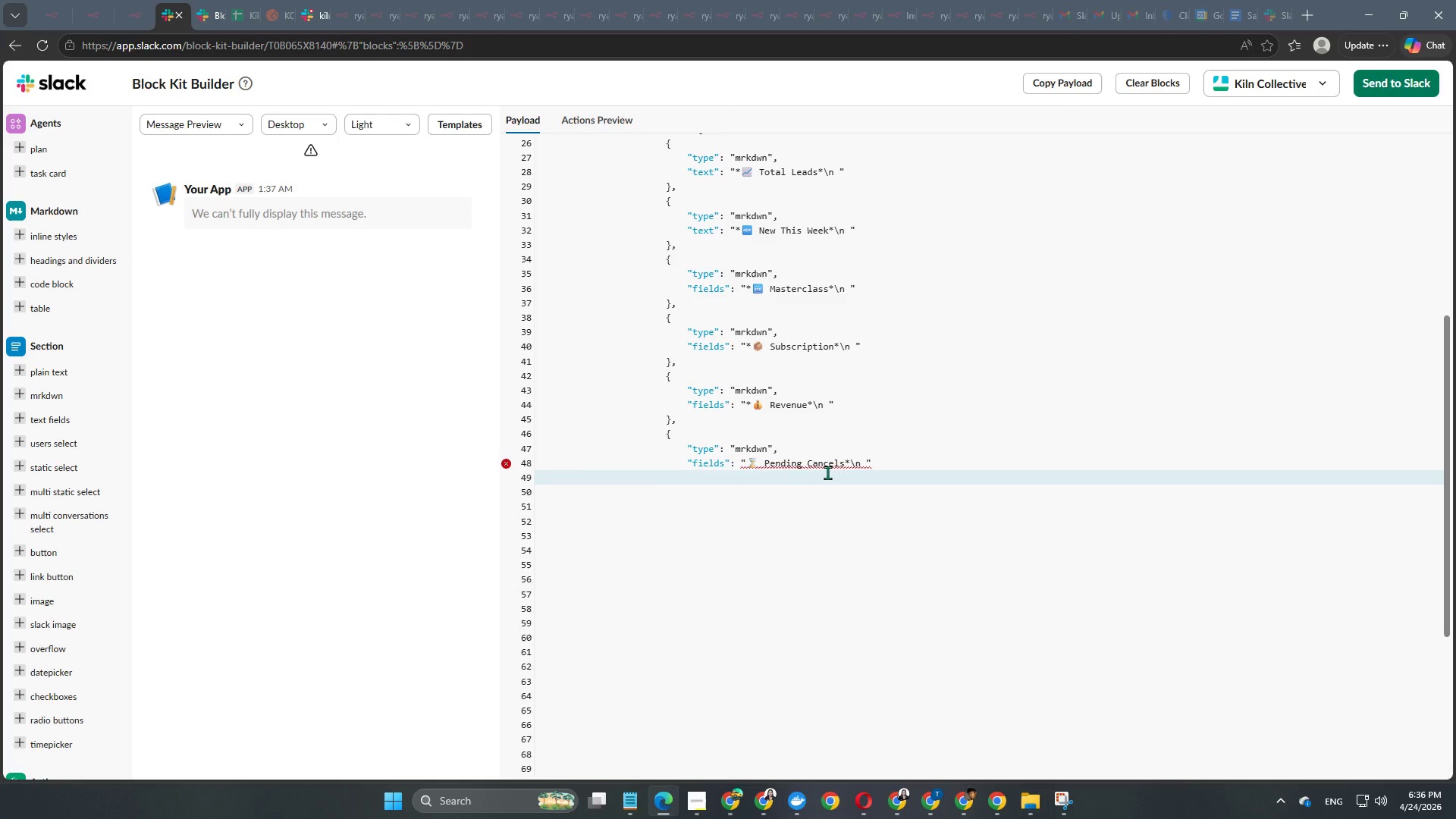 
key(Shift+ShiftRight)
 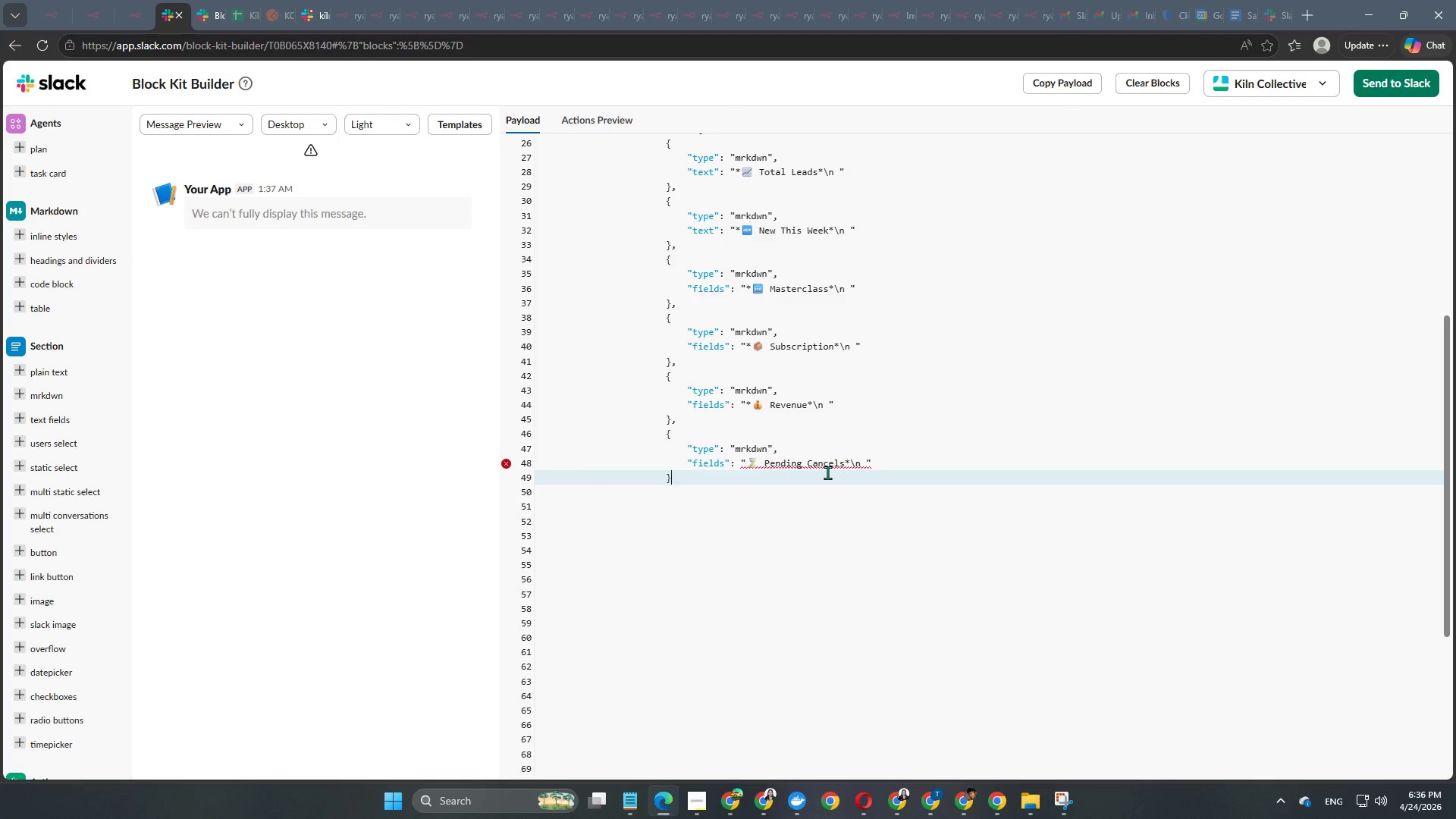 
key(Shift+BracketRight)
 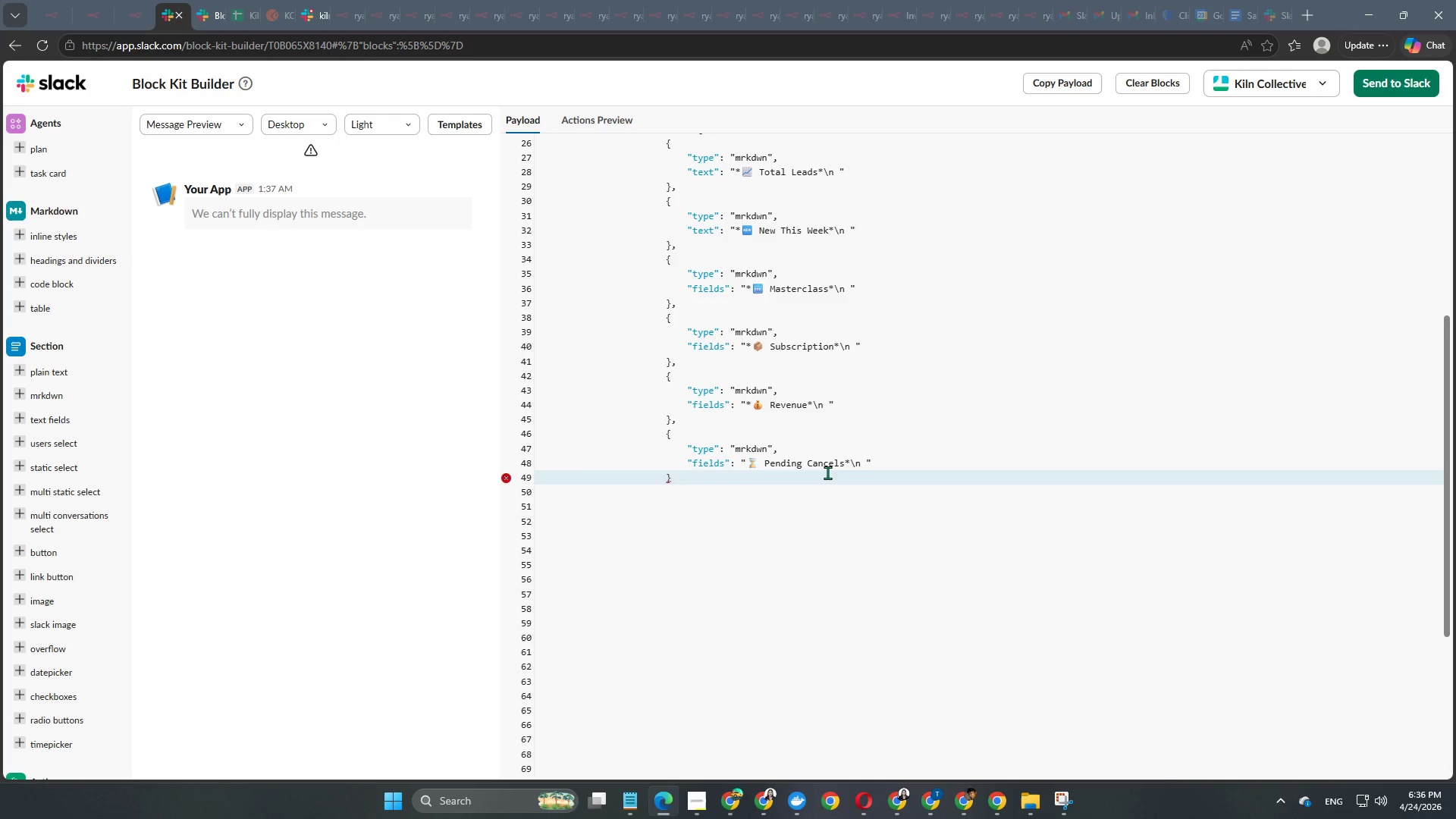 
key(Comma)
 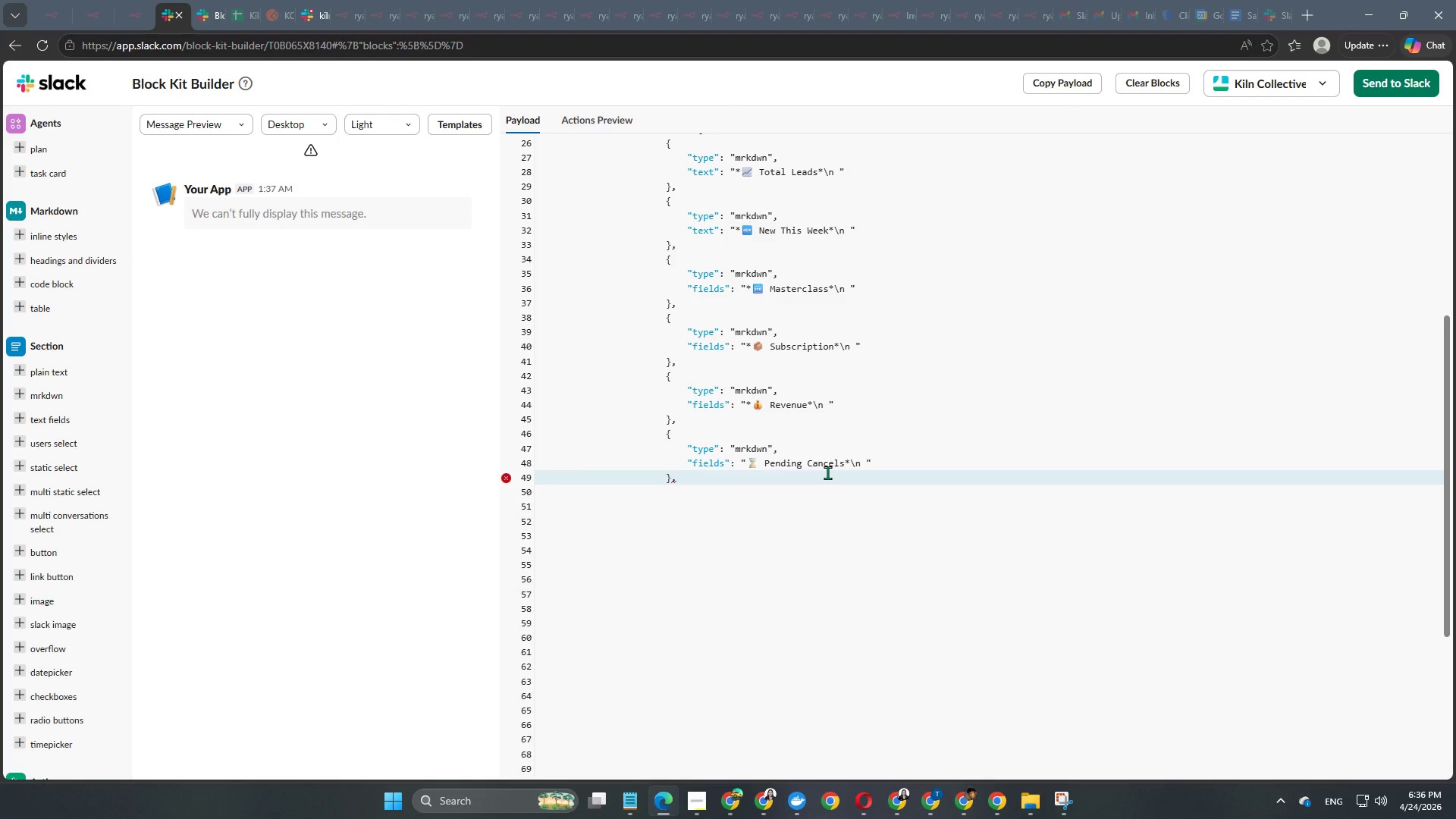 
key(ArrowRight)
 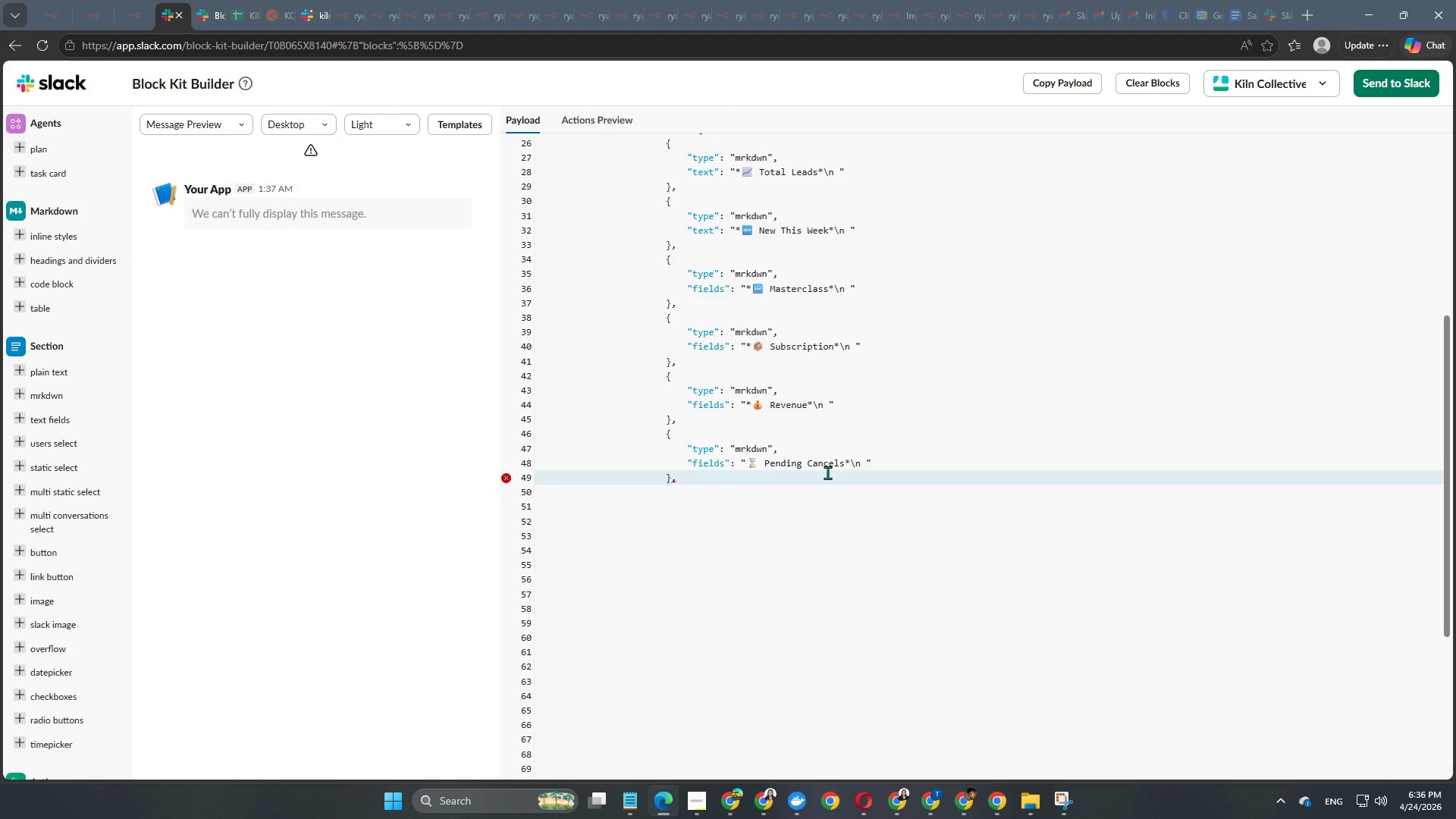 
wait(5.25)
 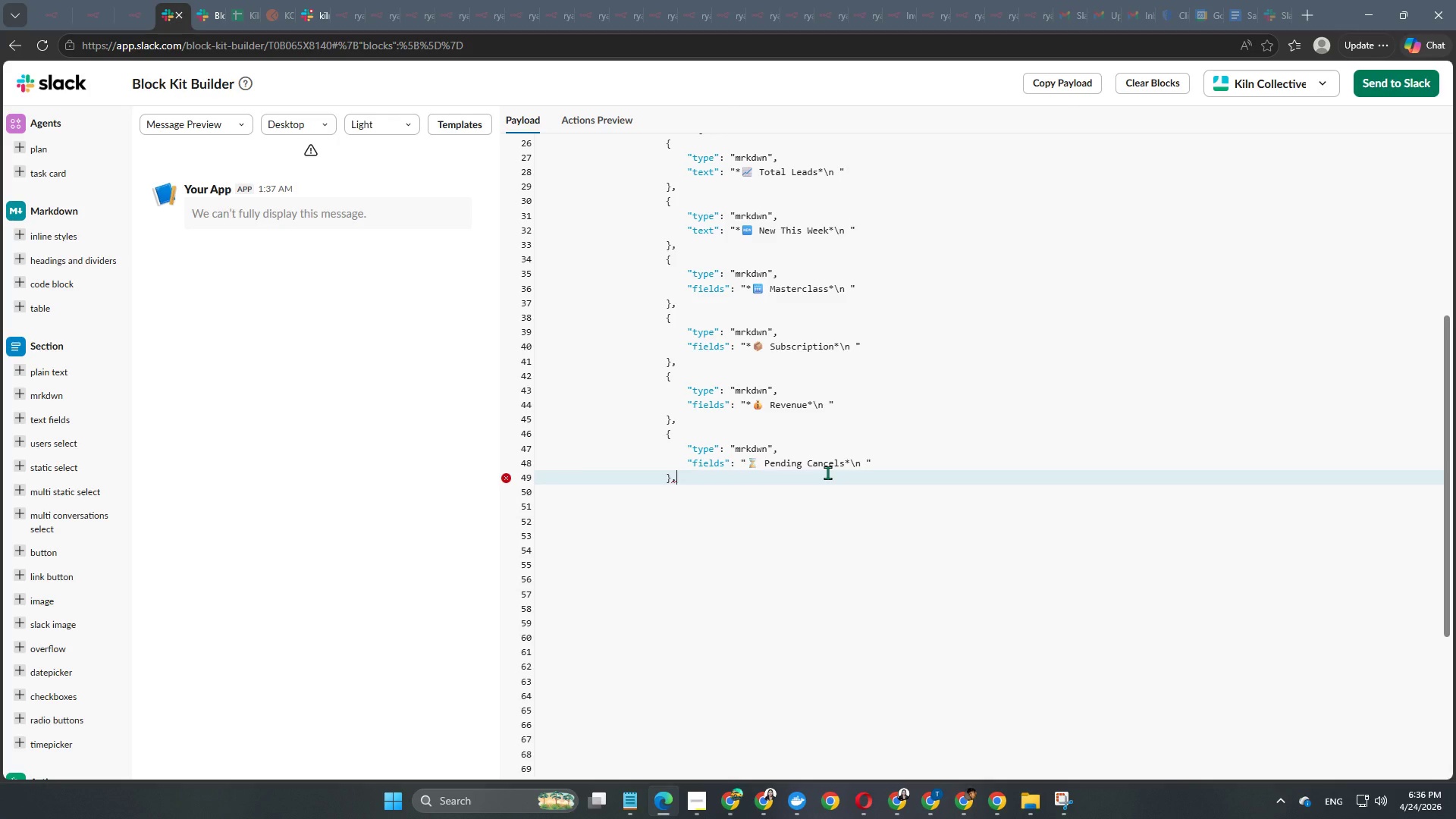 
key(Backspace)
 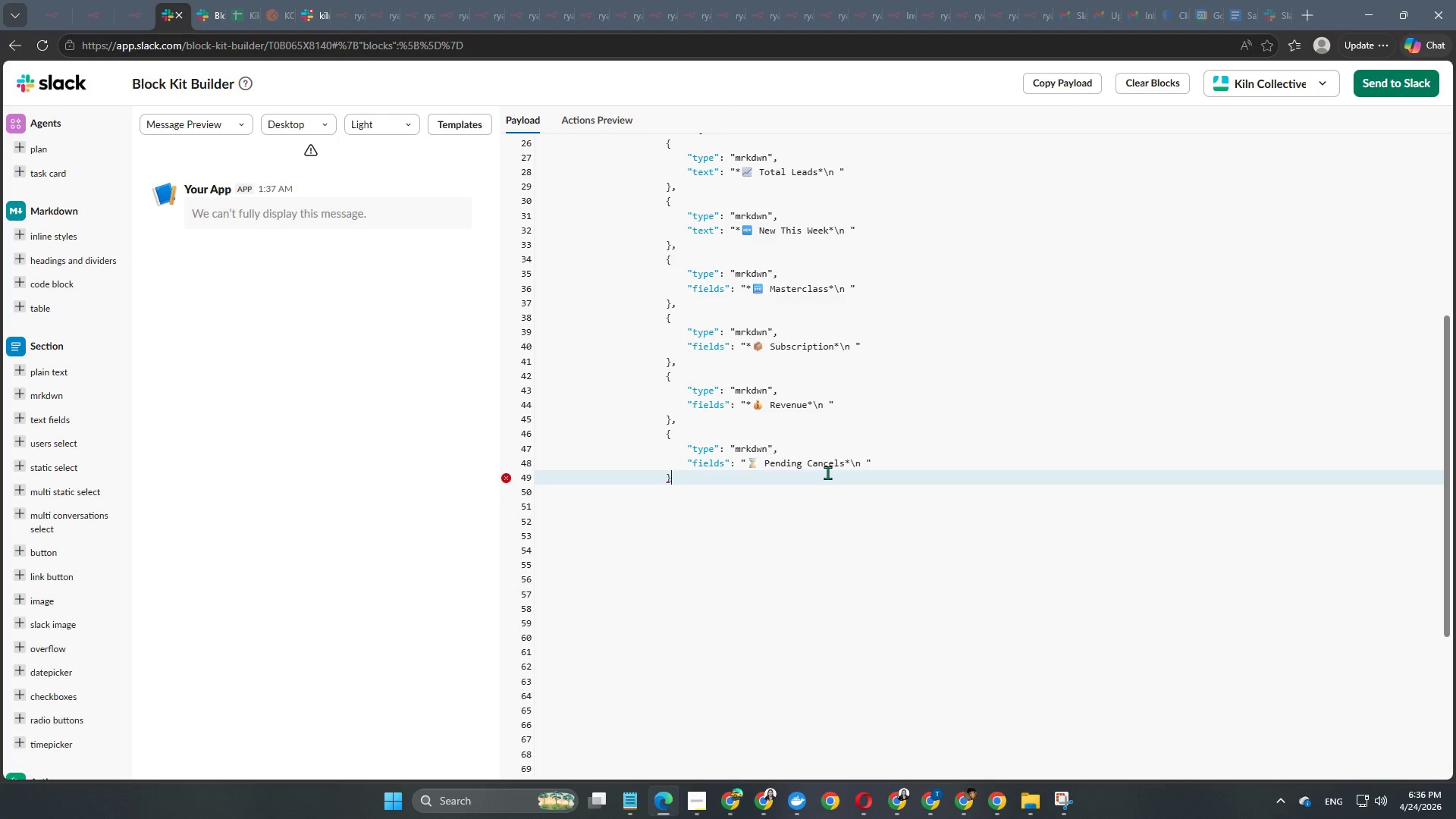 
key(Enter)
 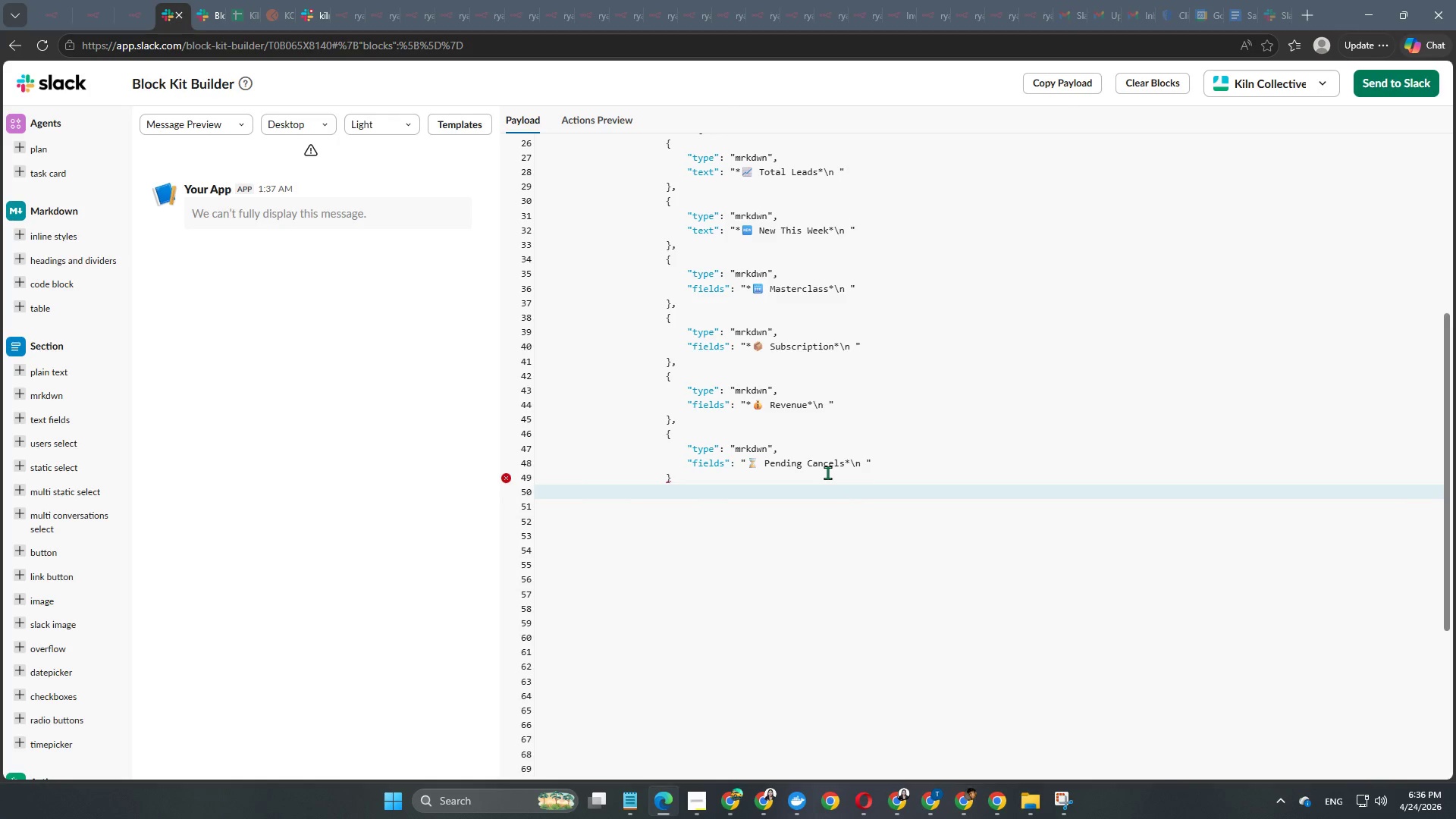 
key(Tab)
 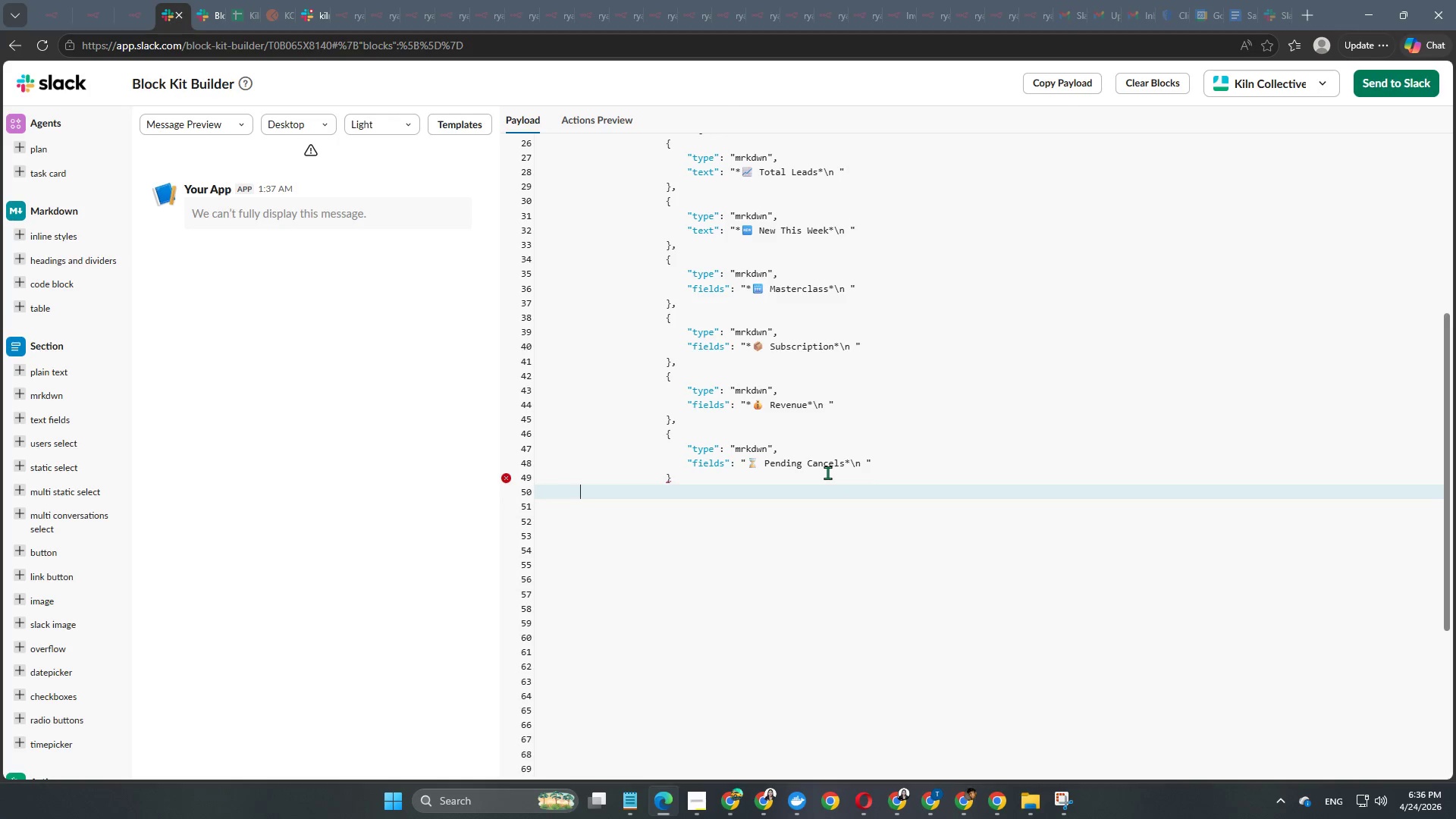 
key(Tab)
 